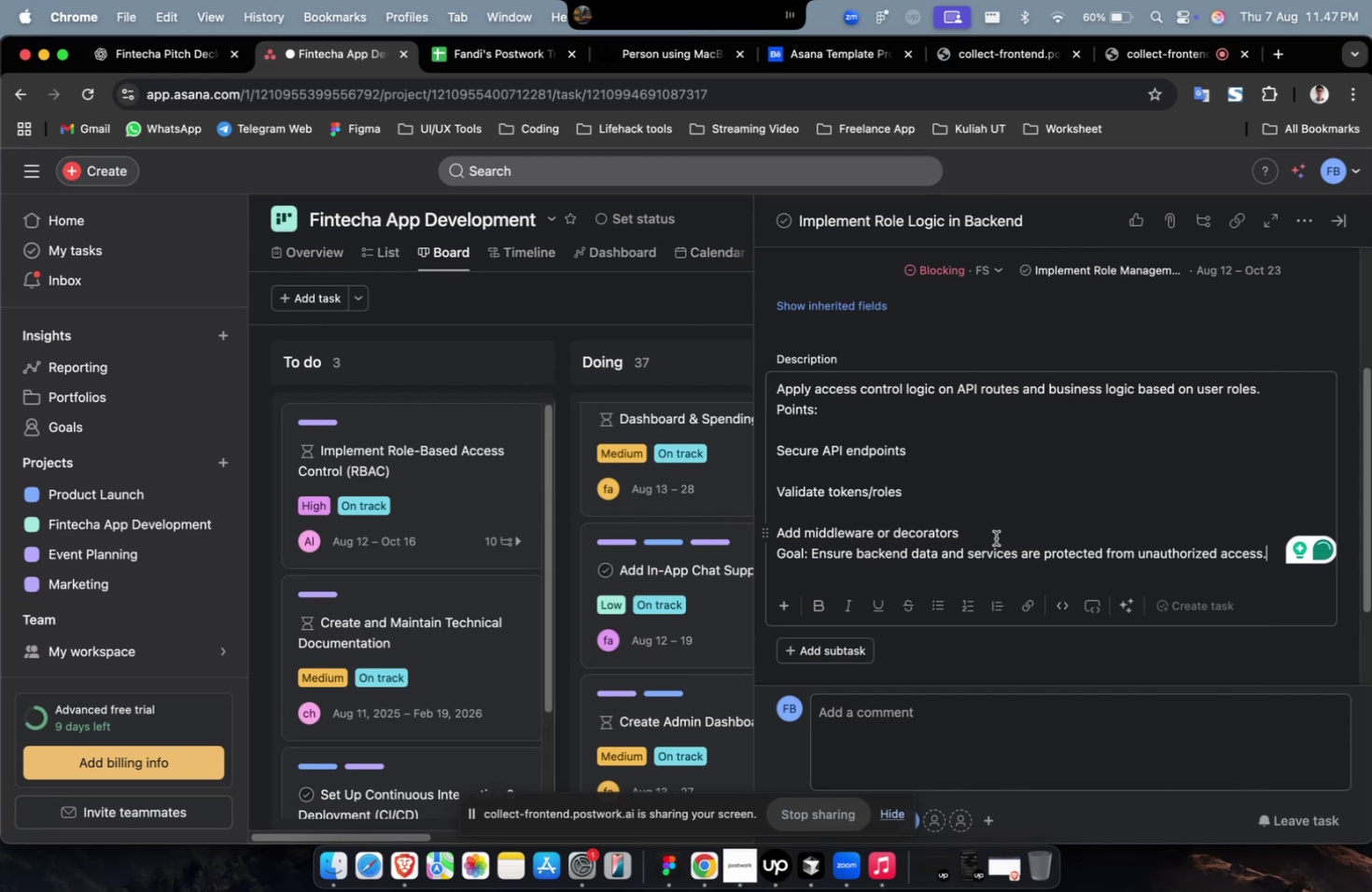 
key(Meta+CommandLeft)
 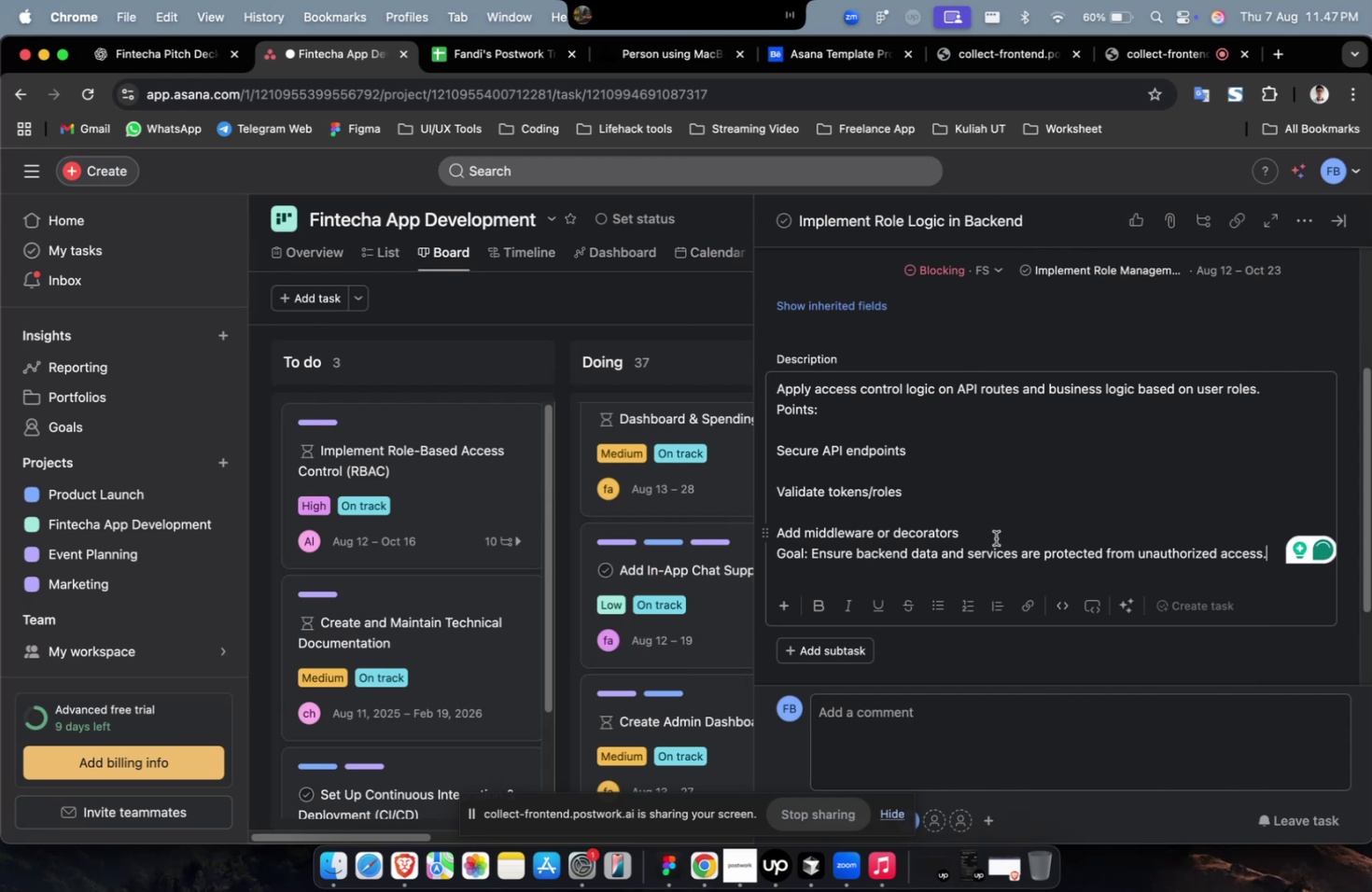 
key(Meta+A)
 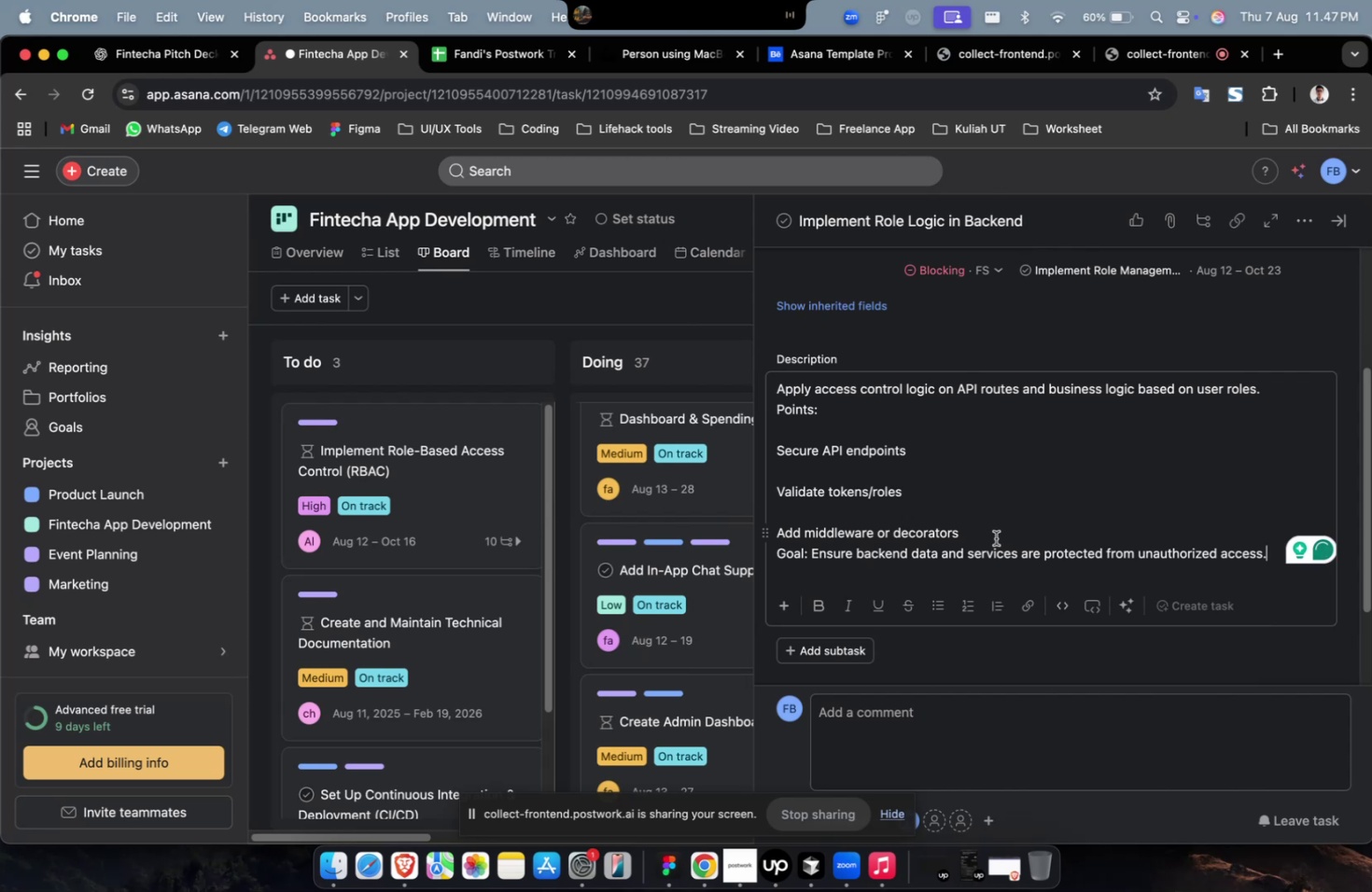 
key(Backspace)
 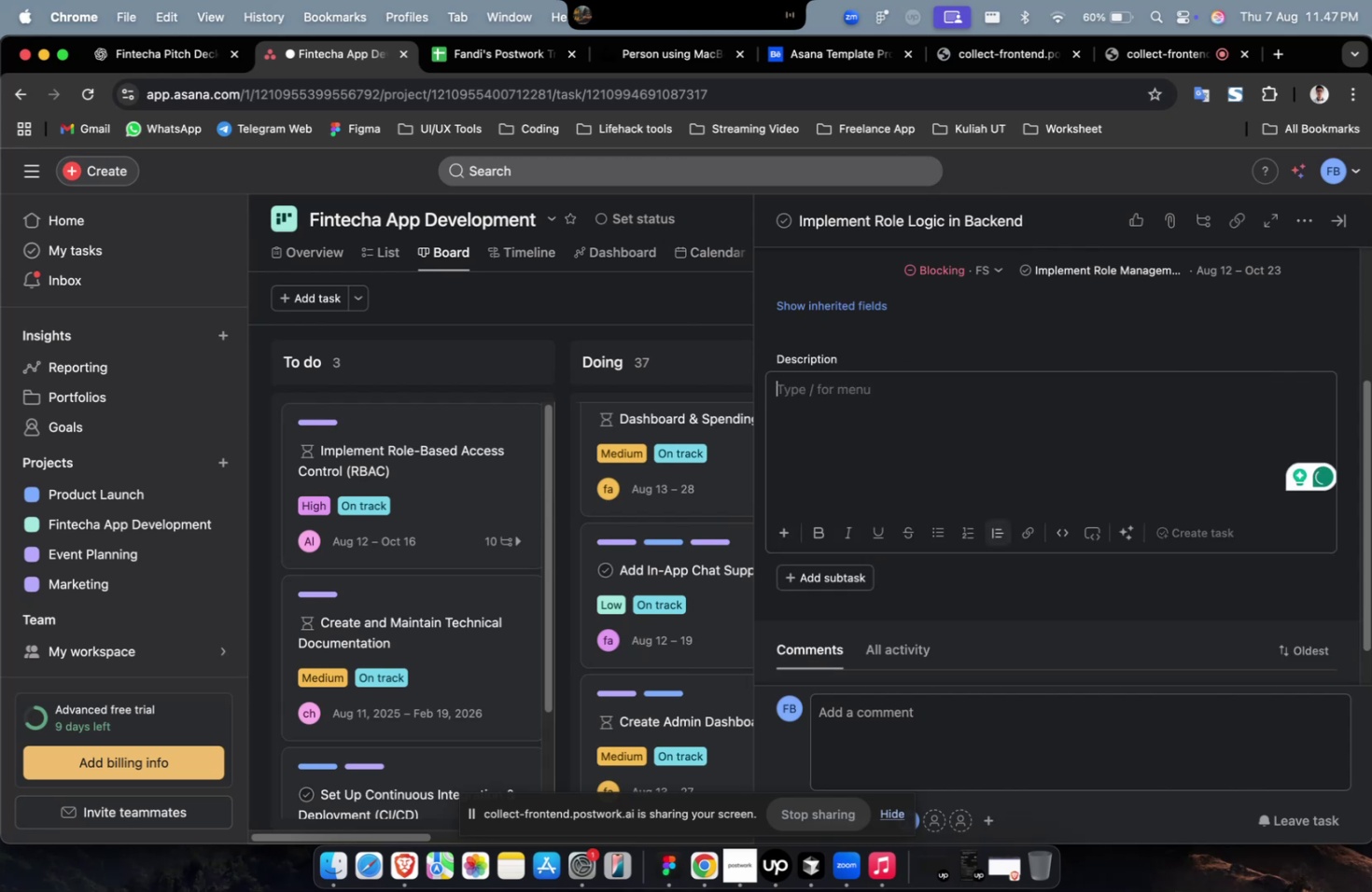 
key(Meta+V)
 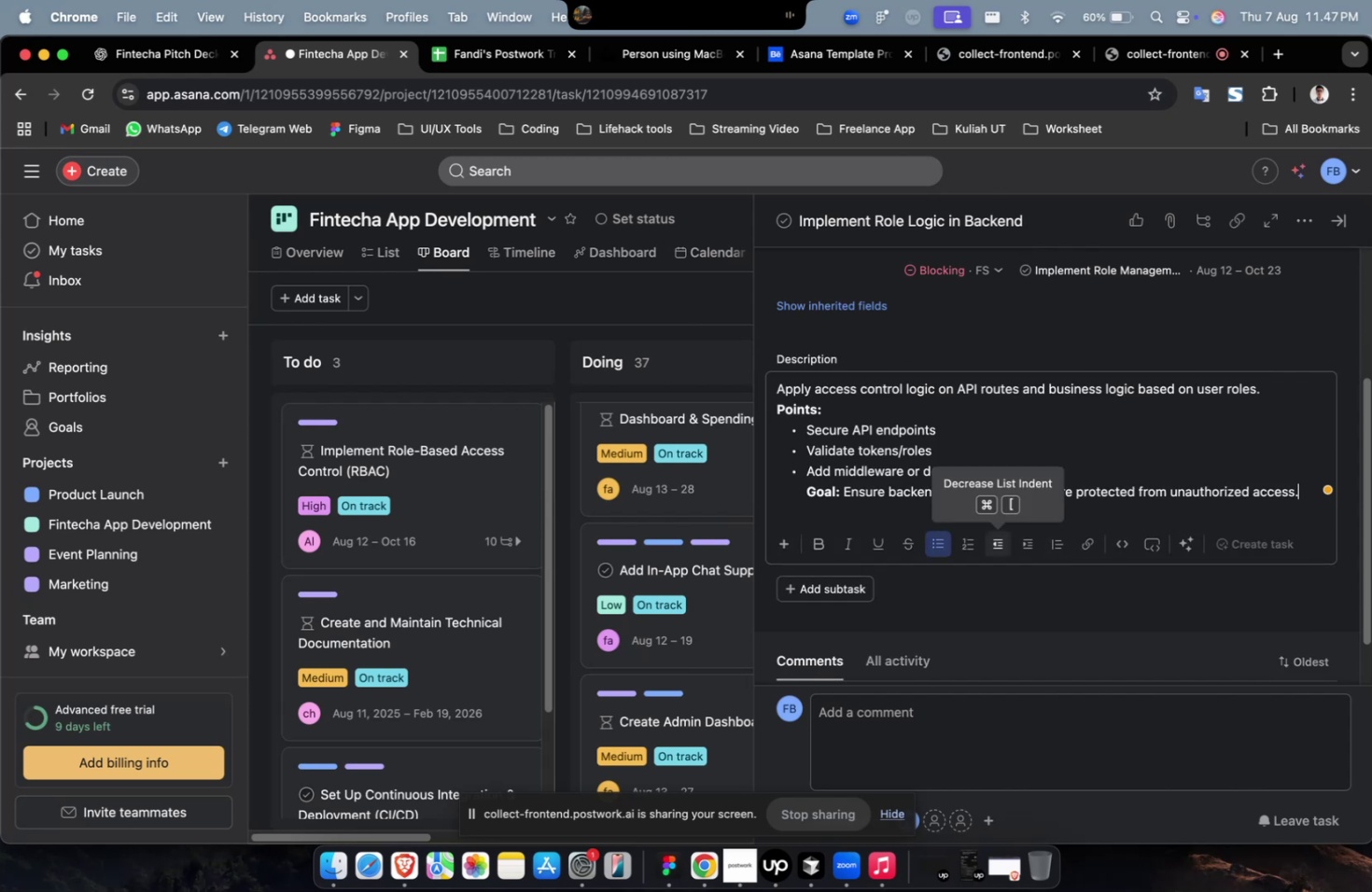 
scroll: coordinate [995, 537], scroll_direction: up, amount: 8.0
 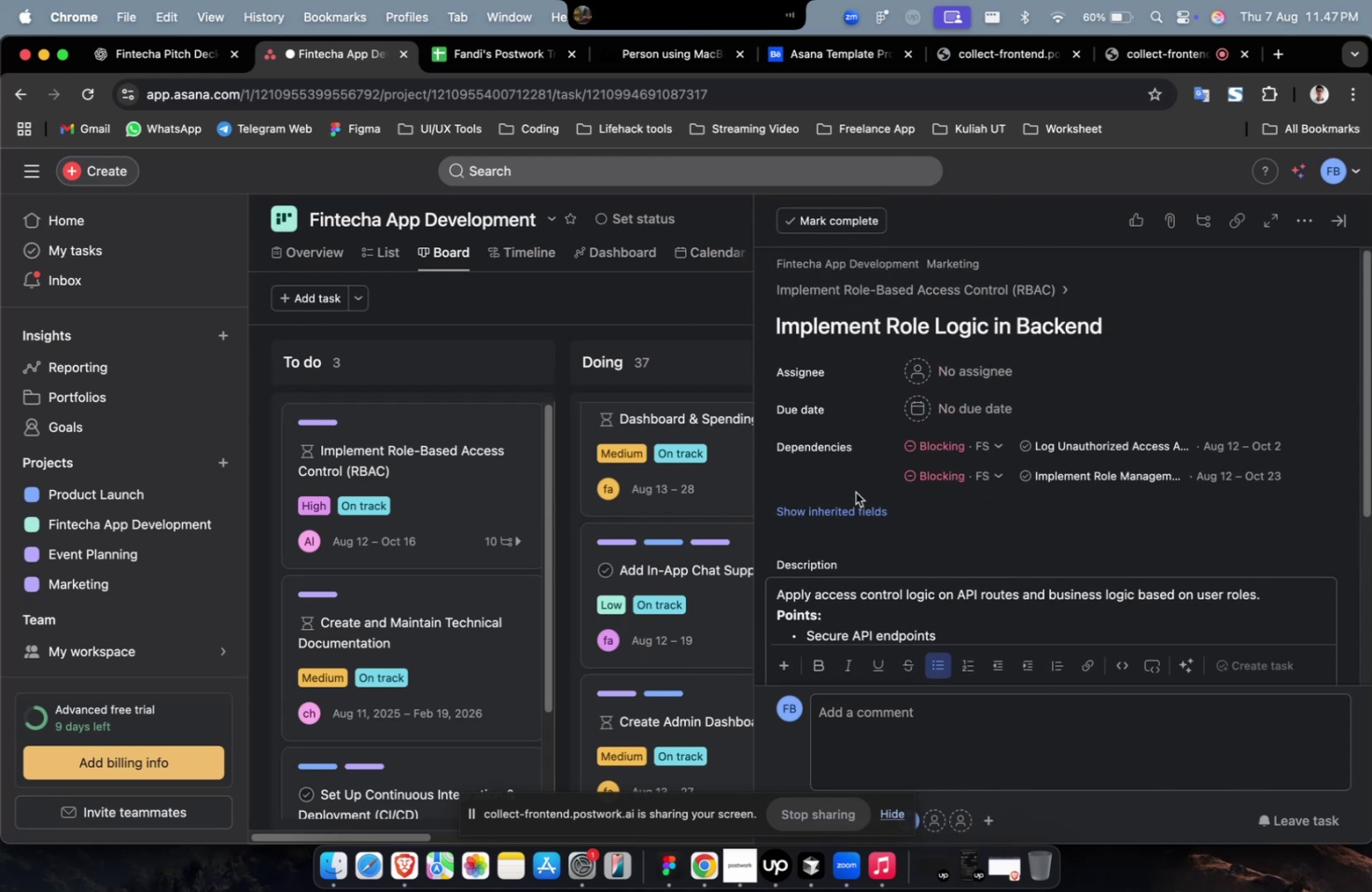 
left_click([861, 505])
 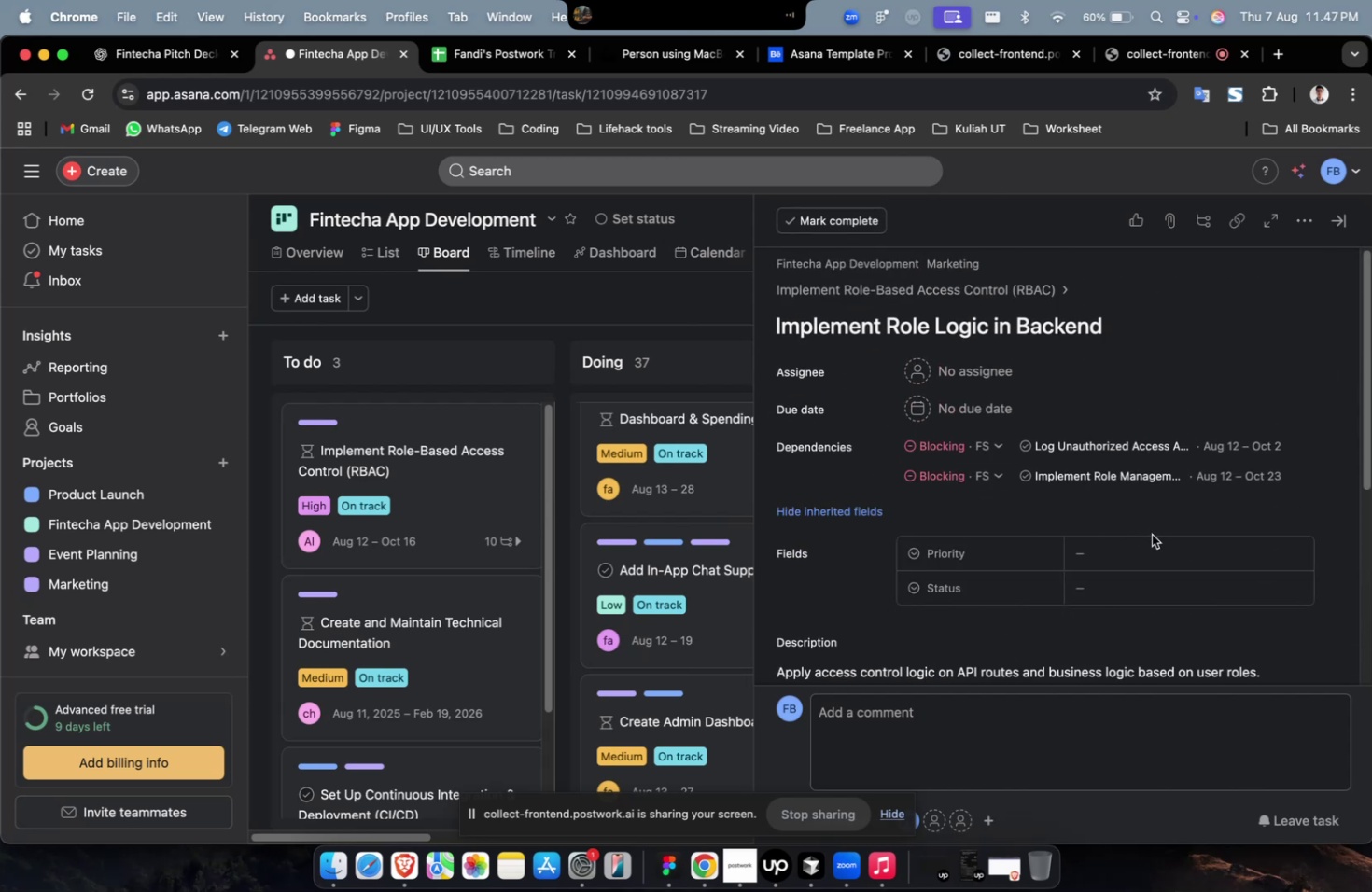 
double_click([1154, 548])
 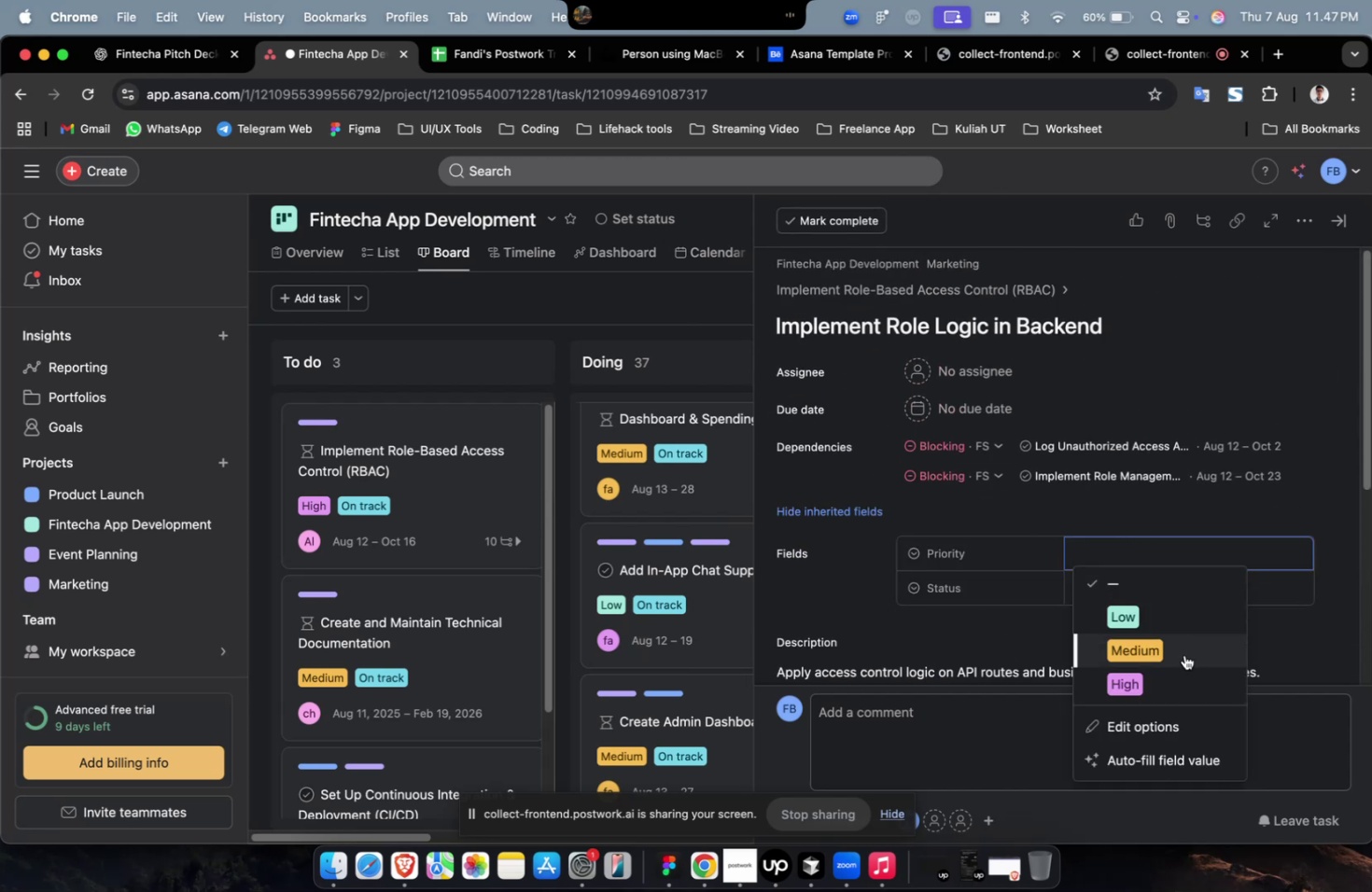 
left_click([1175, 678])
 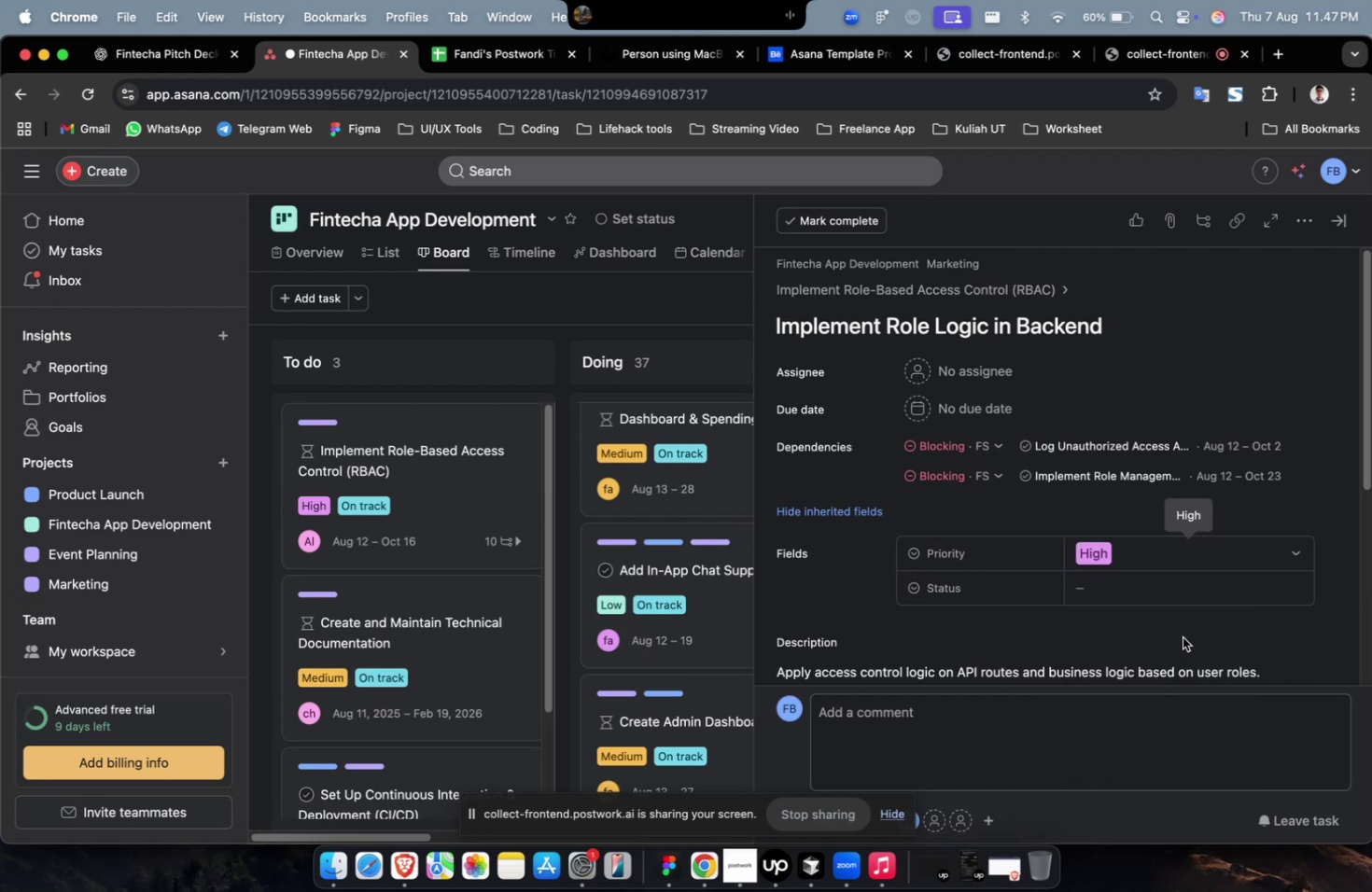 
wait(5.05)
 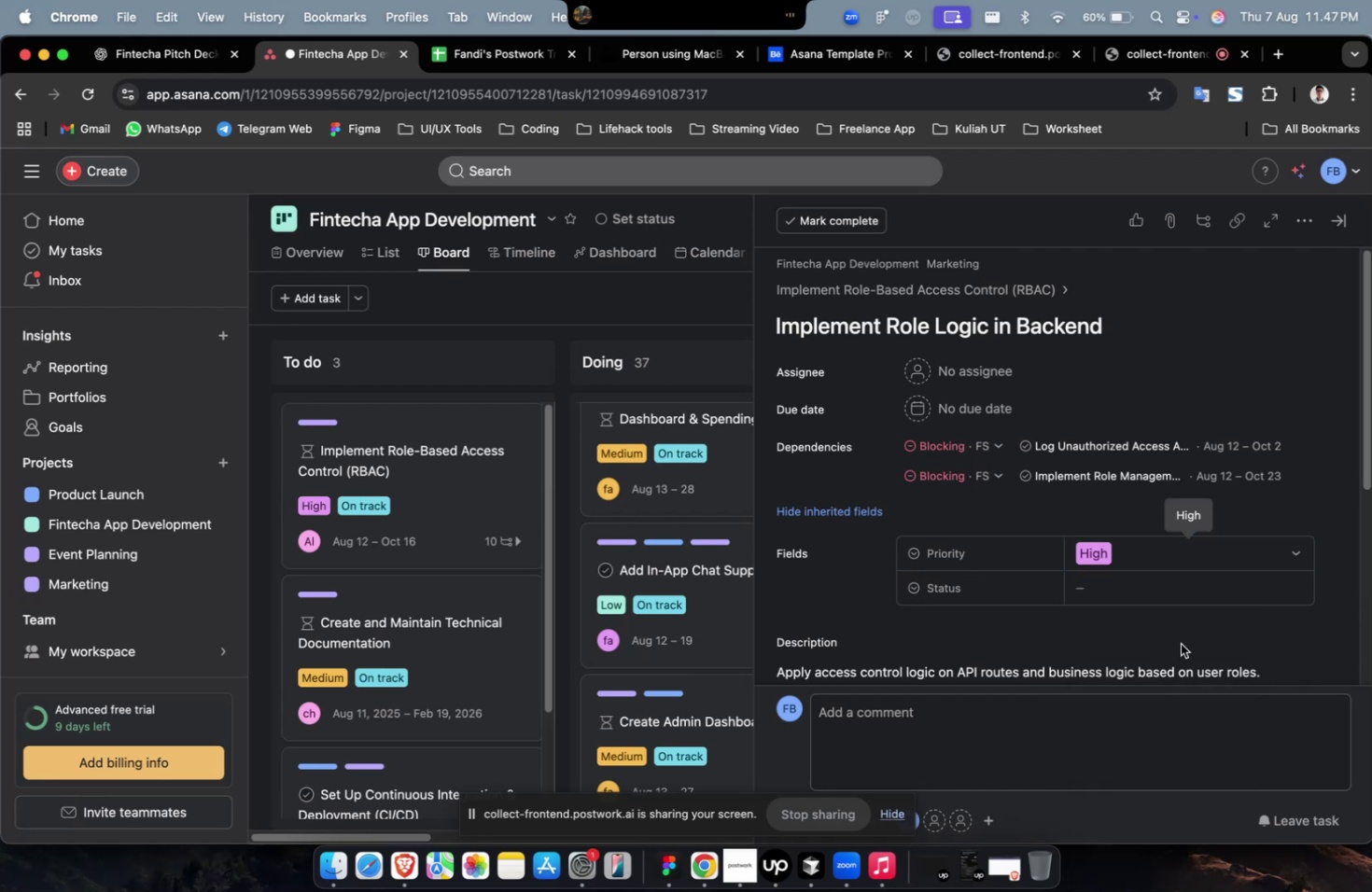 
left_click([1183, 595])
 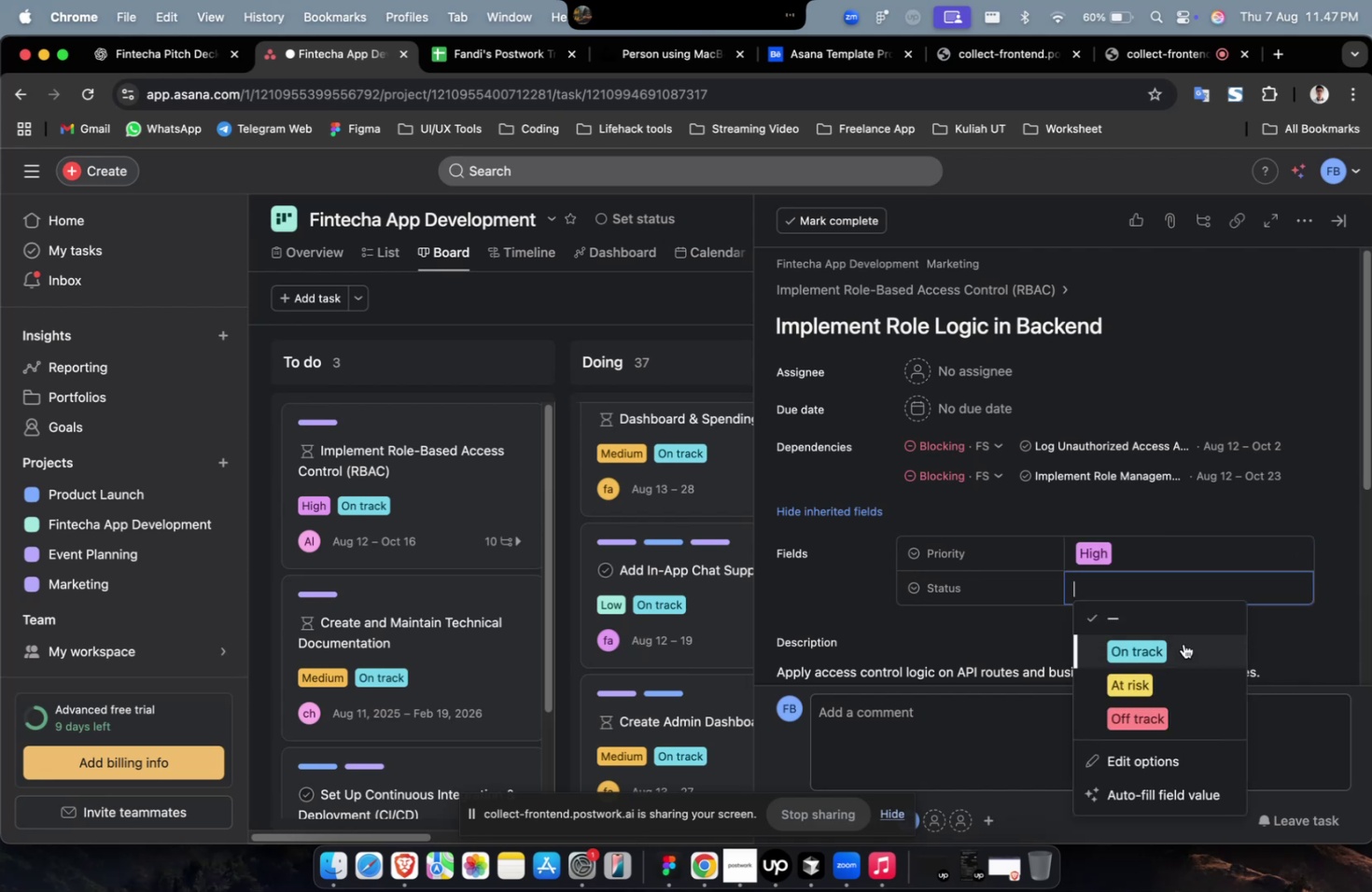 
double_click([1182, 644])
 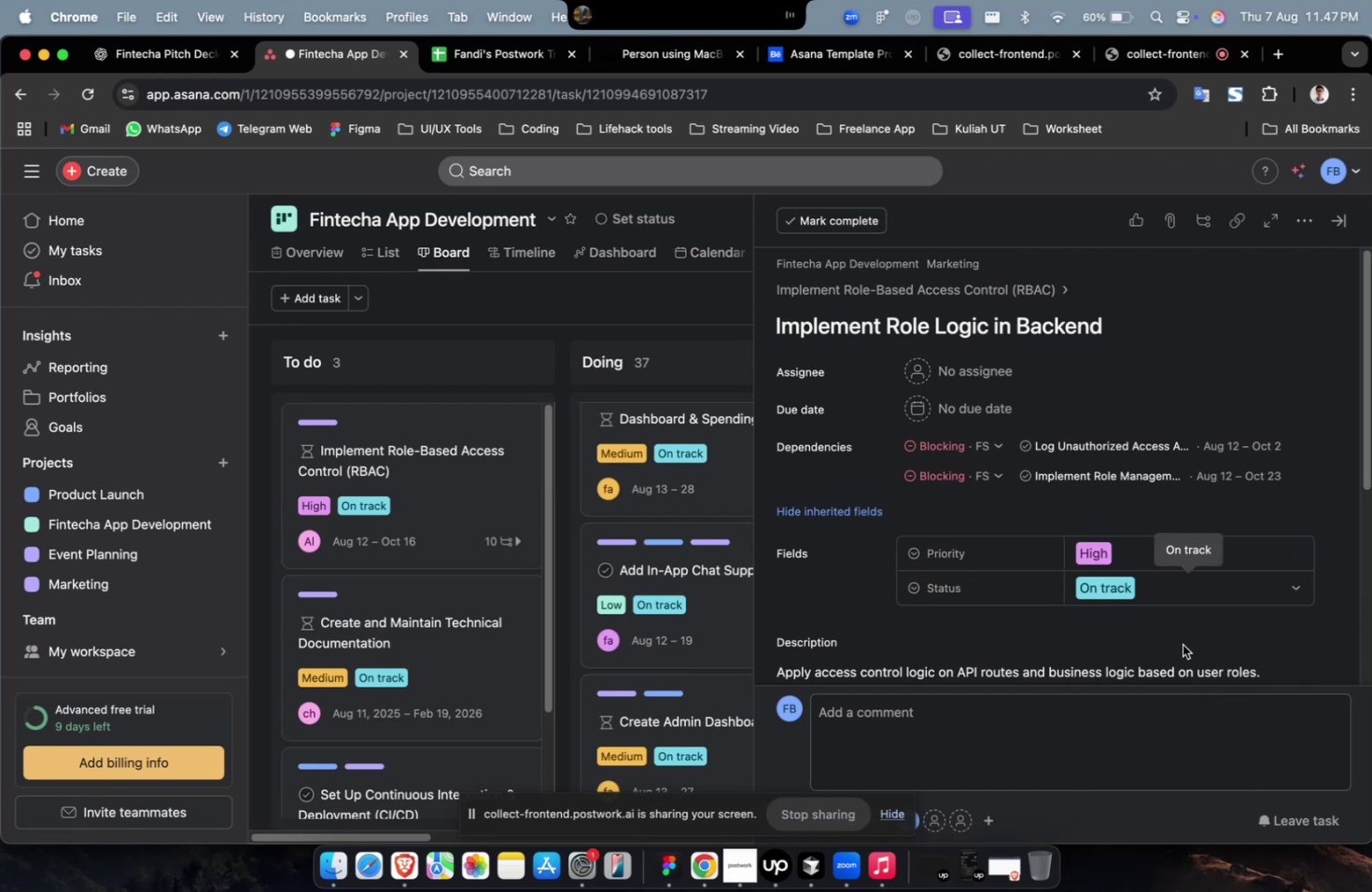 
scroll: coordinate [1149, 620], scroll_direction: none, amount: 0.0
 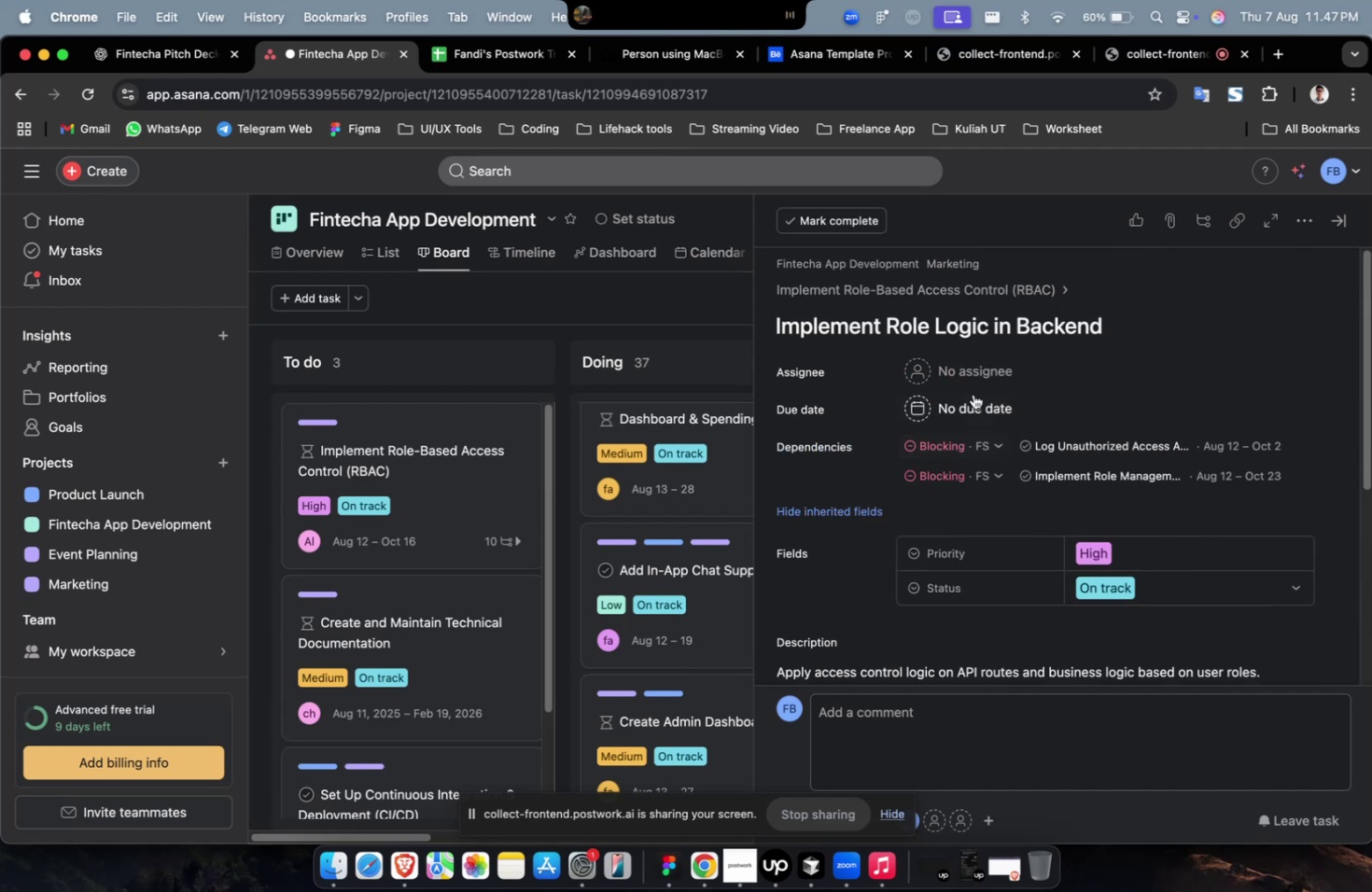 
left_click([978, 373])
 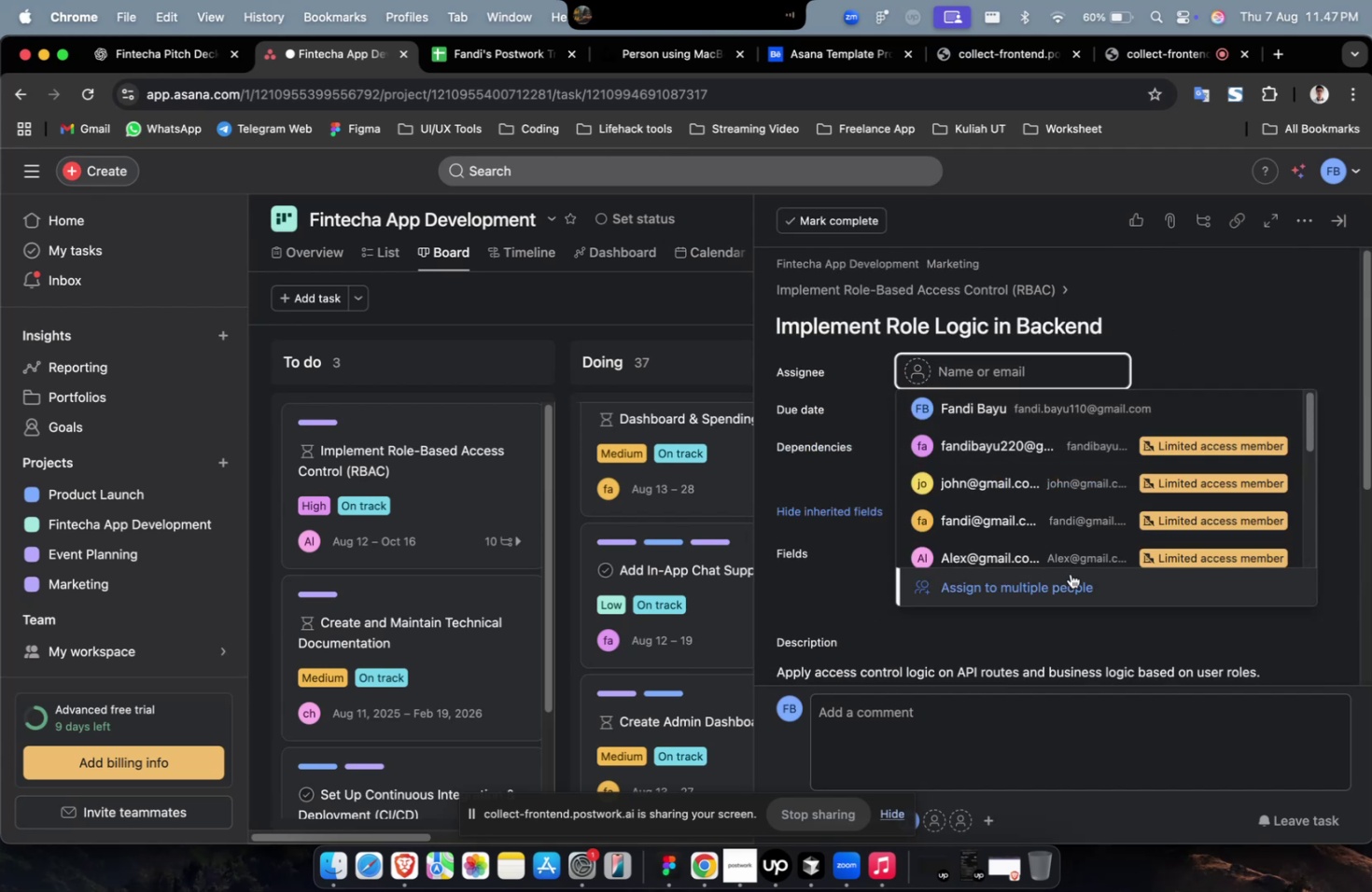 
left_click([1082, 560])
 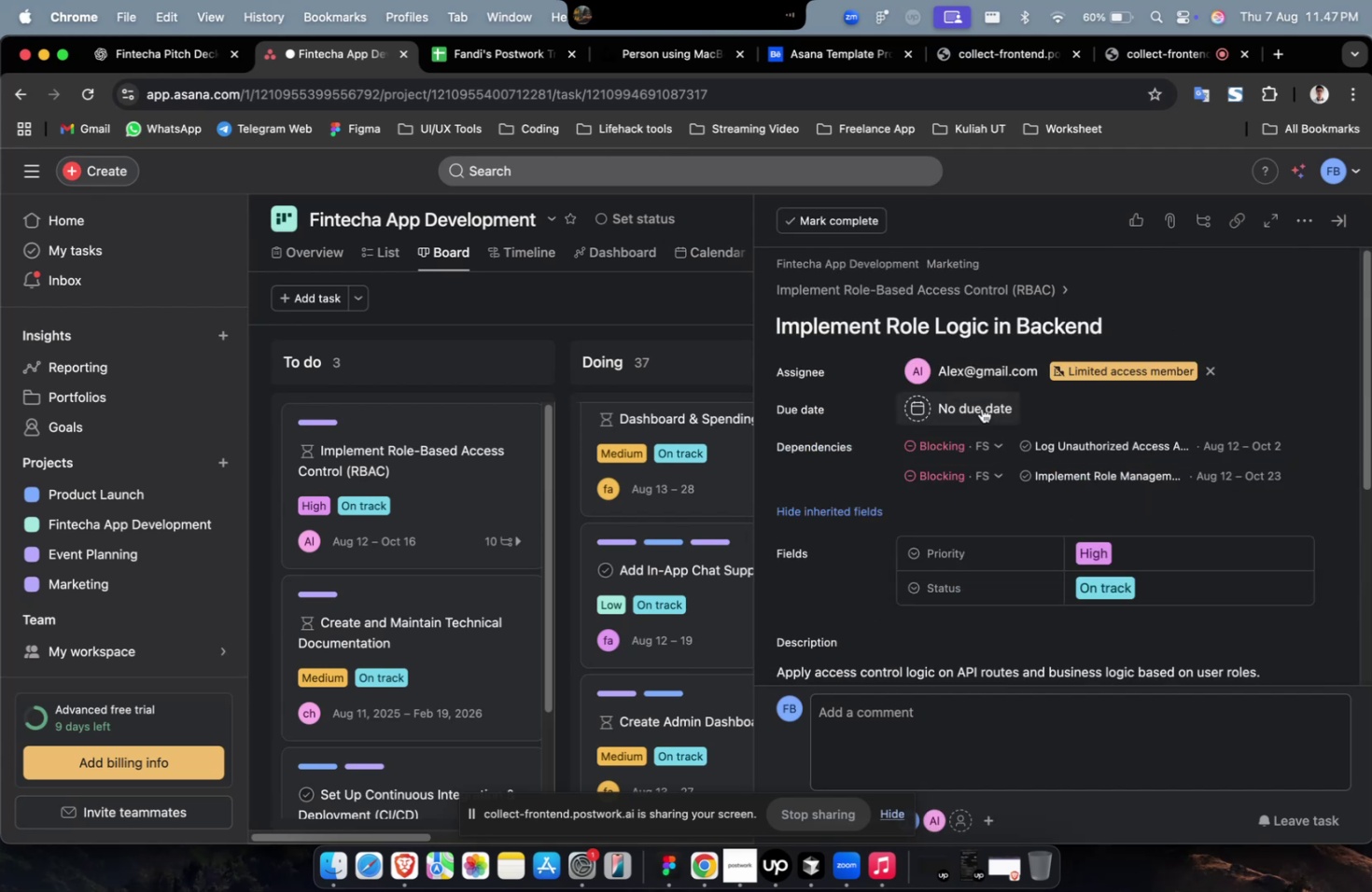 
double_click([981, 405])
 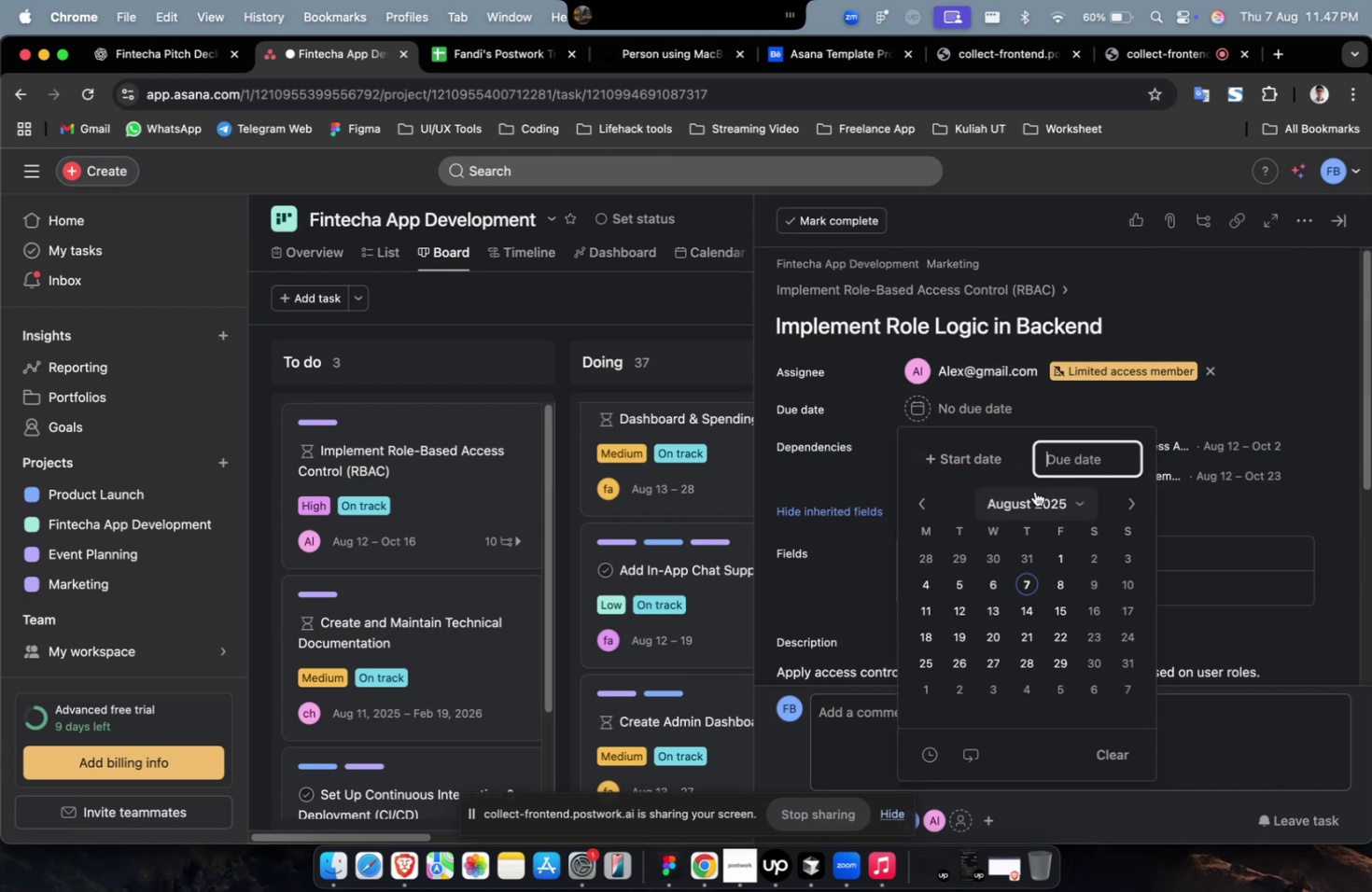 
left_click([970, 453])
 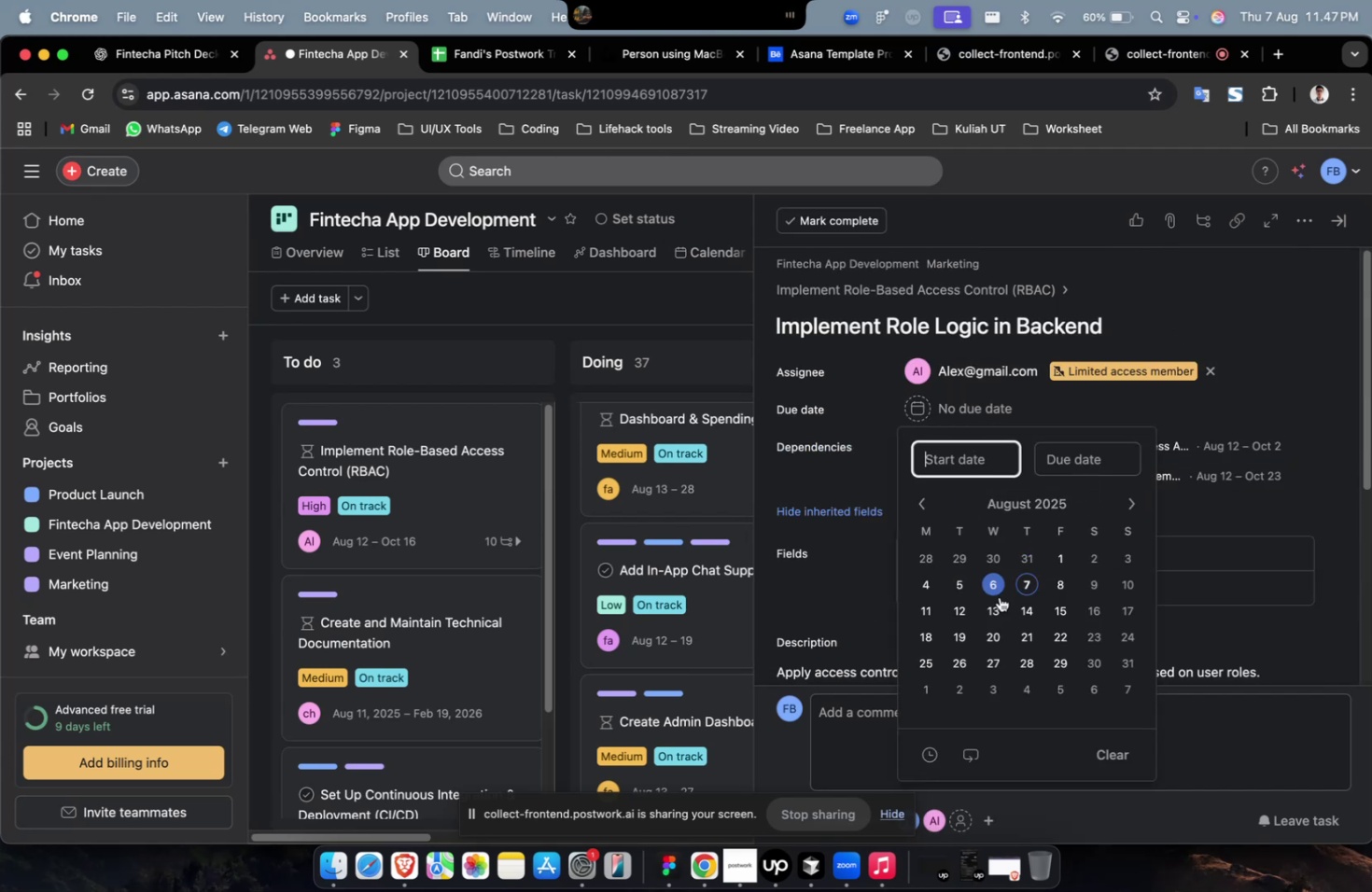 
double_click([987, 612])
 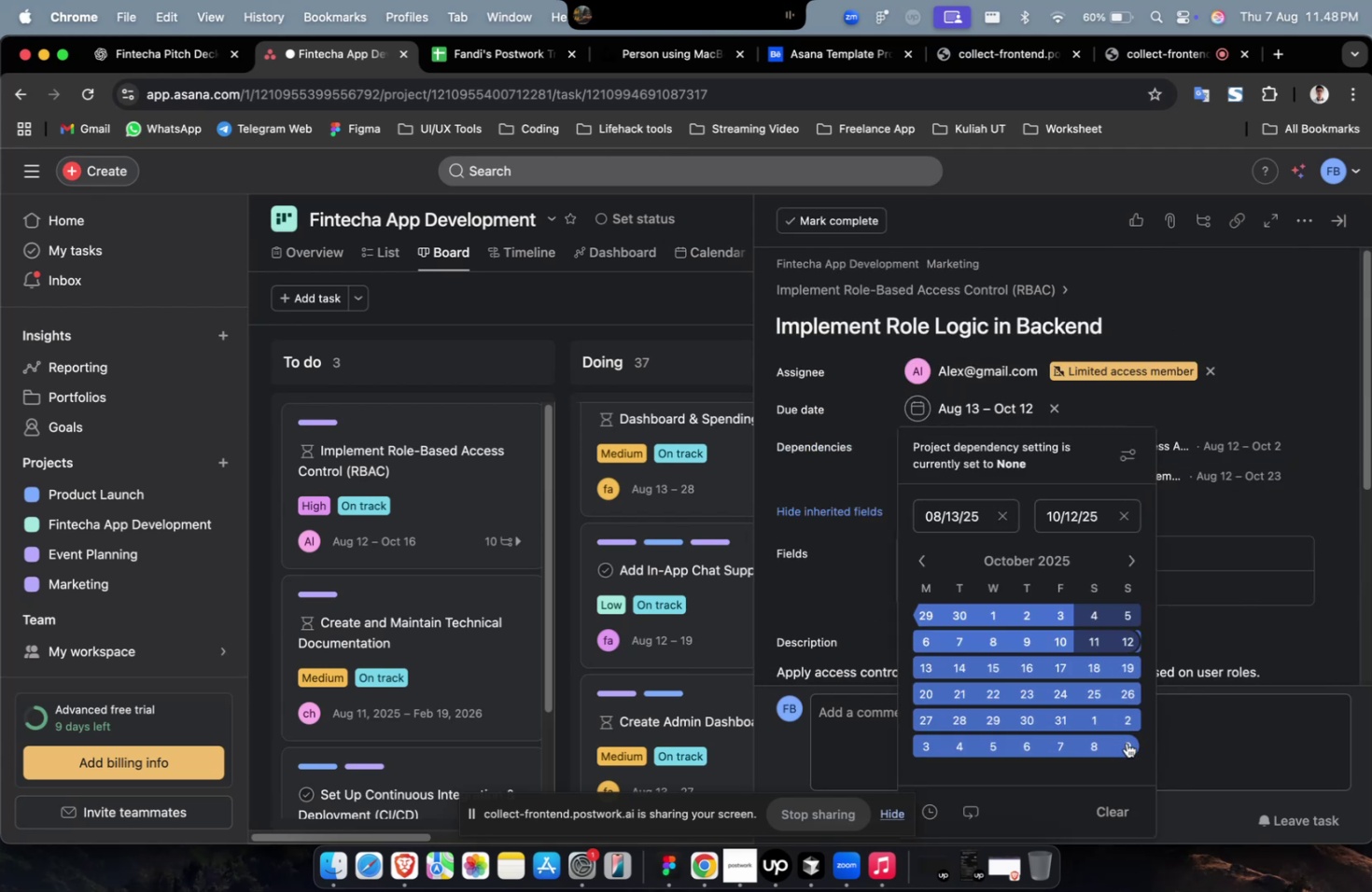 
wait(5.03)
 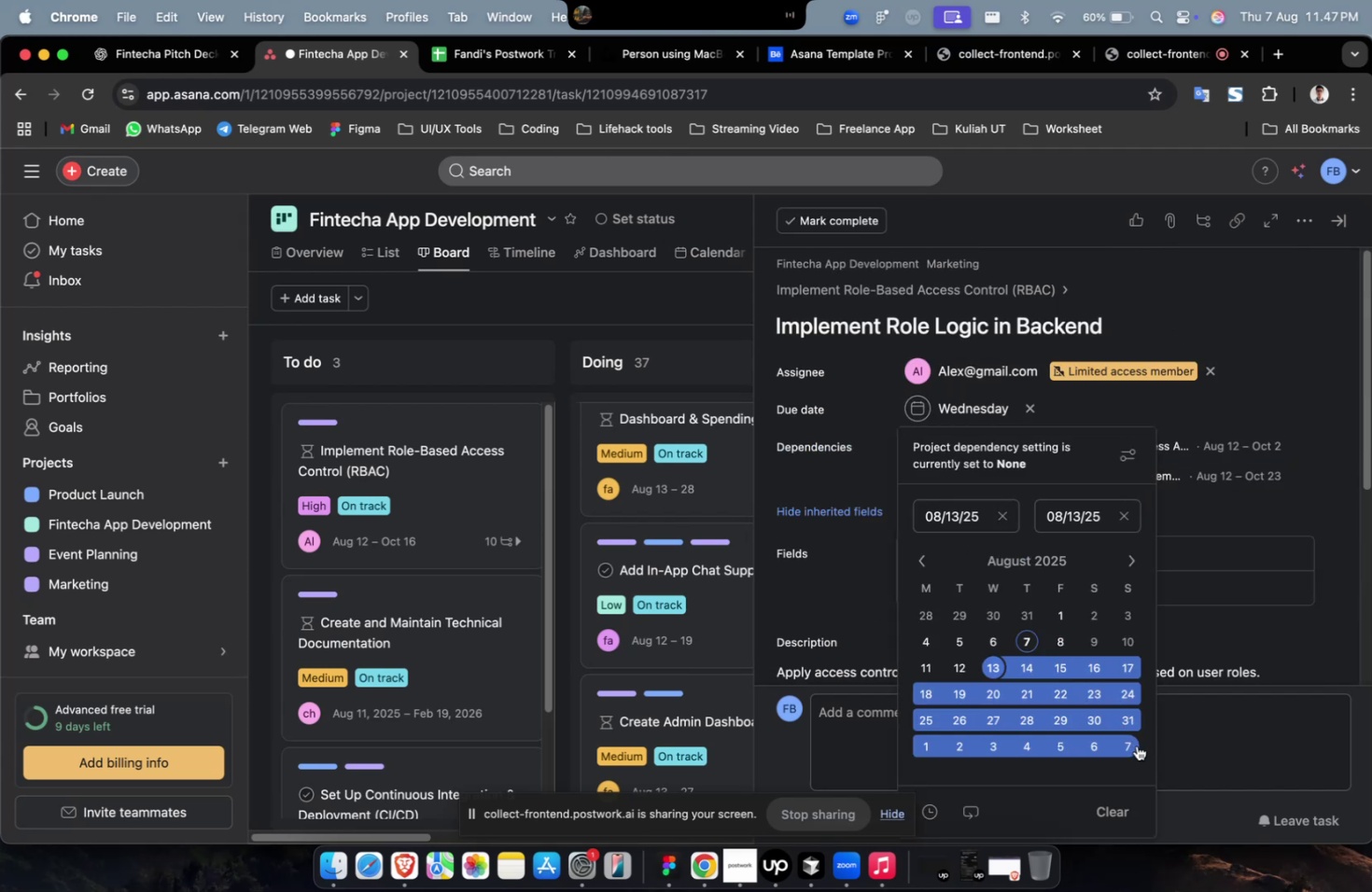 
left_click([1116, 739])
 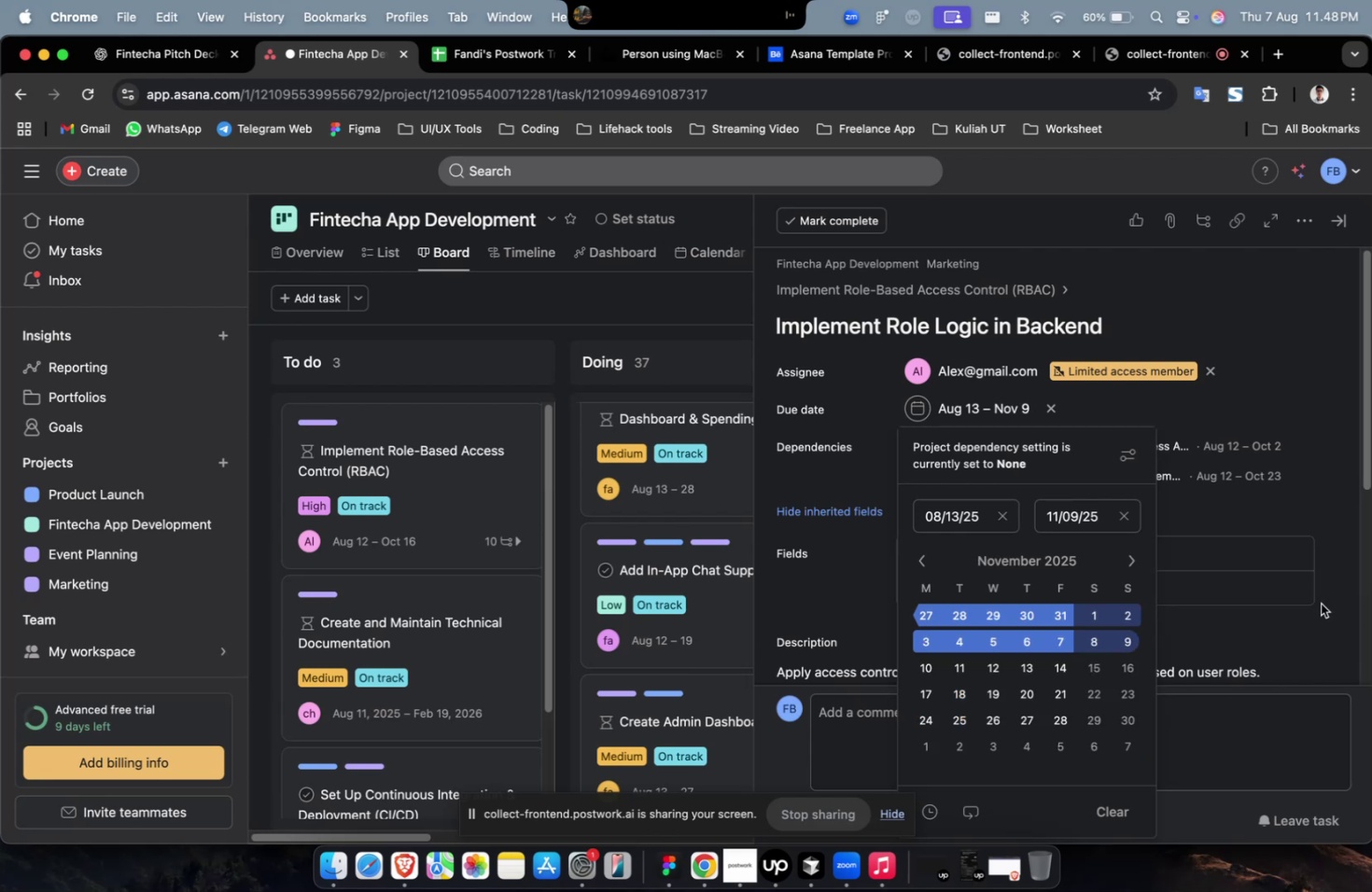 
left_click([1326, 607])
 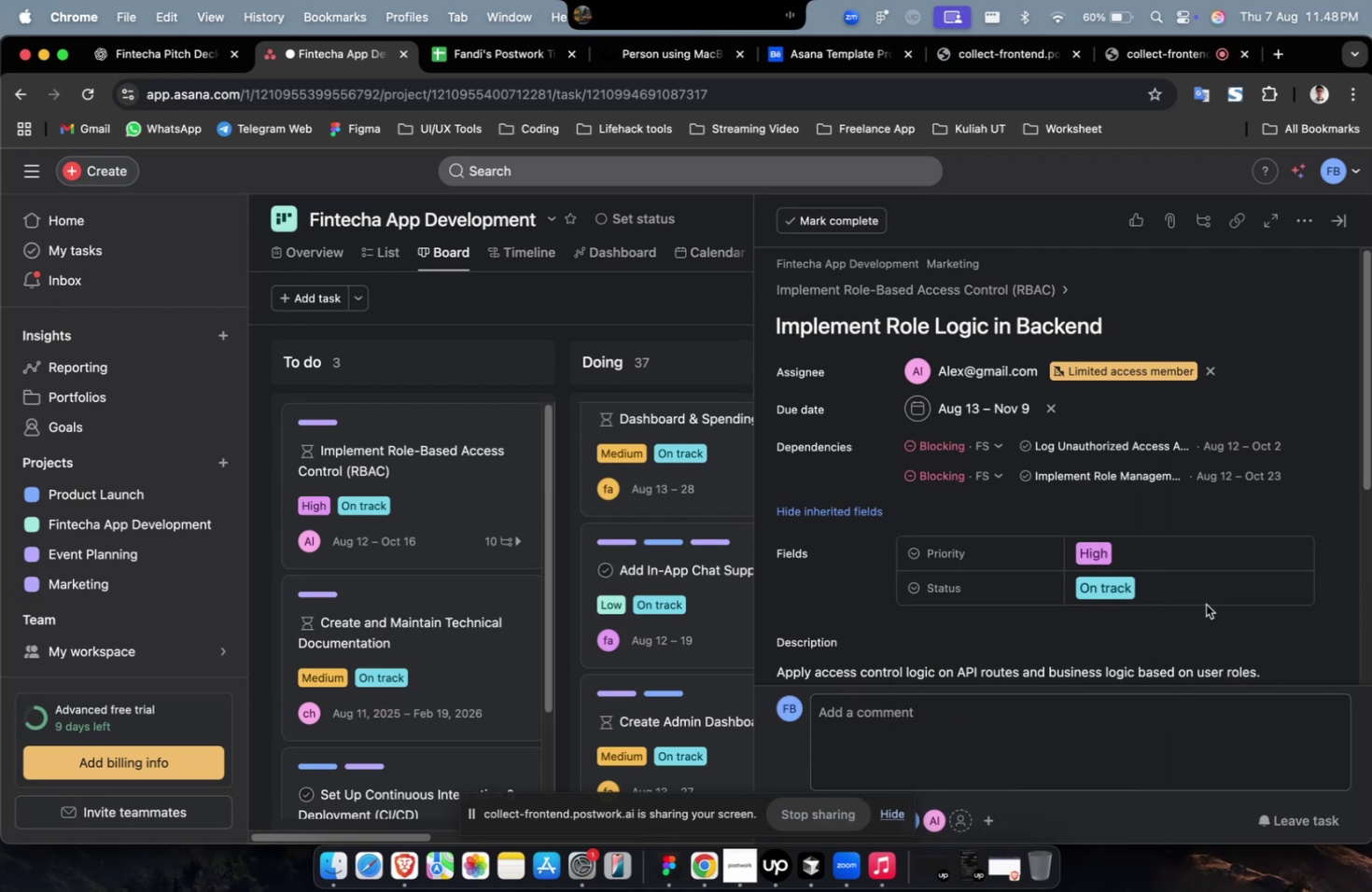 
wait(11.45)
 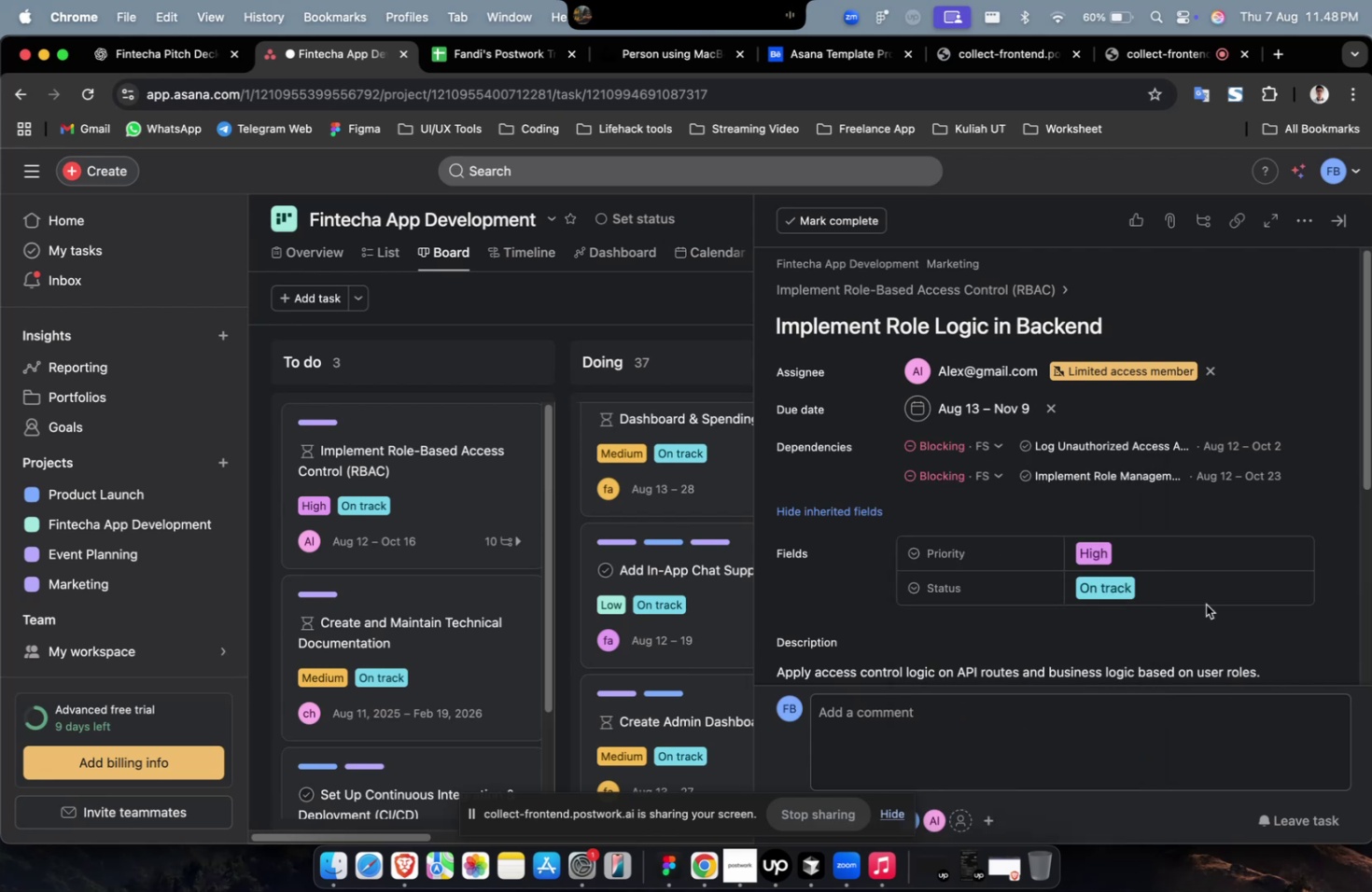 
scroll: coordinate [1162, 522], scroll_direction: down, amount: 2.0
 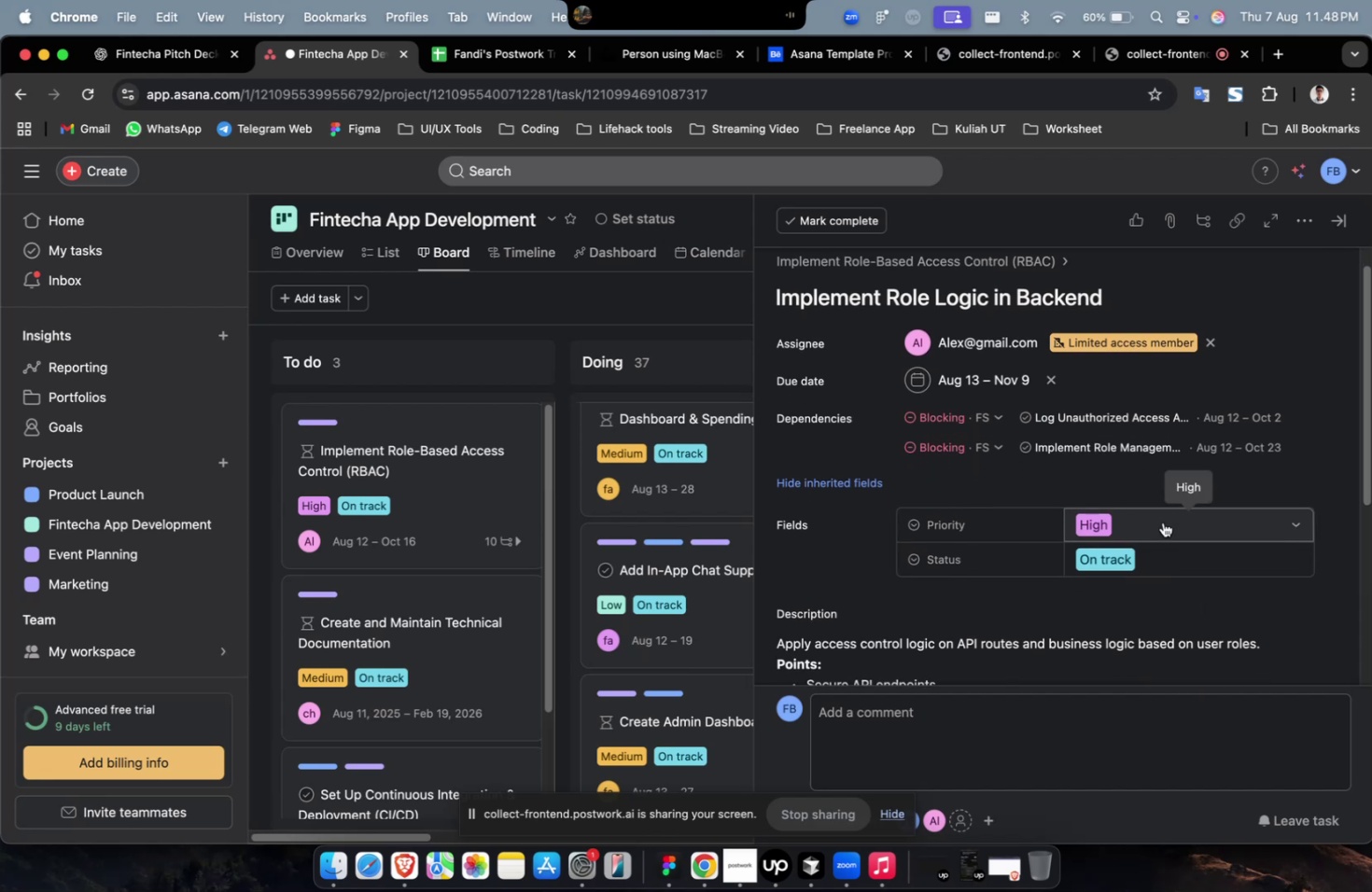 
wait(6.88)
 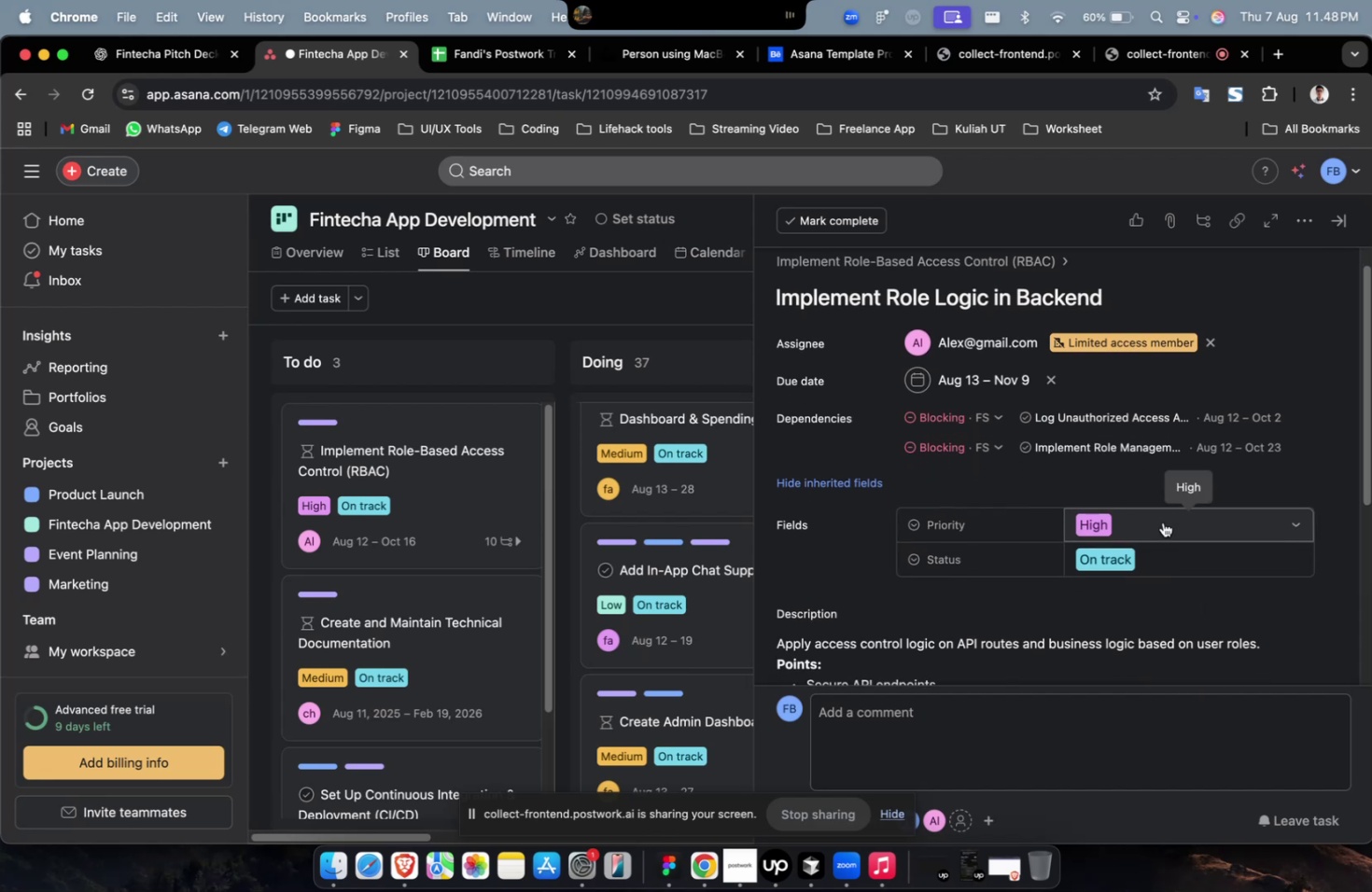 
scroll: coordinate [1162, 522], scroll_direction: down, amount: 7.0
 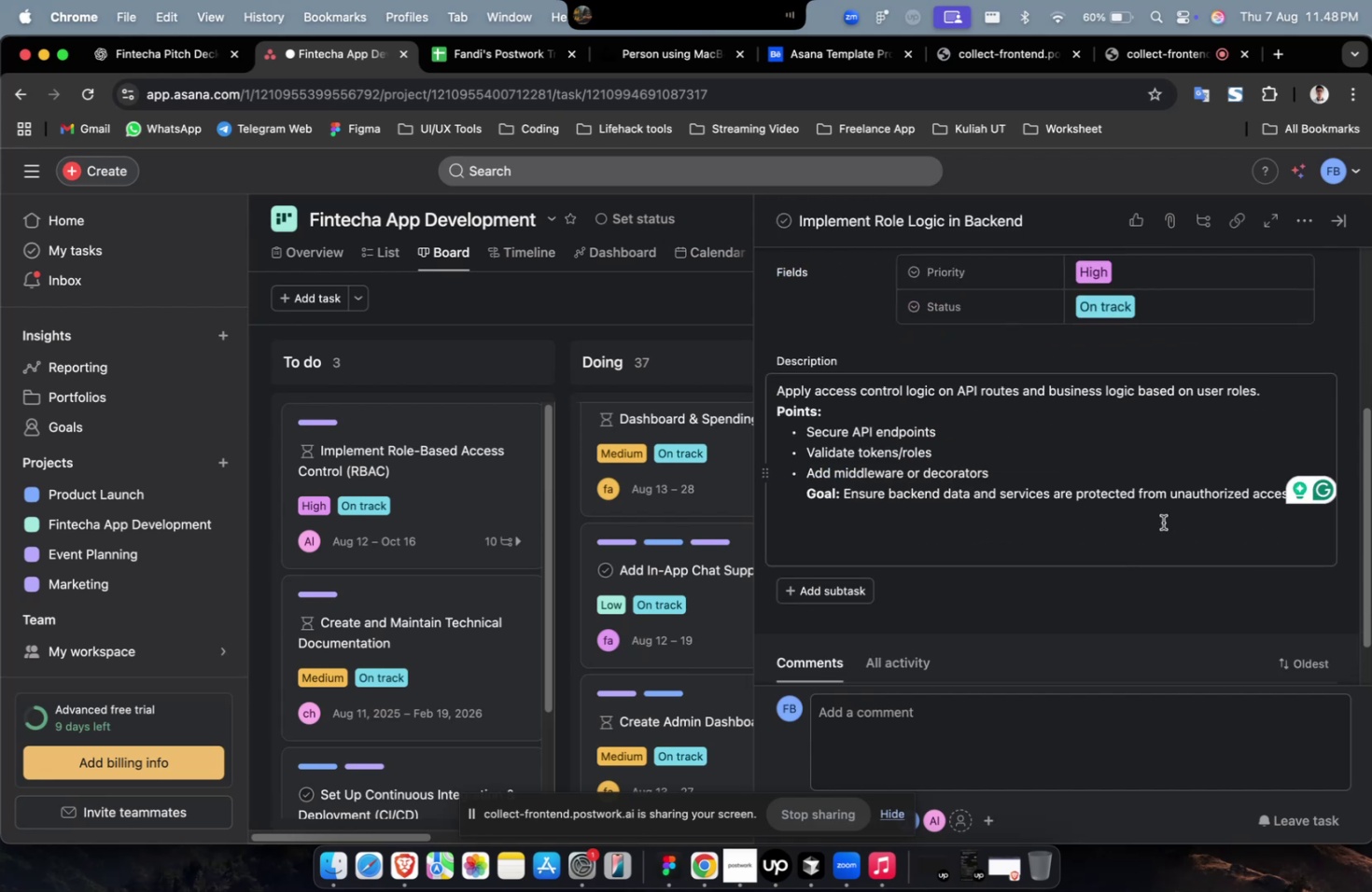 
scroll: coordinate [1162, 522], scroll_direction: up, amount: 8.0
 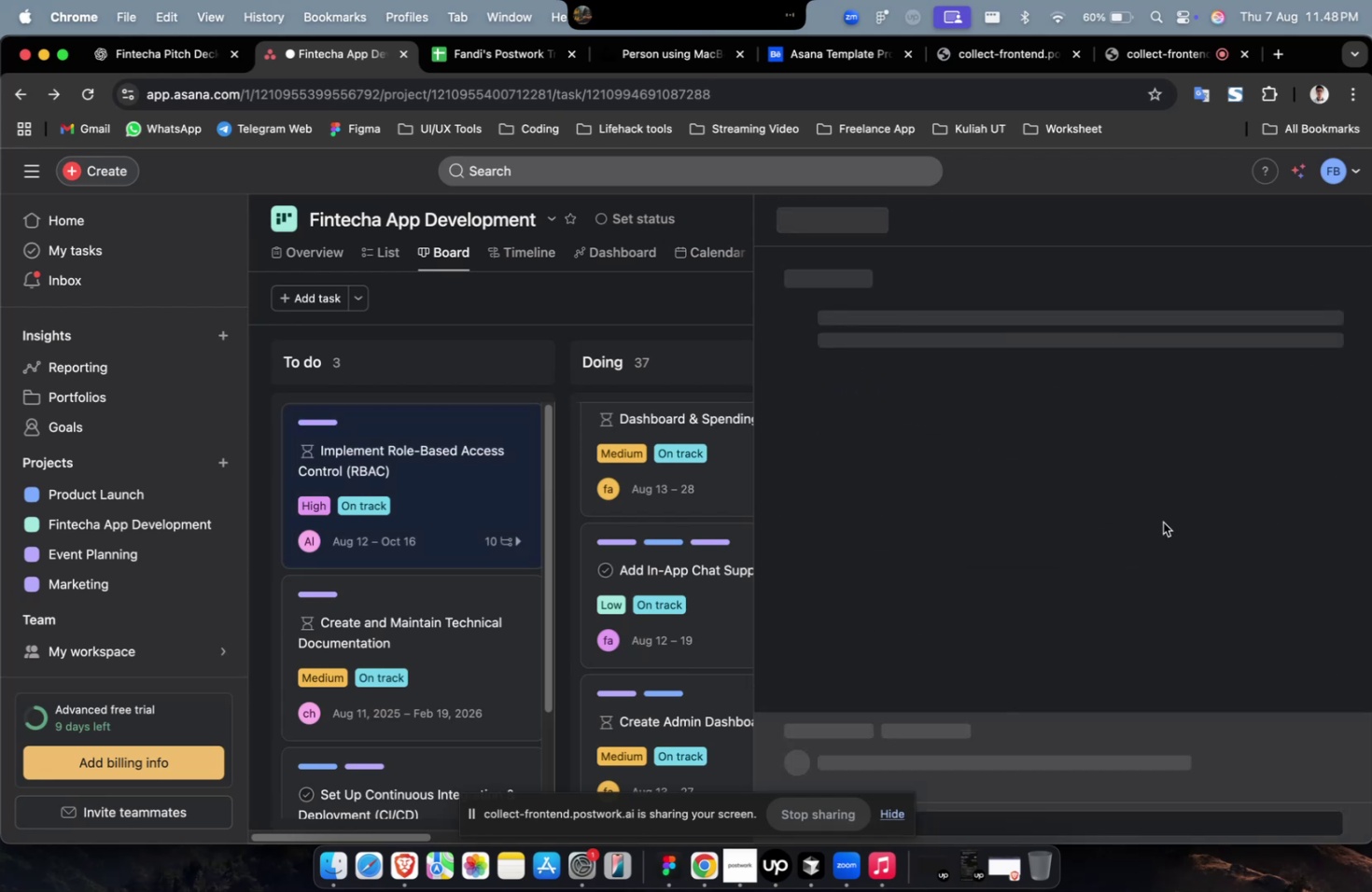 
scroll: coordinate [1008, 436], scroll_direction: down, amount: 19.0
 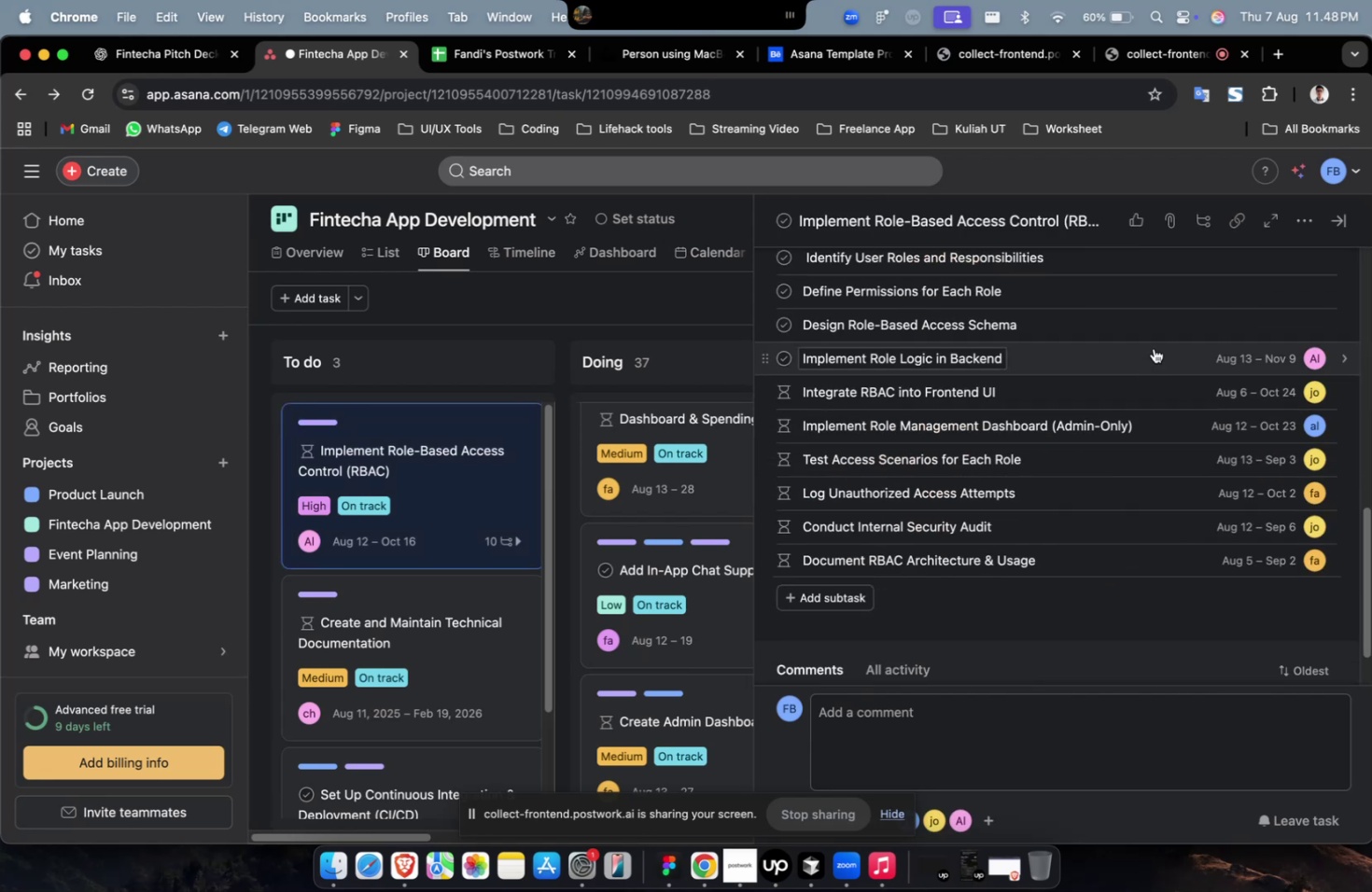 
left_click([1155, 336])
 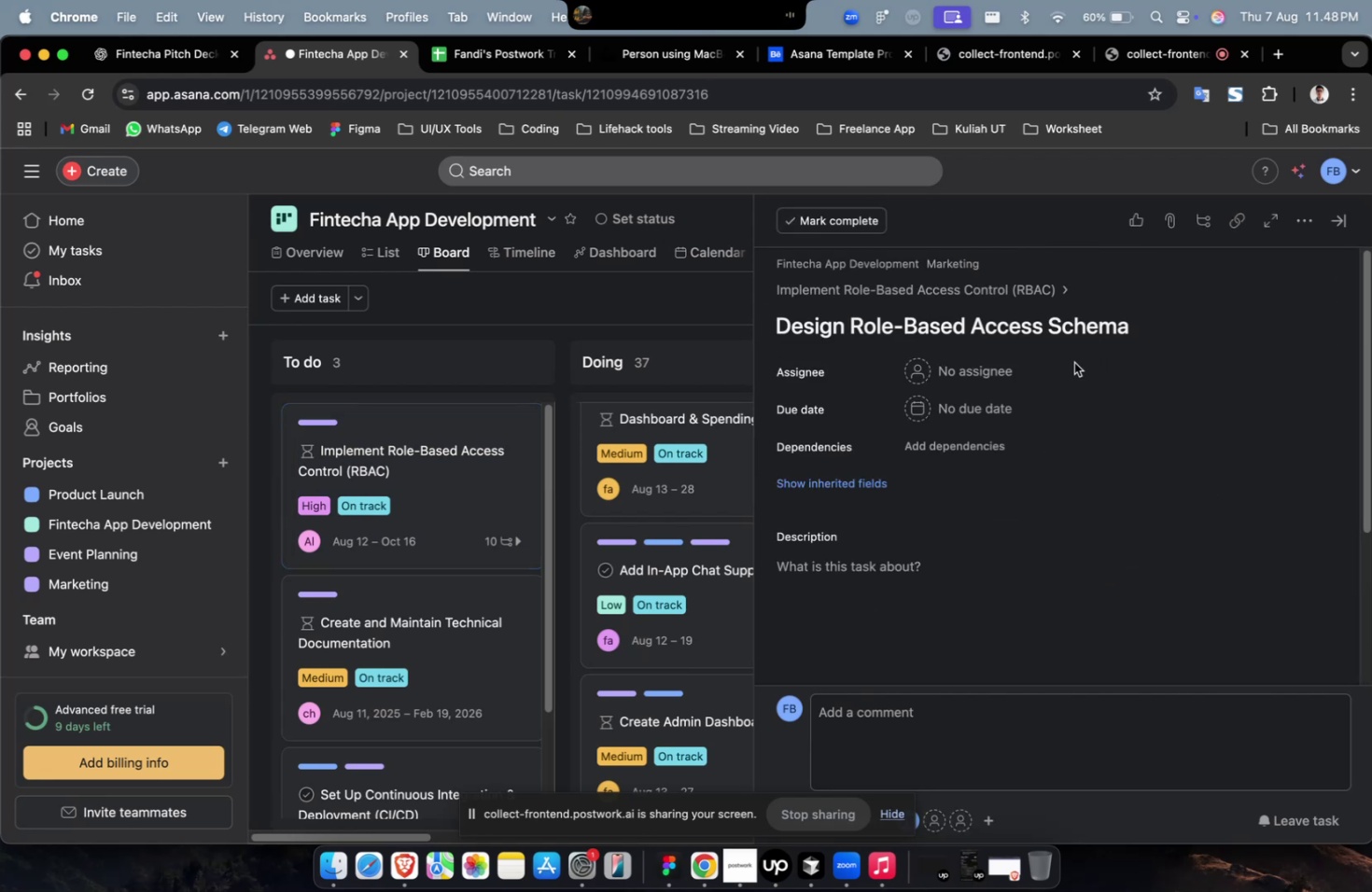 
mouse_move([926, 364])
 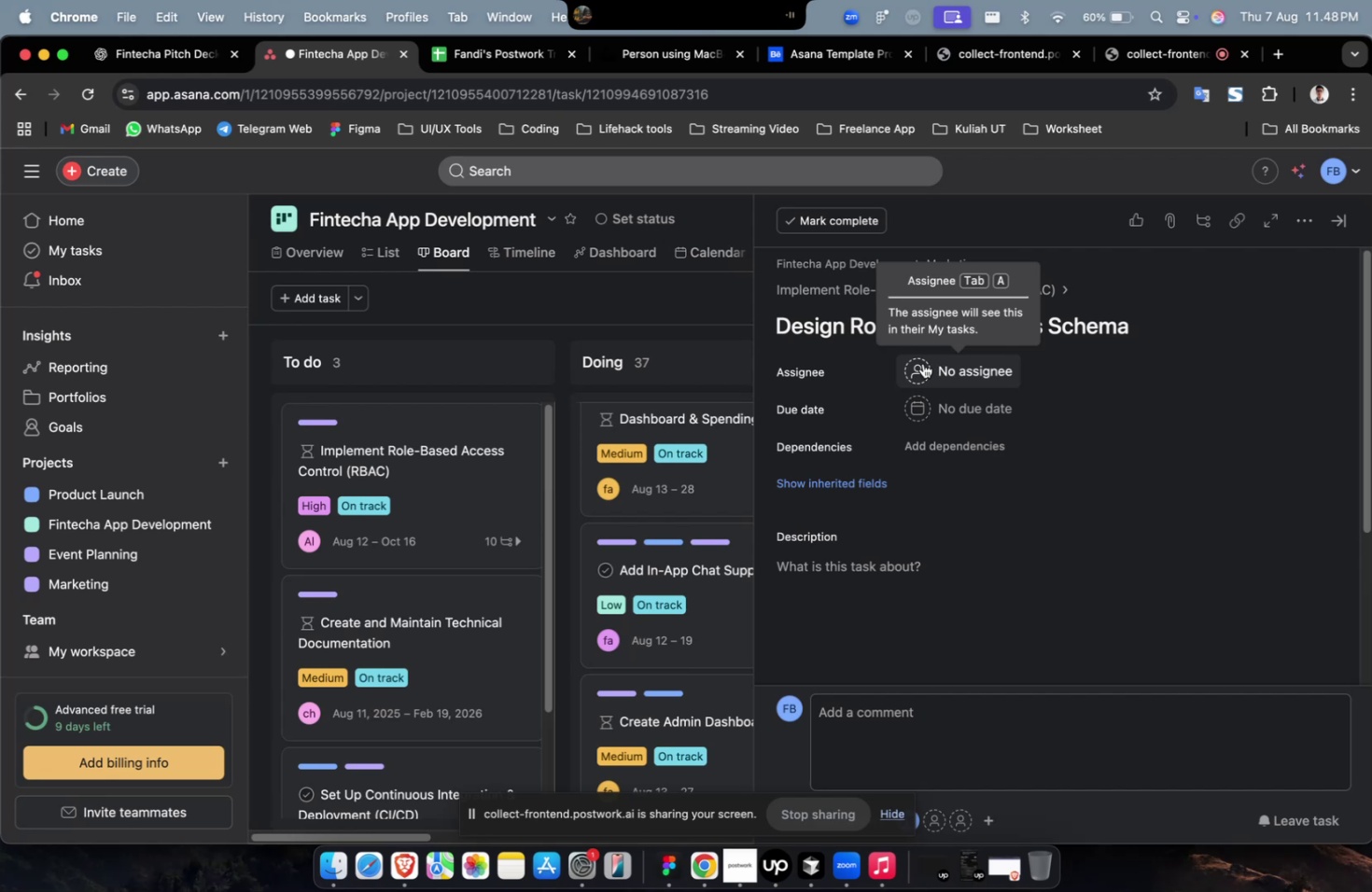 
wait(7.97)
 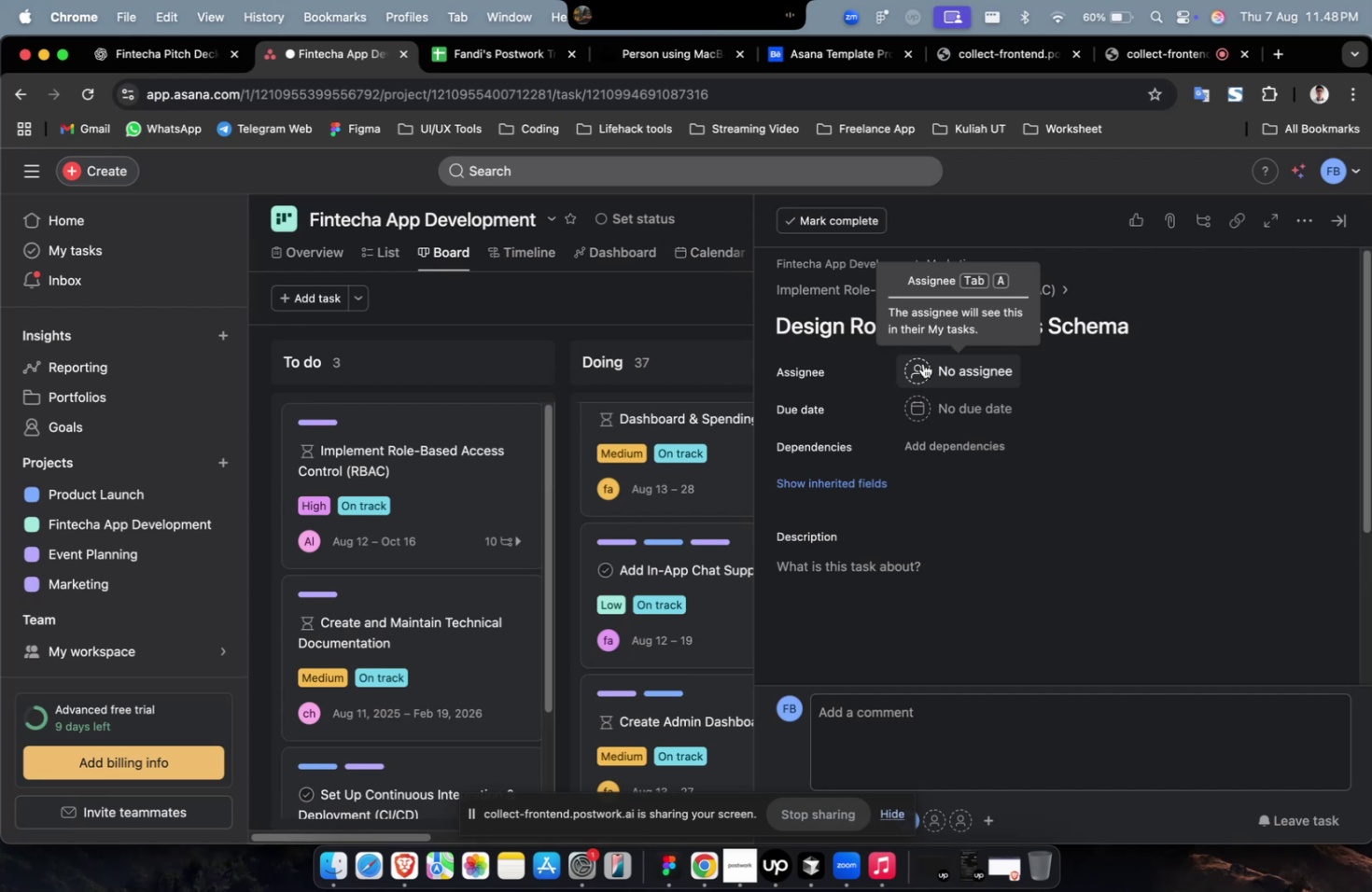 
scroll: coordinate [922, 363], scroll_direction: down, amount: 7.0
 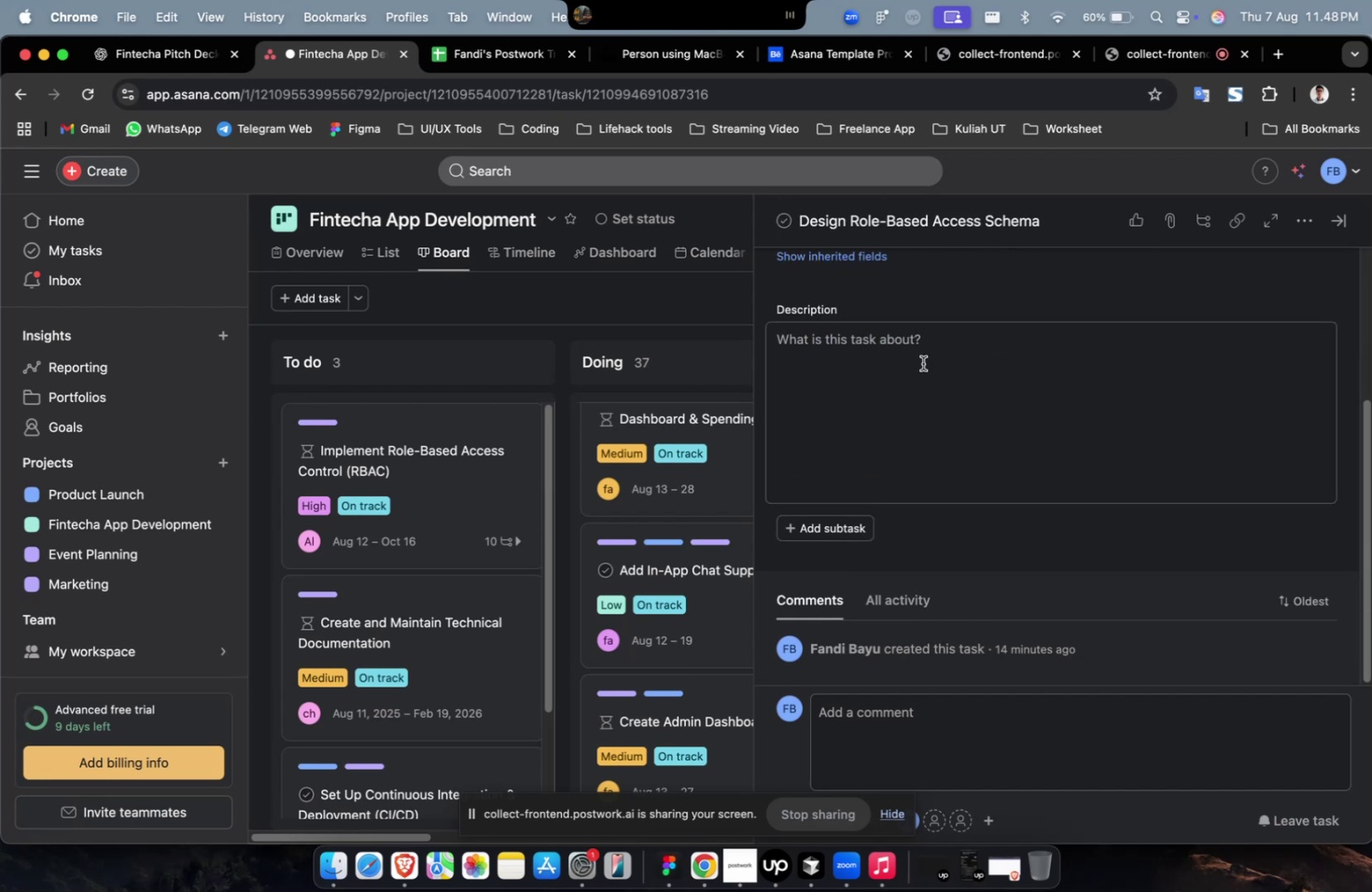 
wait(6.6)
 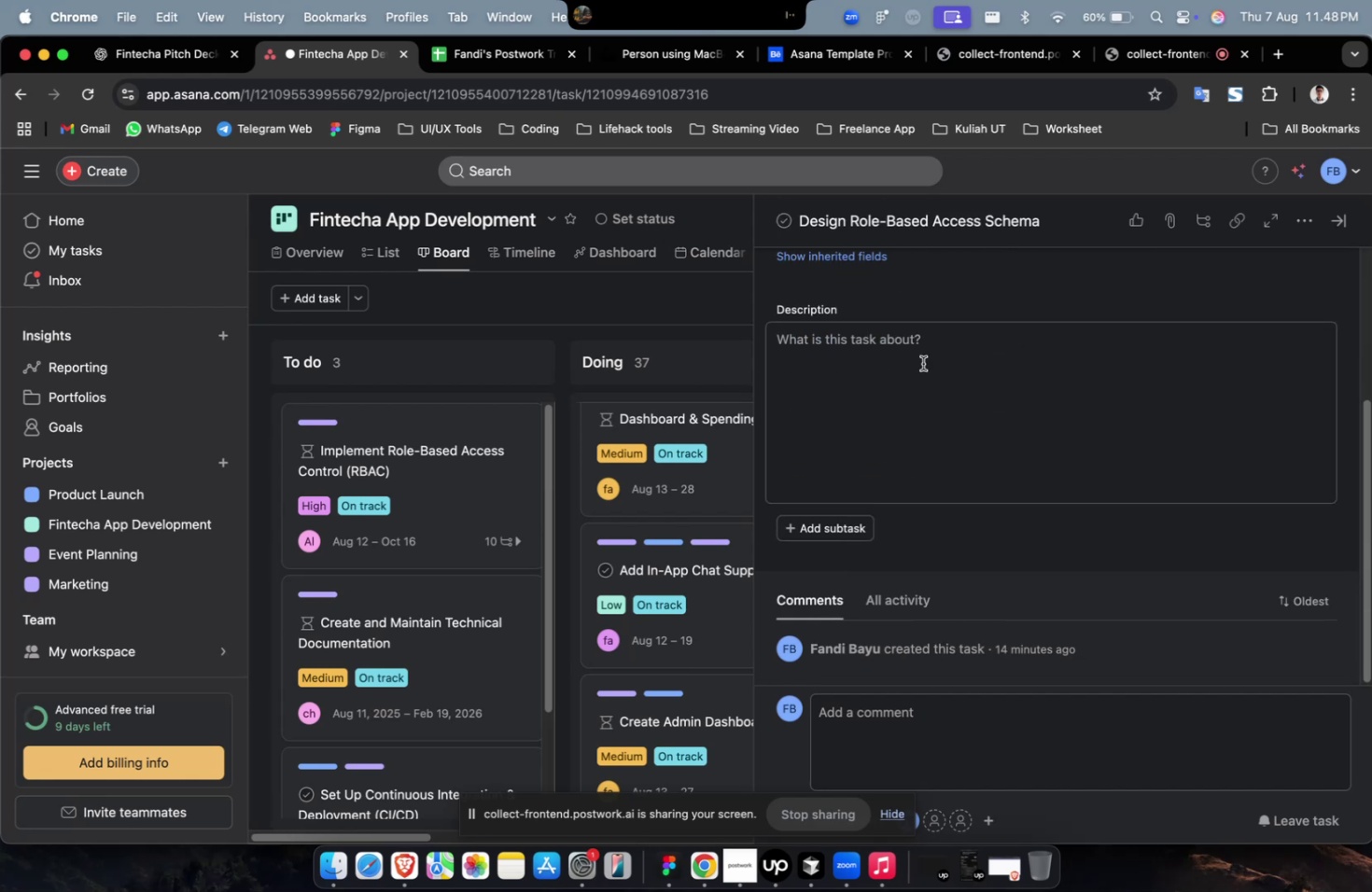 
left_click([200, 66])
 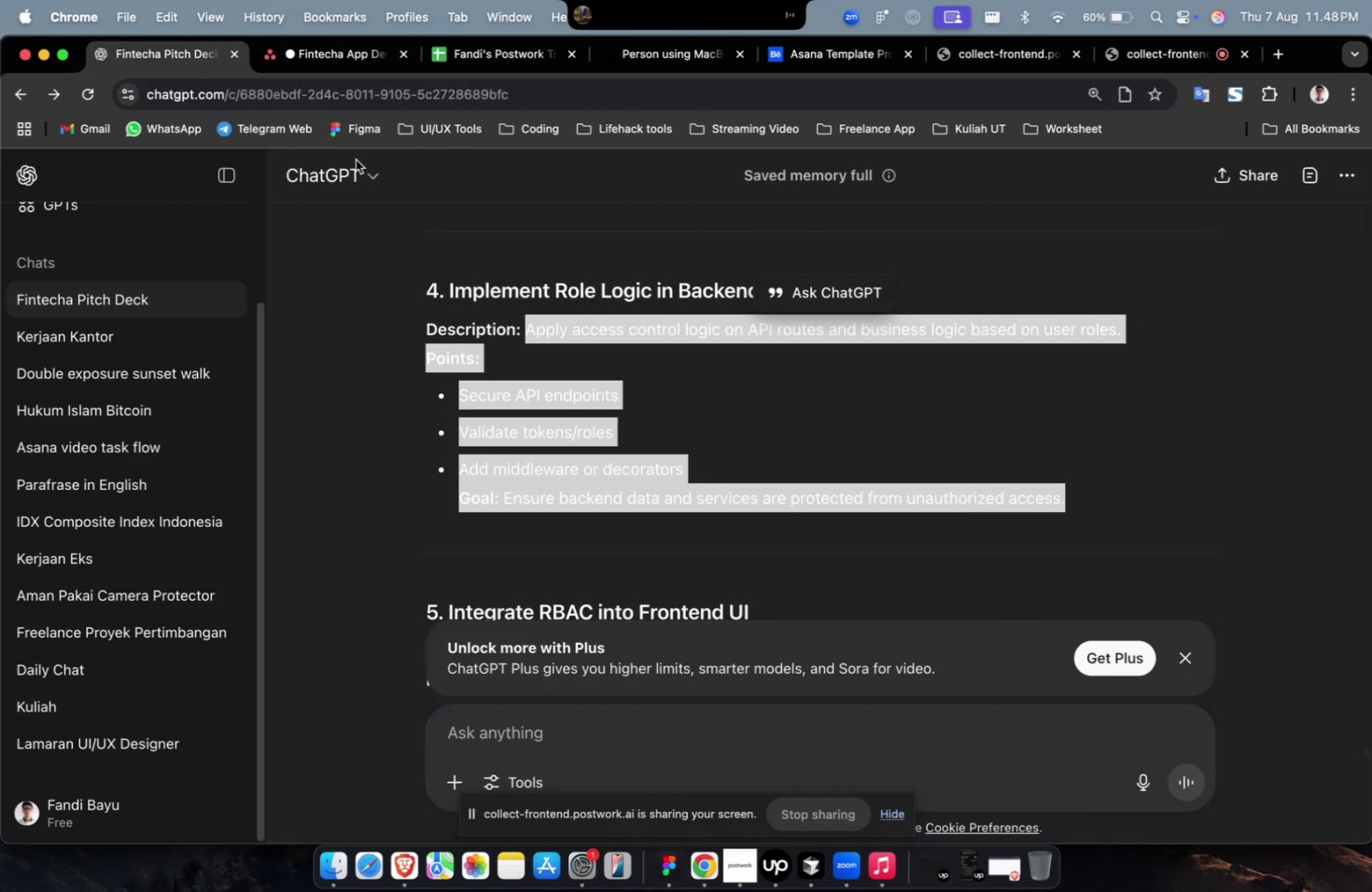 
scroll: coordinate [927, 485], scroll_direction: up, amount: 11.0
 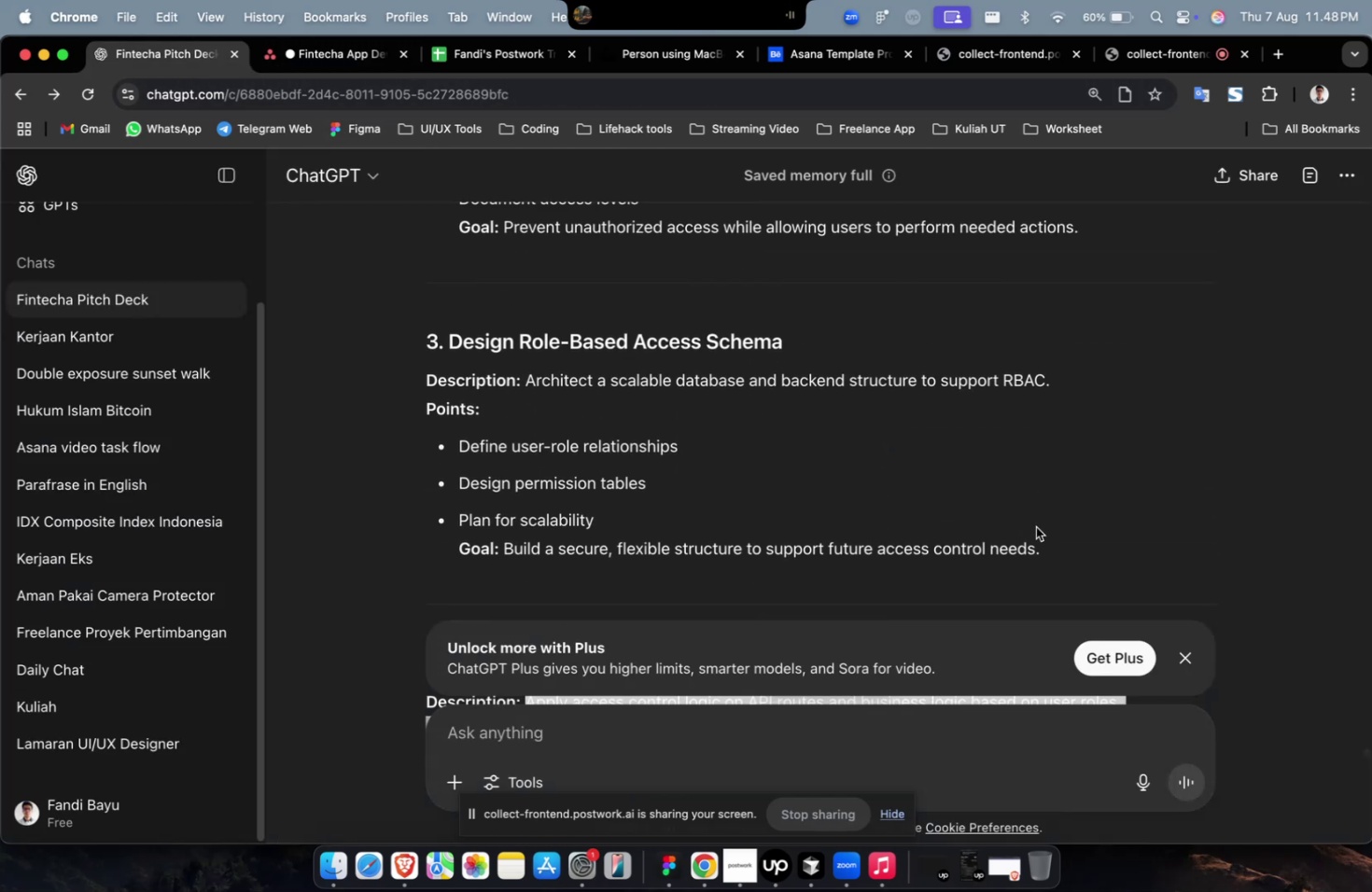 
left_click_drag(start_coordinate=[1049, 551], to_coordinate=[529, 388])
 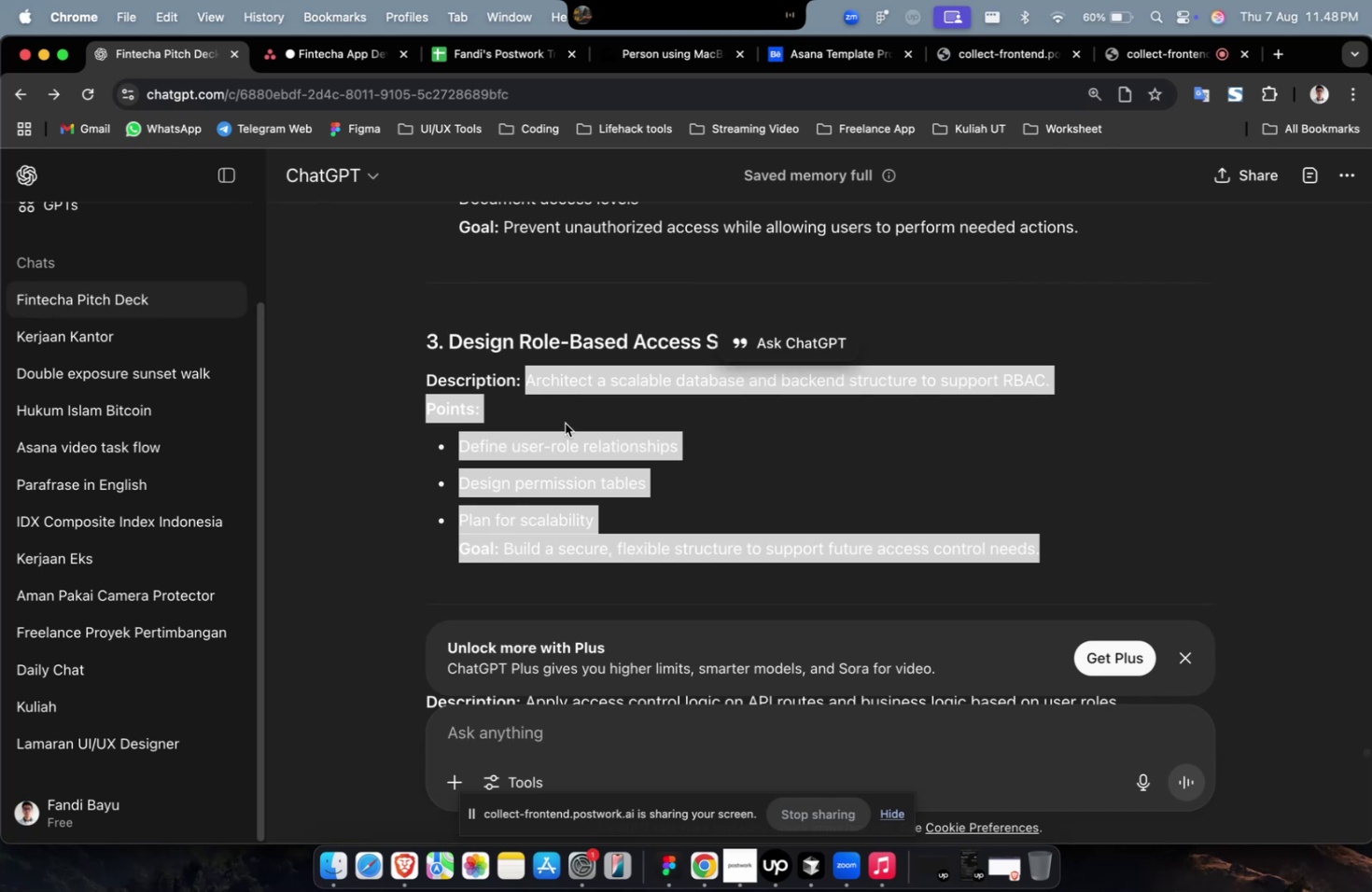 
right_click([565, 423])
 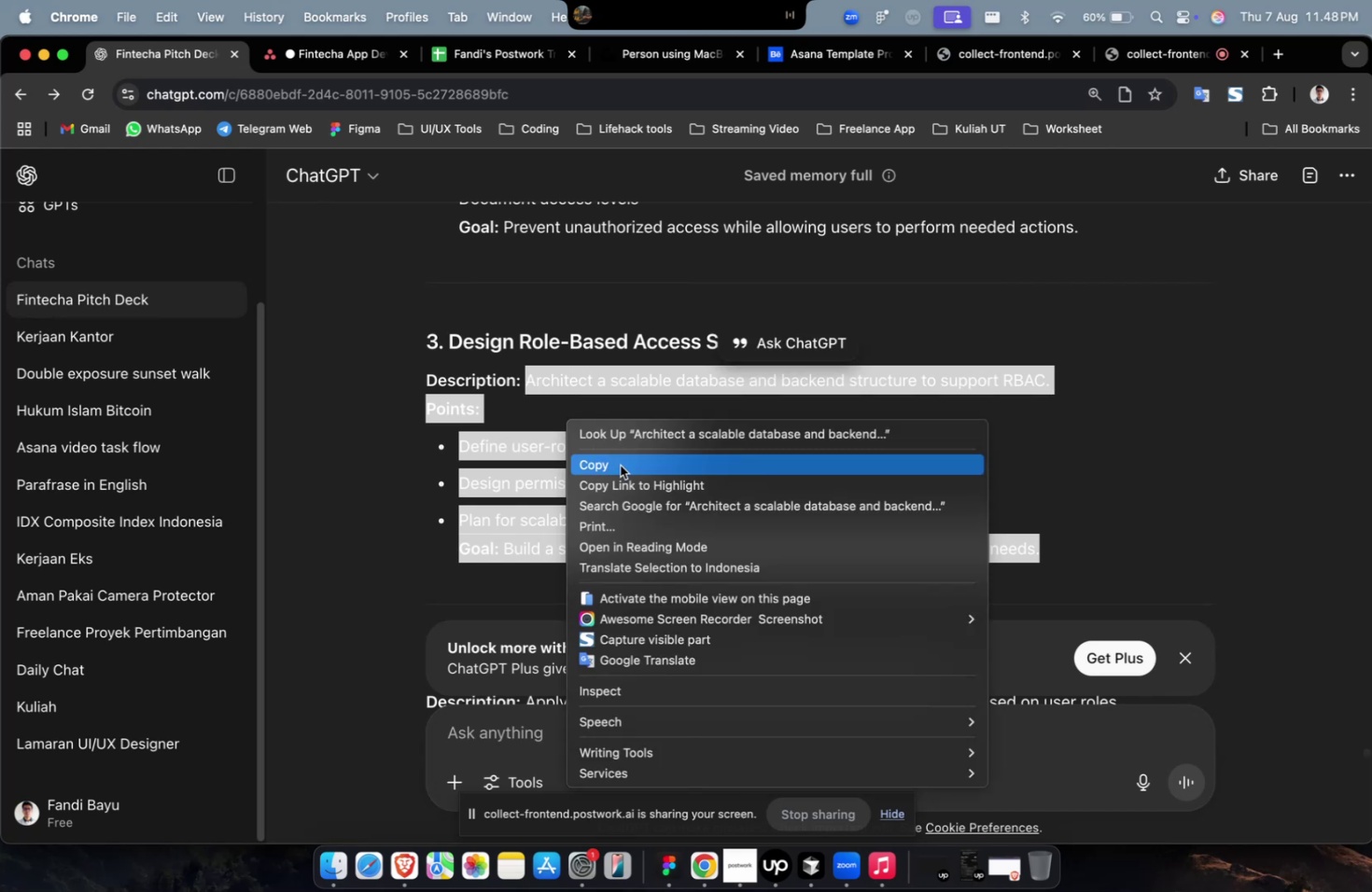 
left_click([620, 465])
 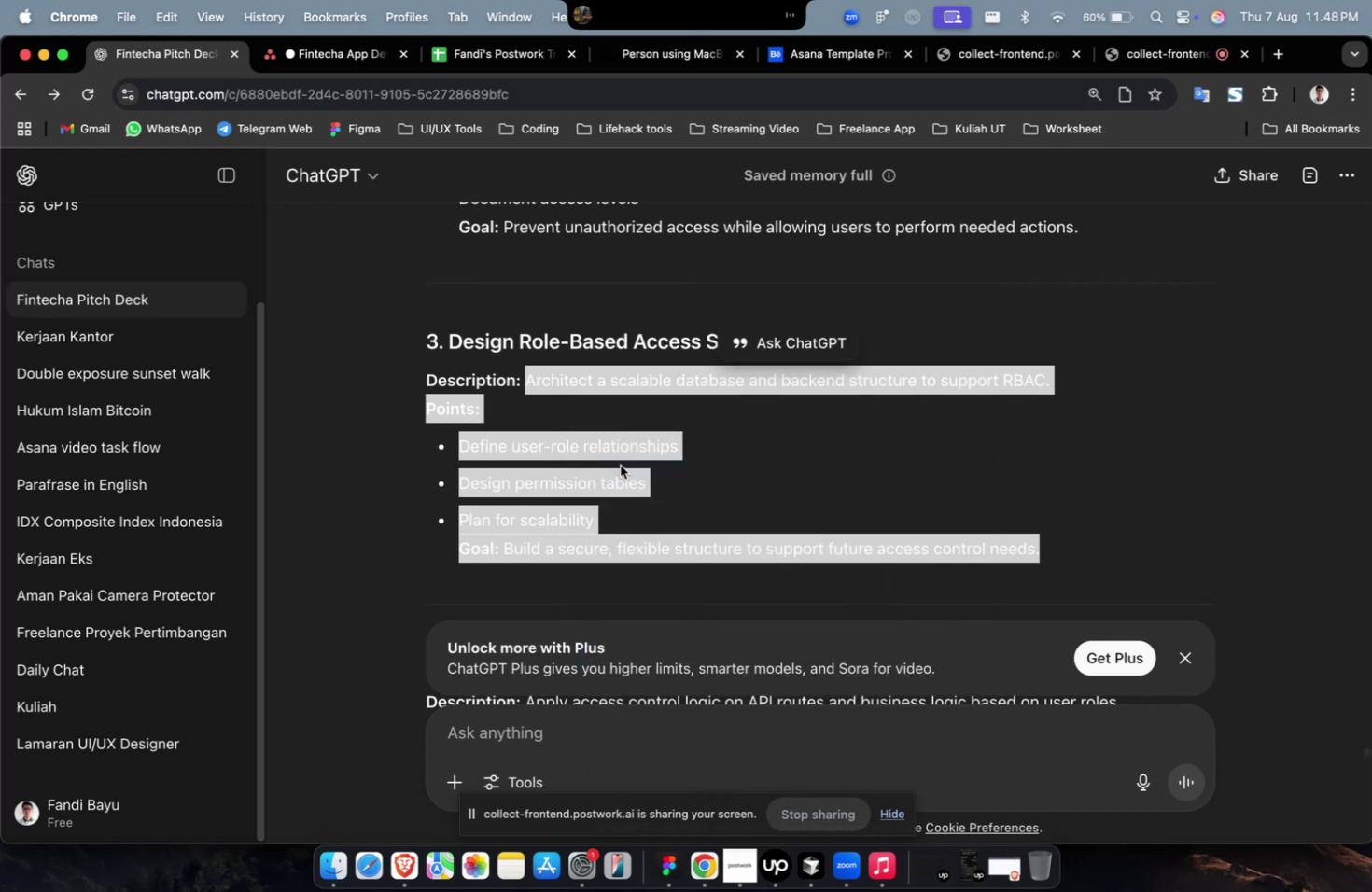 
wait(6.68)
 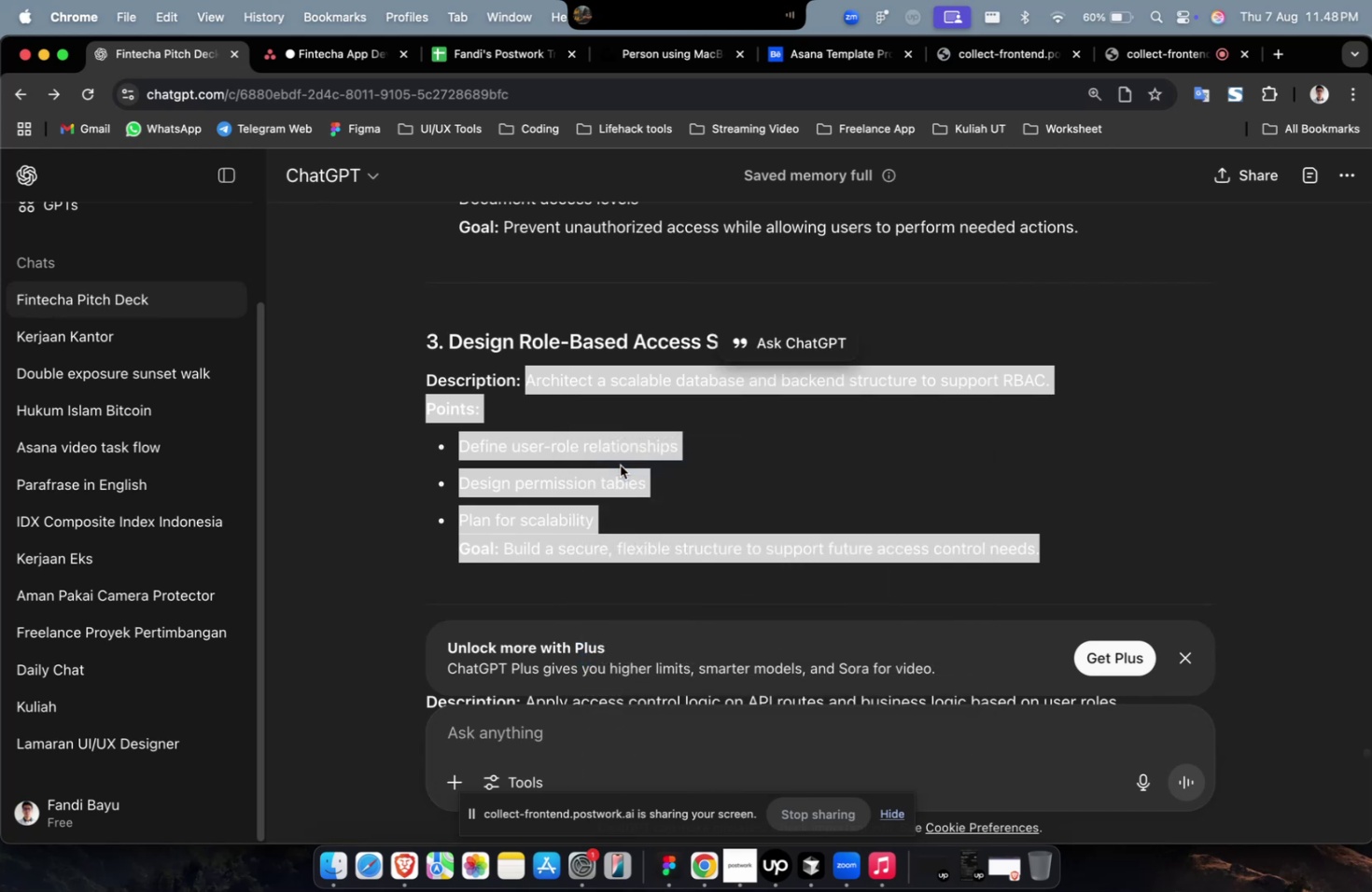 
scroll: coordinate [640, 463], scroll_direction: down, amount: 4.0
 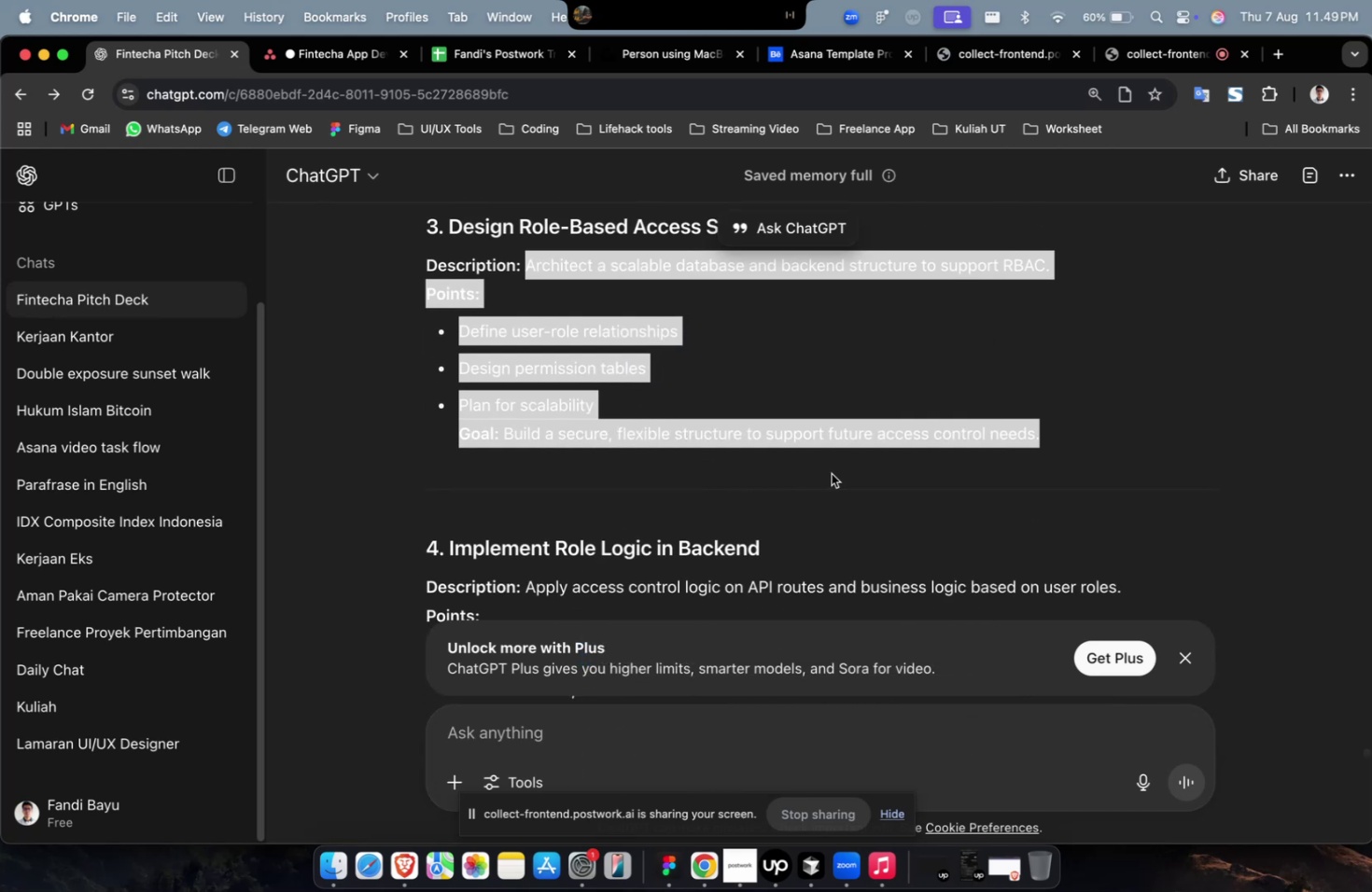 
right_click([837, 408])
 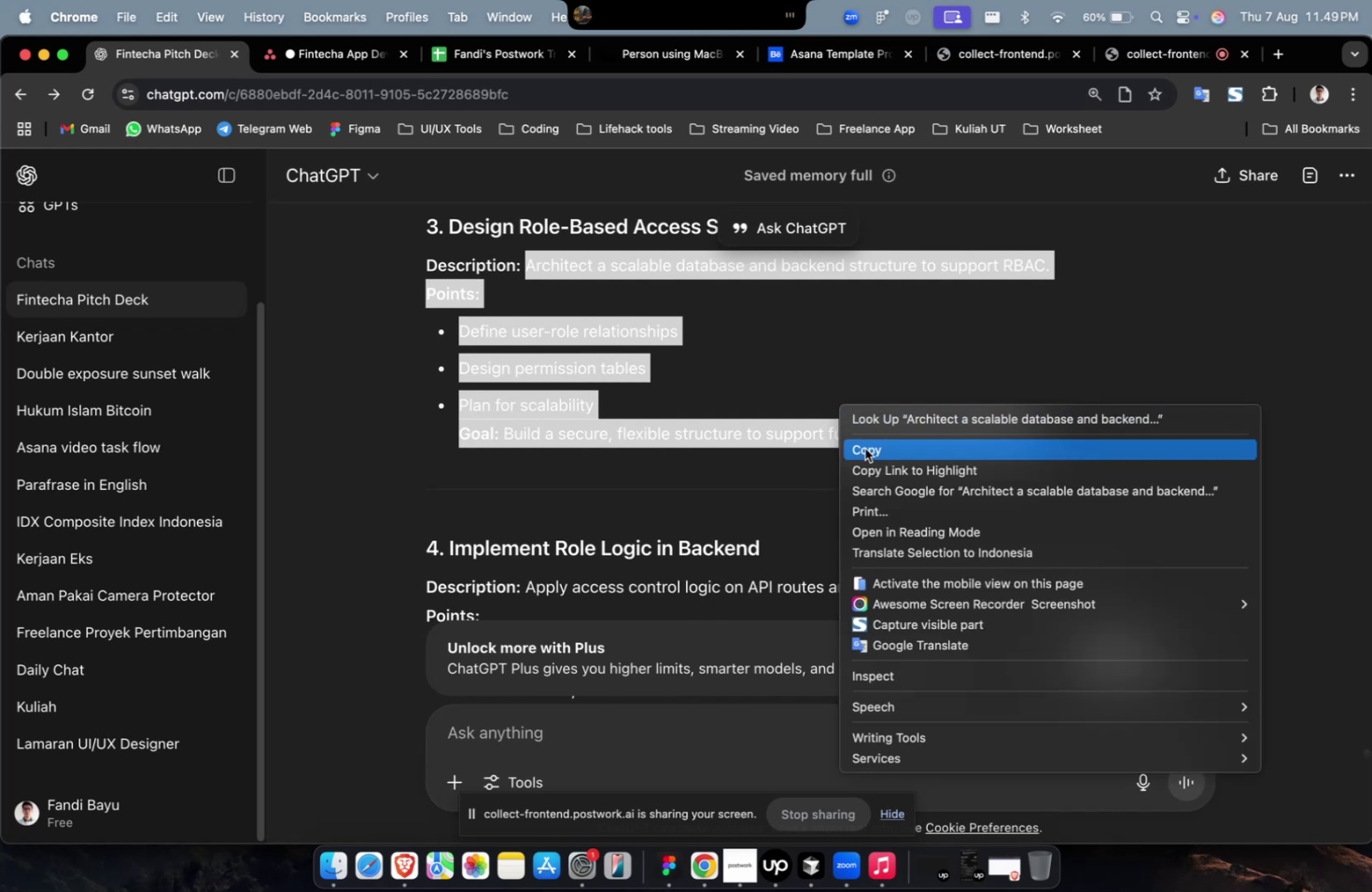 
left_click([862, 454])
 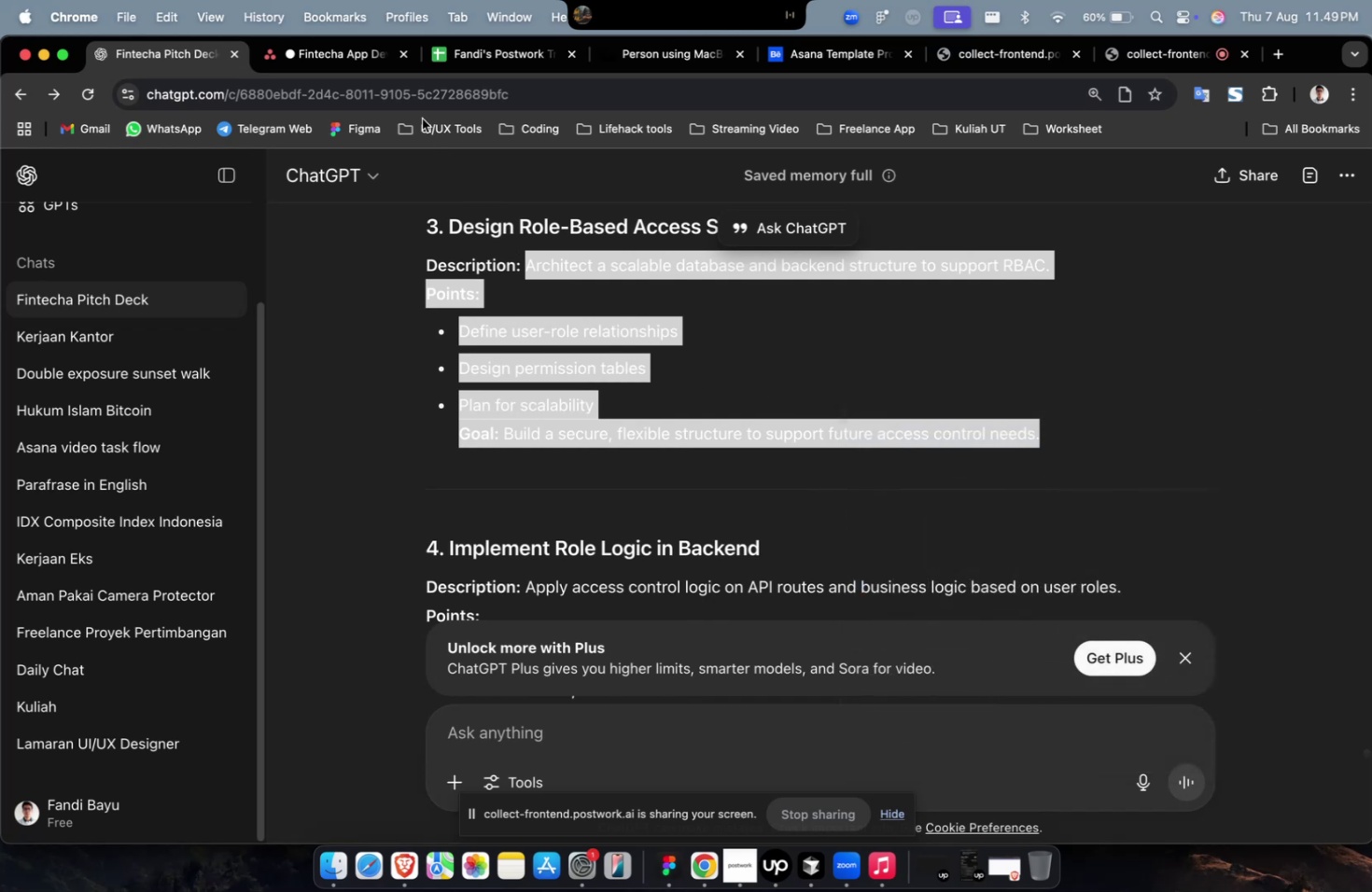 
left_click([355, 63])
 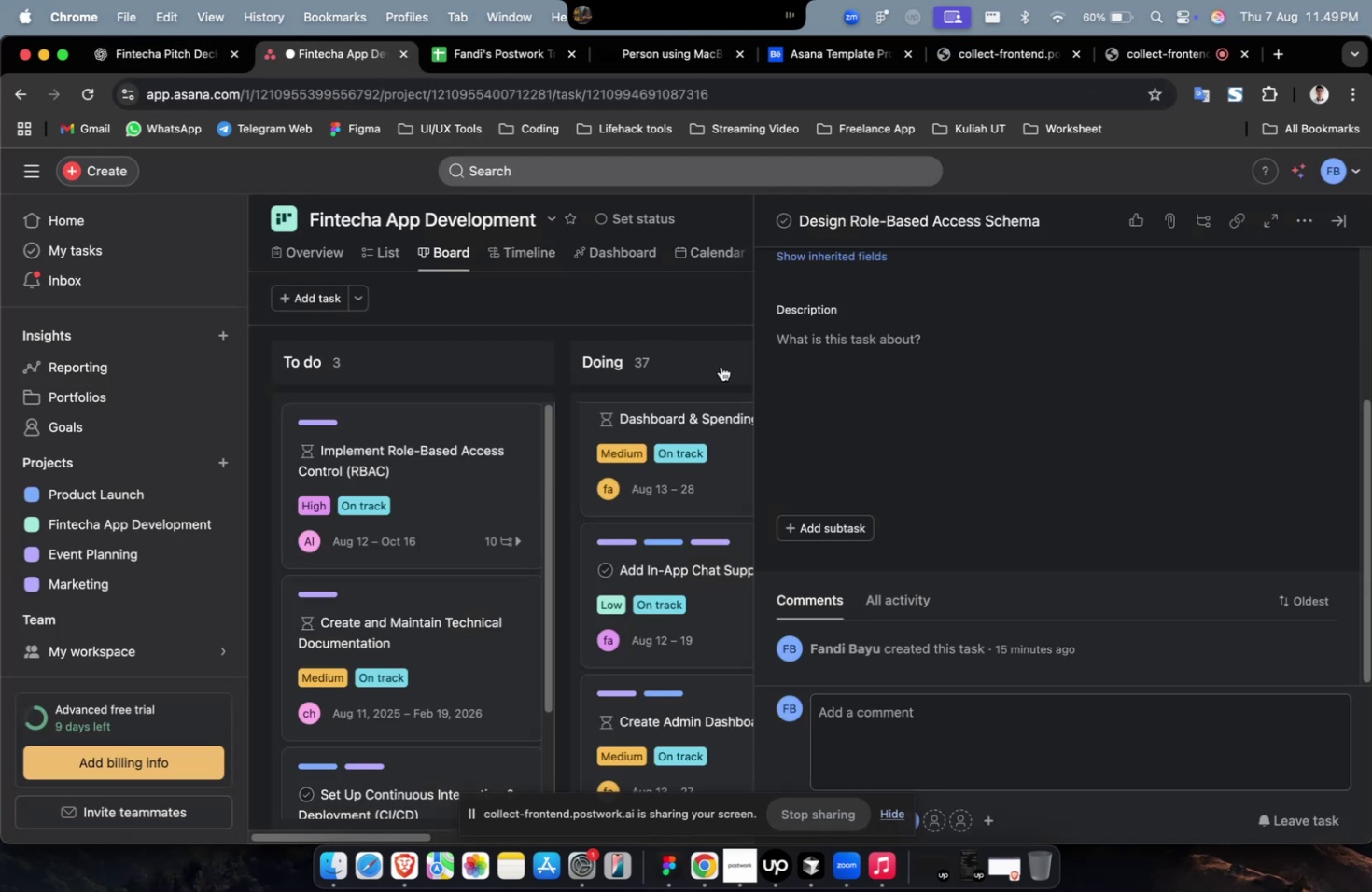 
left_click([857, 418])
 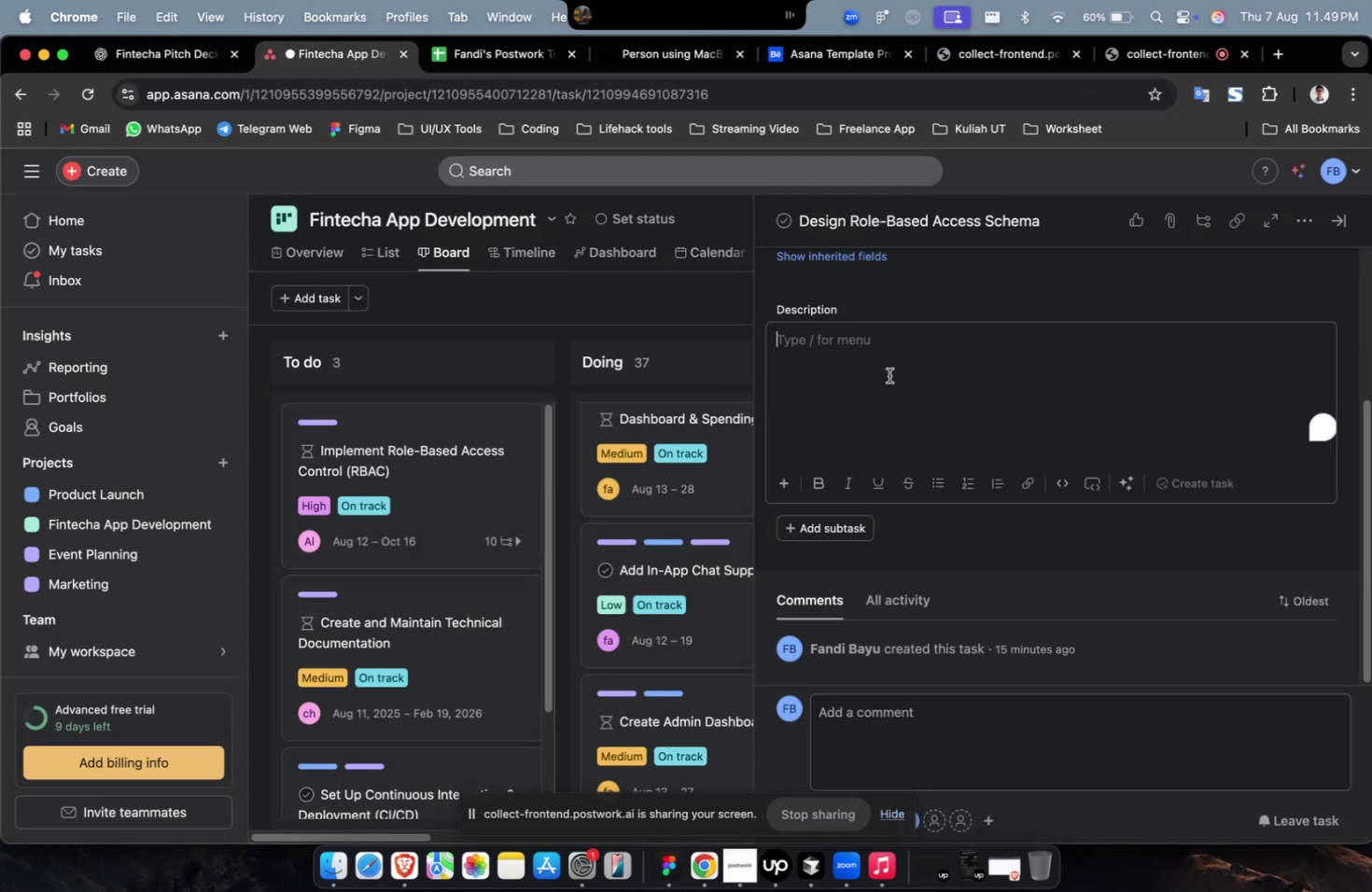 
right_click([889, 373])
 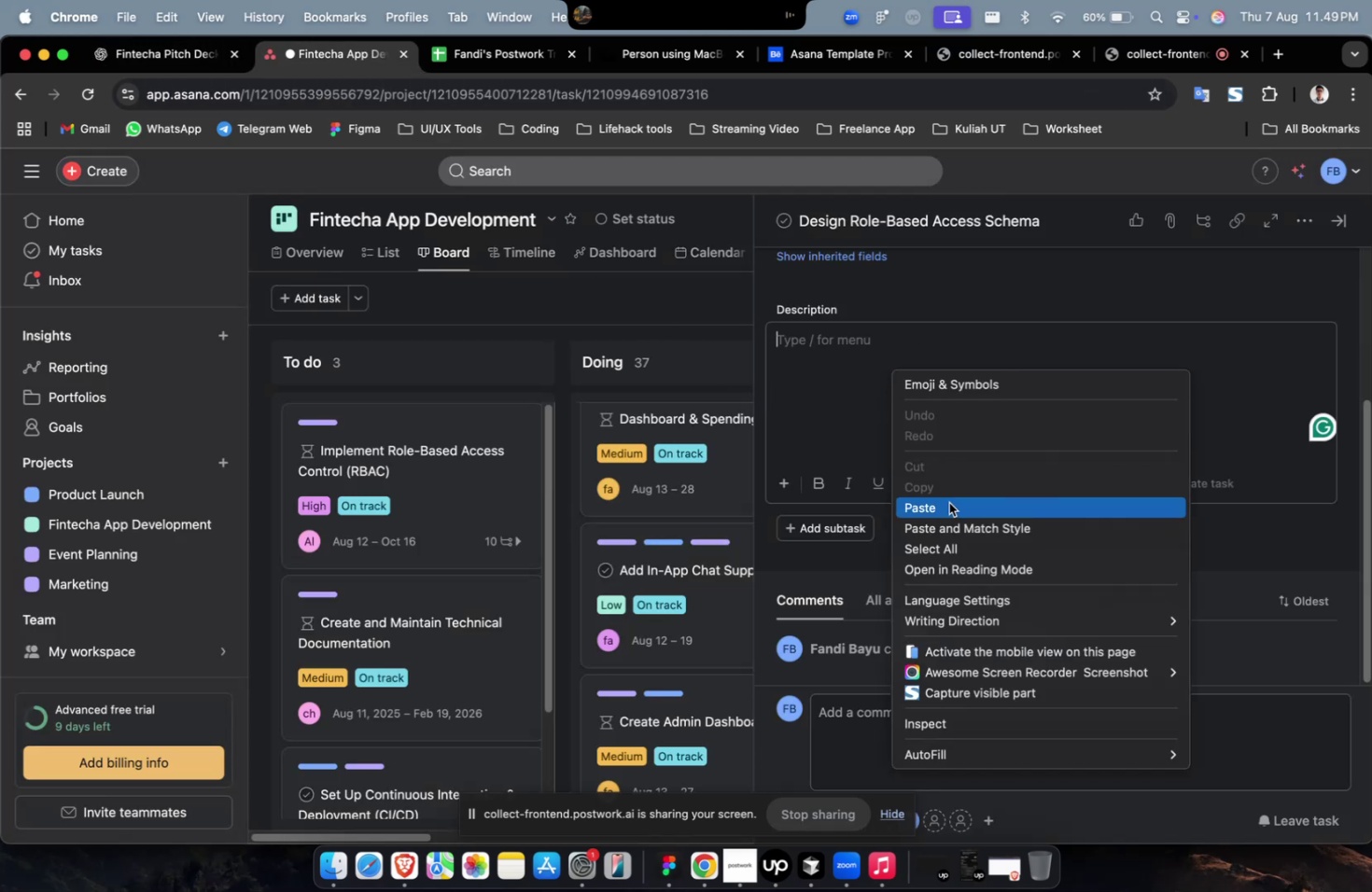 
left_click([948, 506])
 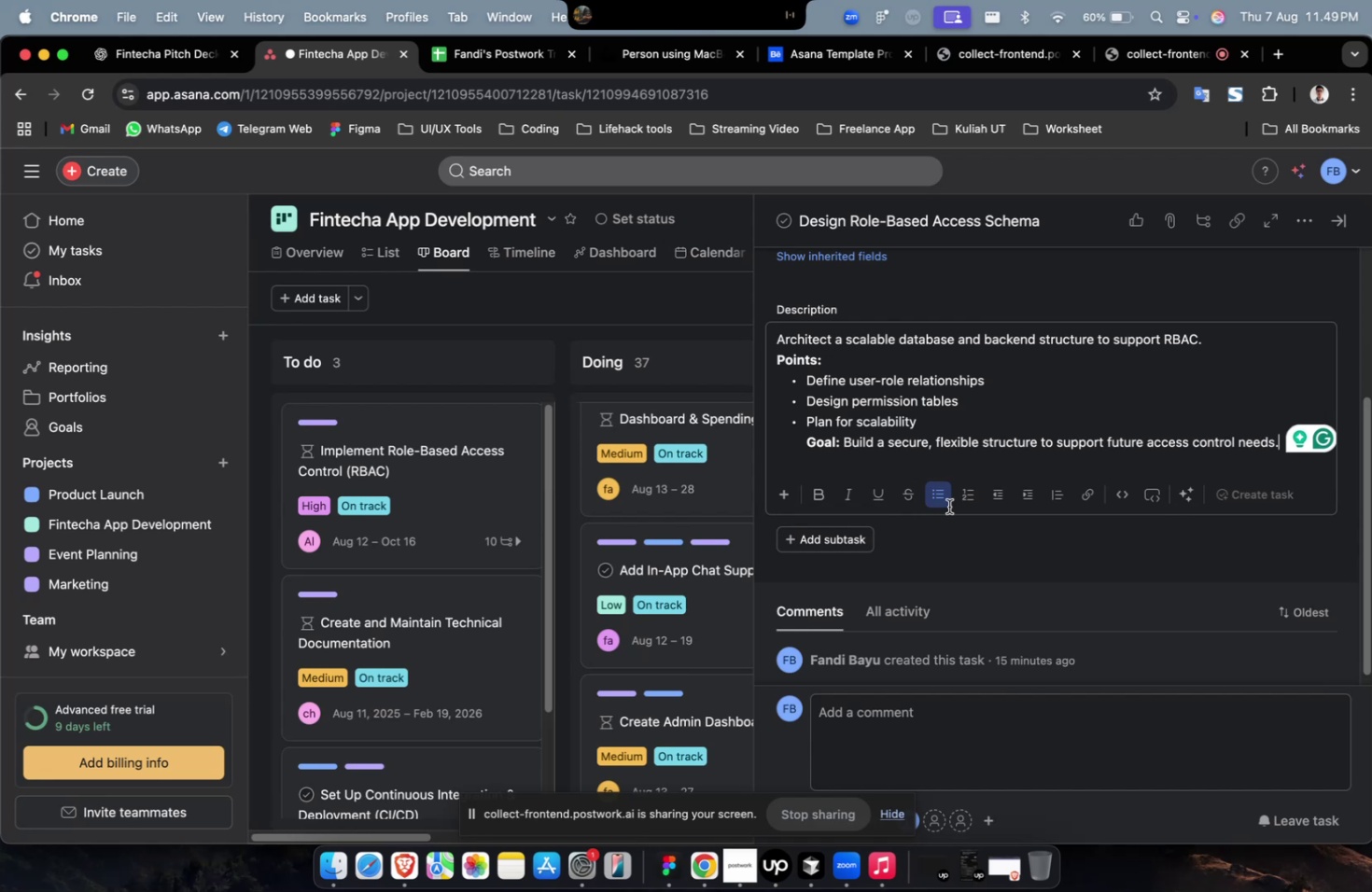 
wait(7.28)
 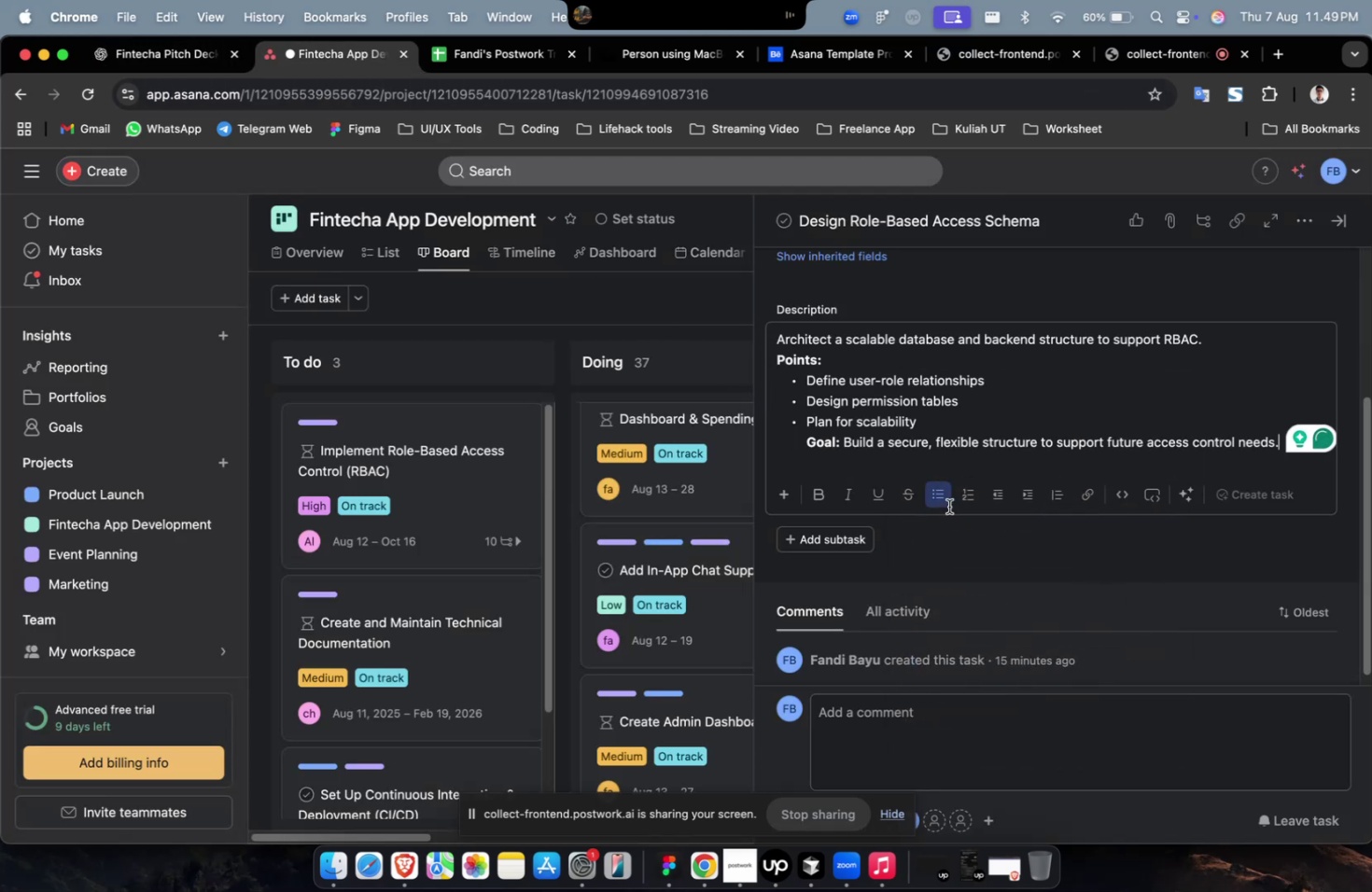 
scroll: coordinate [948, 506], scroll_direction: down, amount: 1.0
 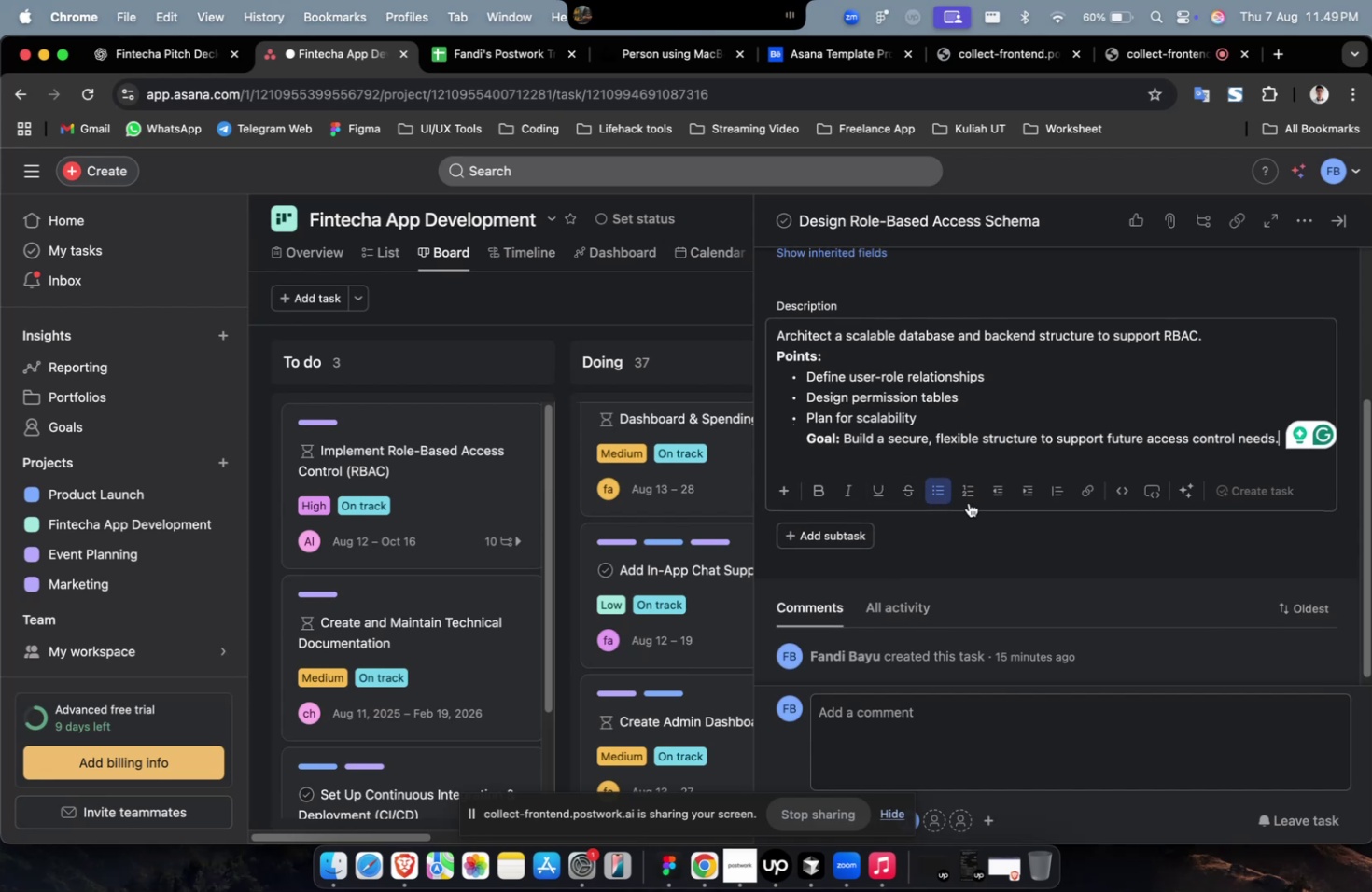 
scroll: coordinate [1119, 496], scroll_direction: up, amount: 11.0
 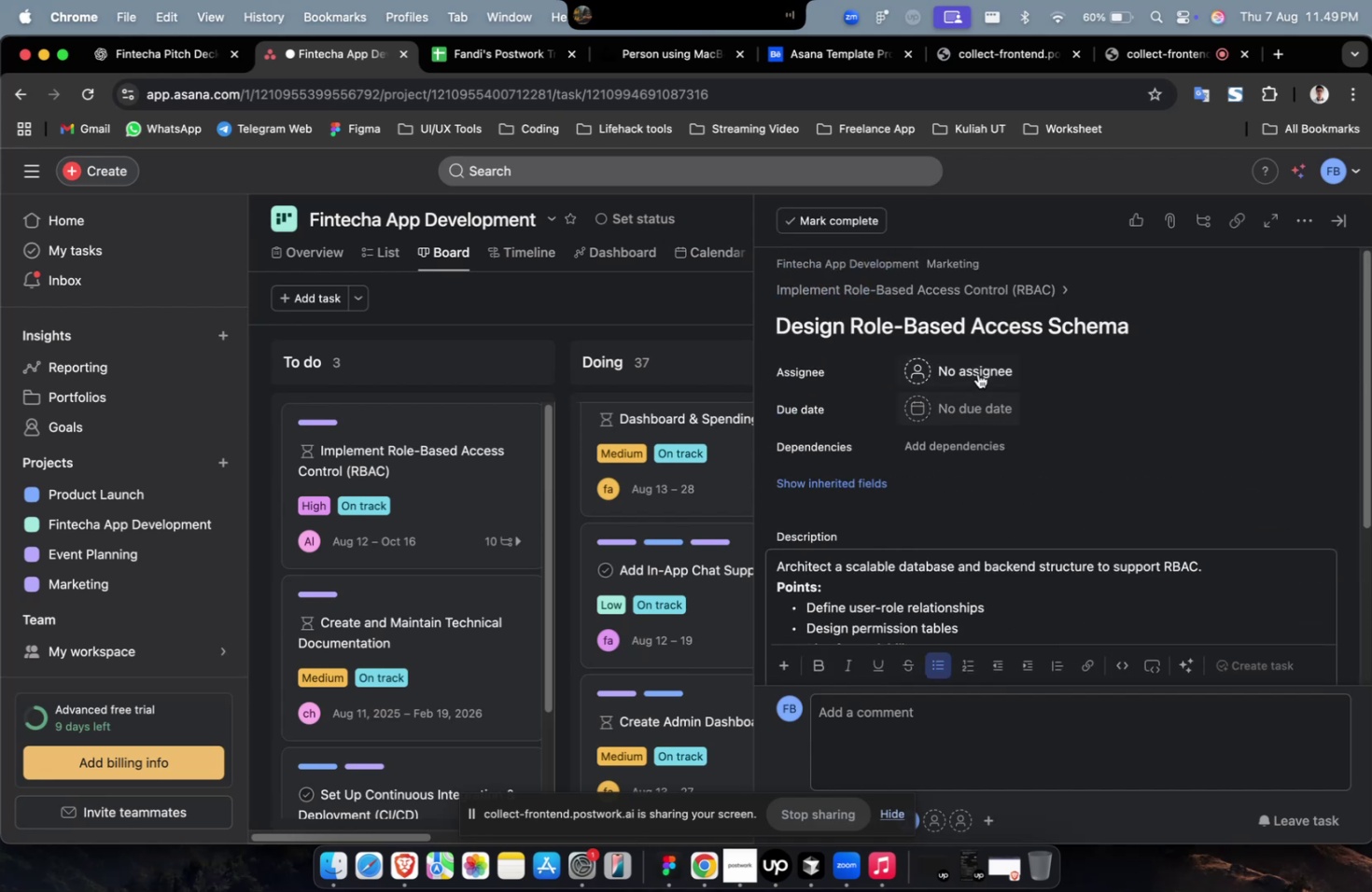 
left_click([981, 368])
 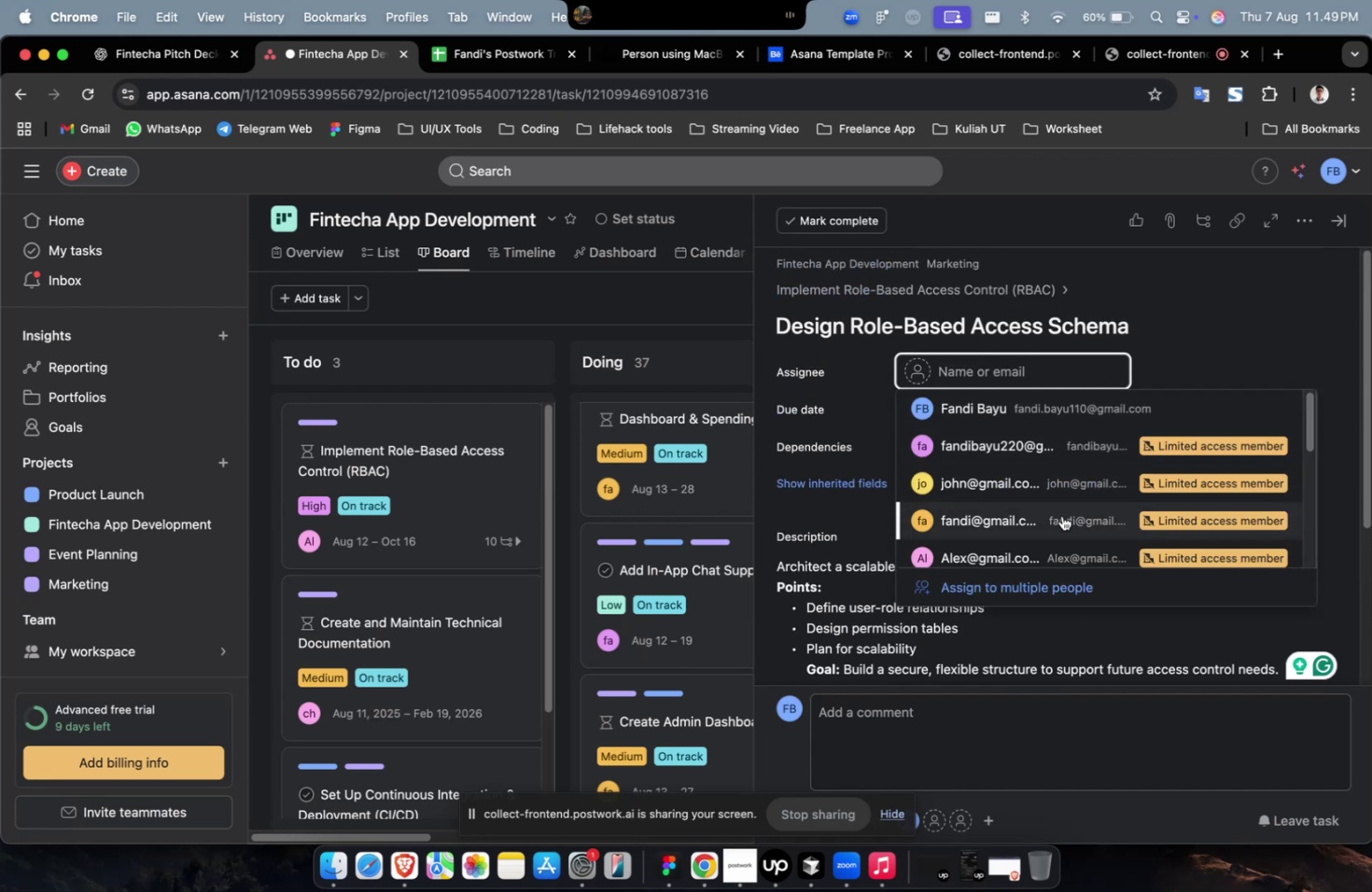 
left_click([1060, 521])
 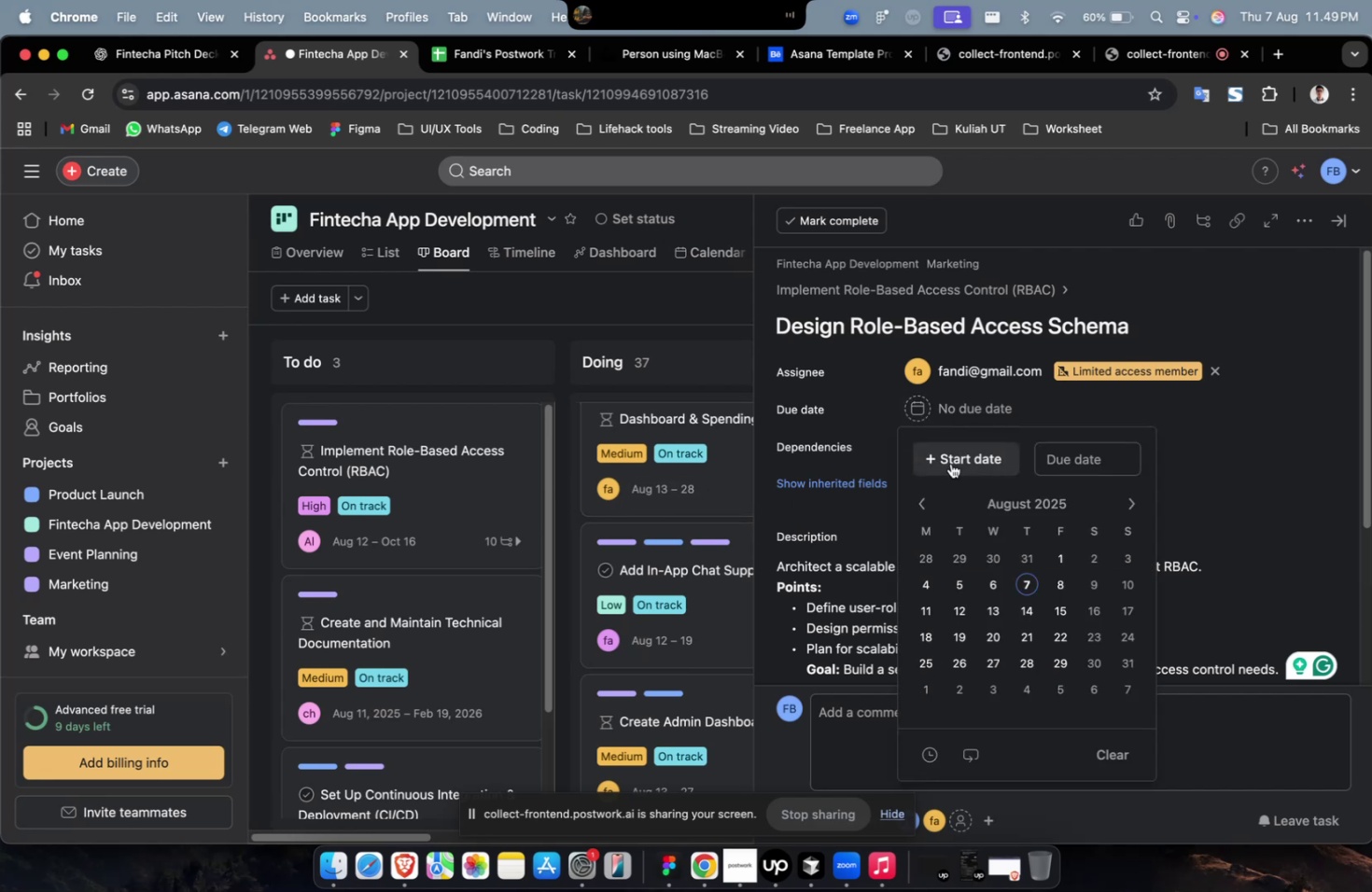 
wait(7.45)
 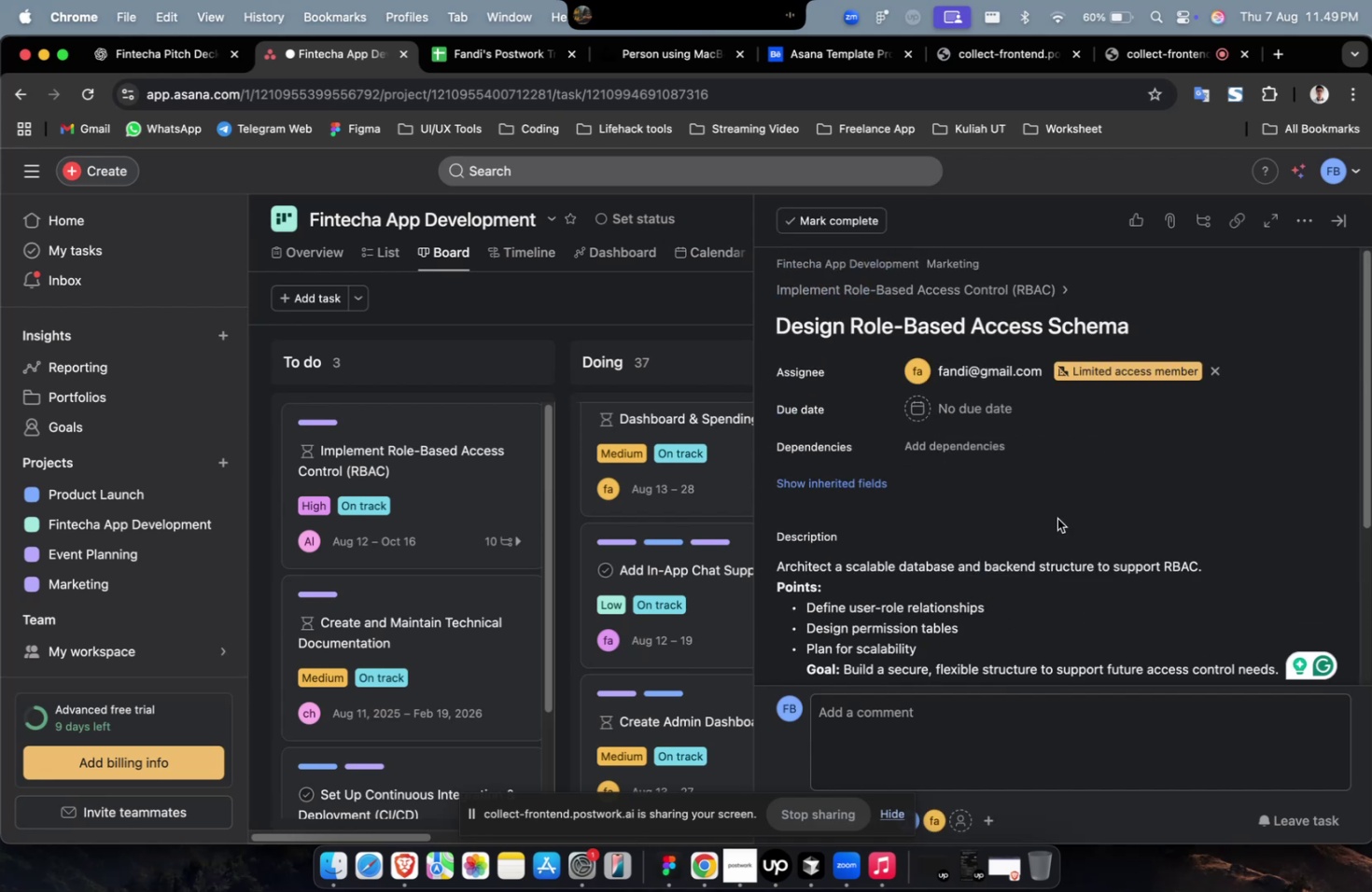 
left_click([1014, 621])
 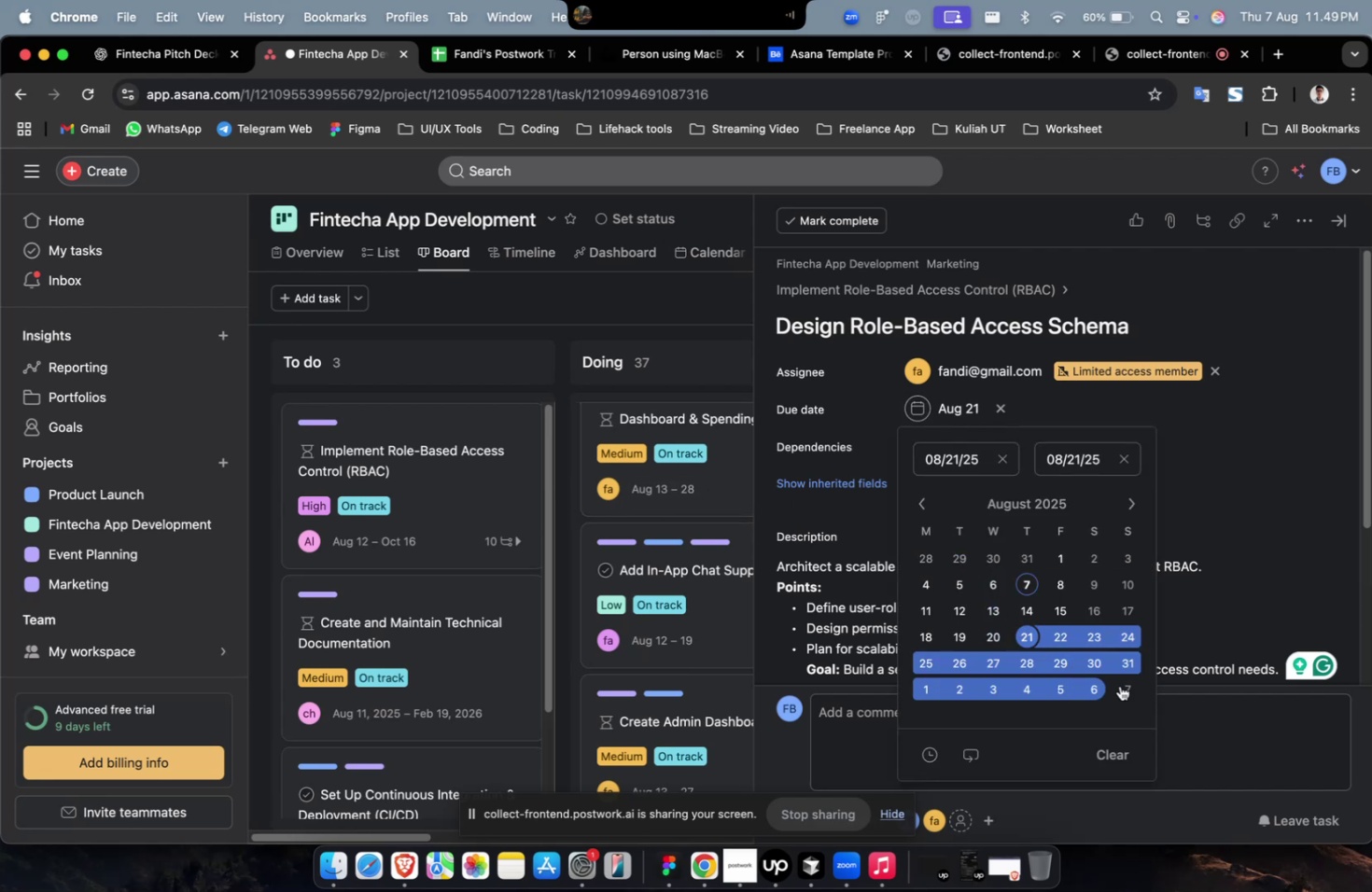 
left_click([1134, 690])
 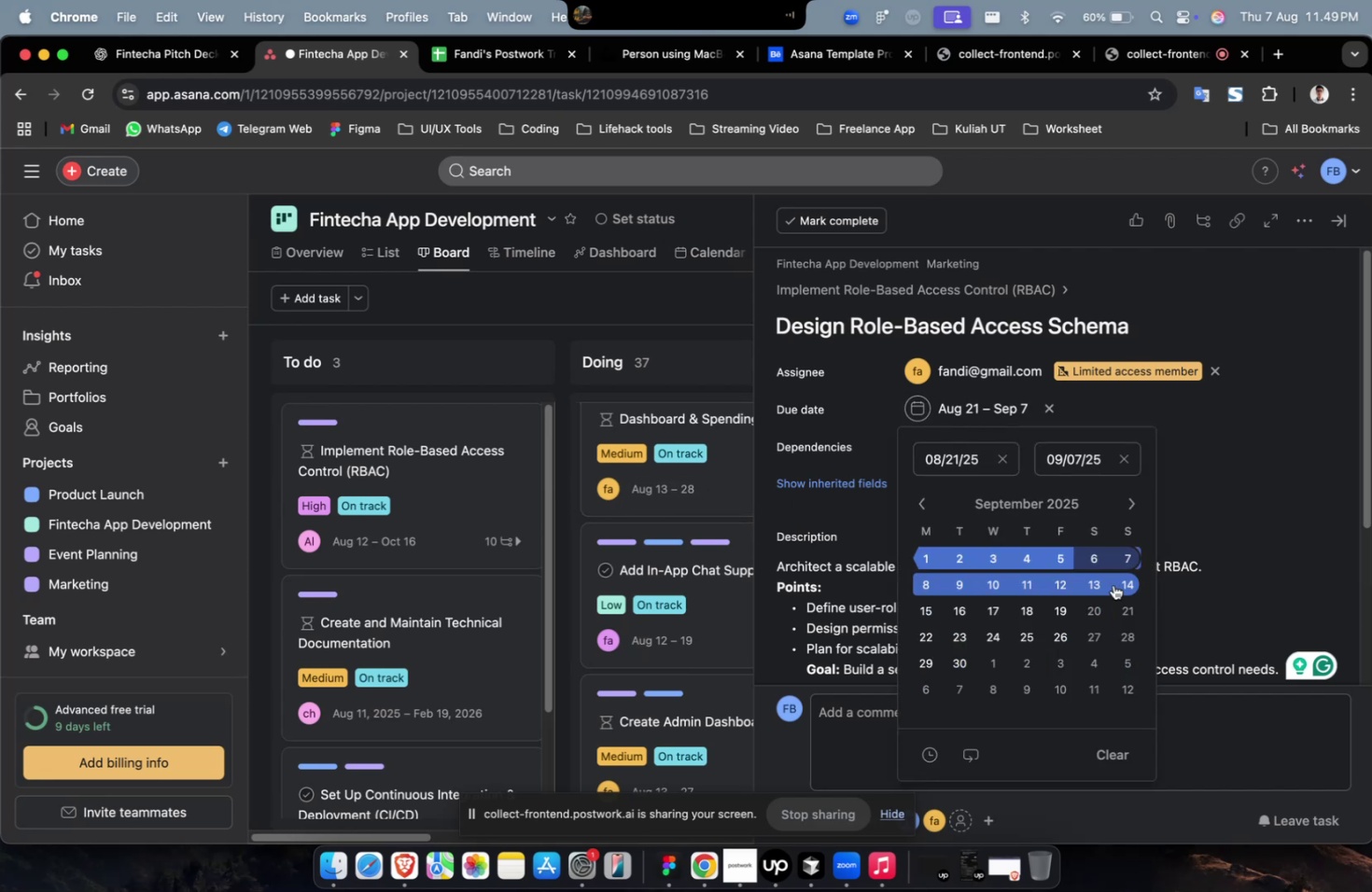 
wait(10.18)
 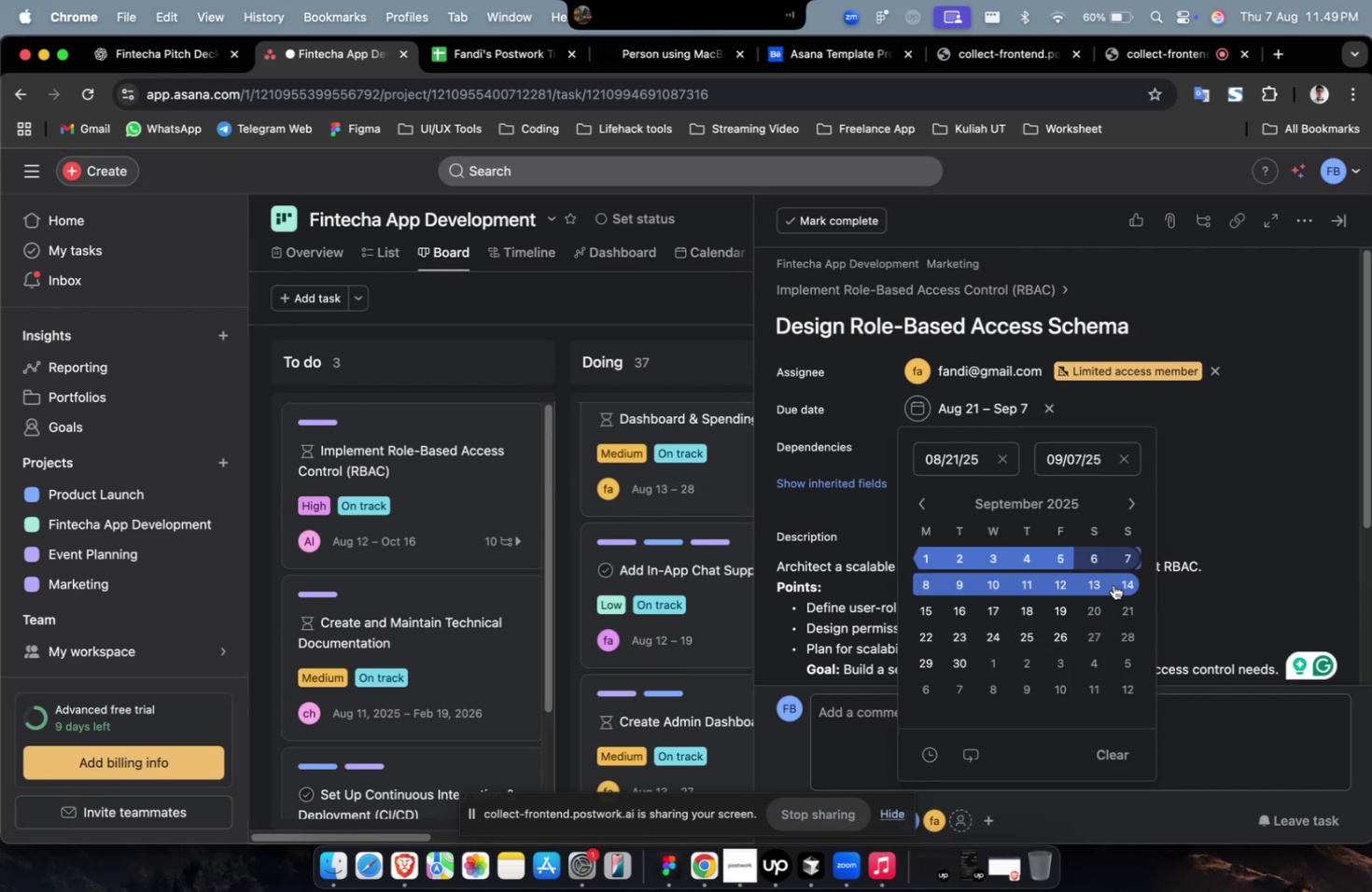 
left_click([1134, 697])
 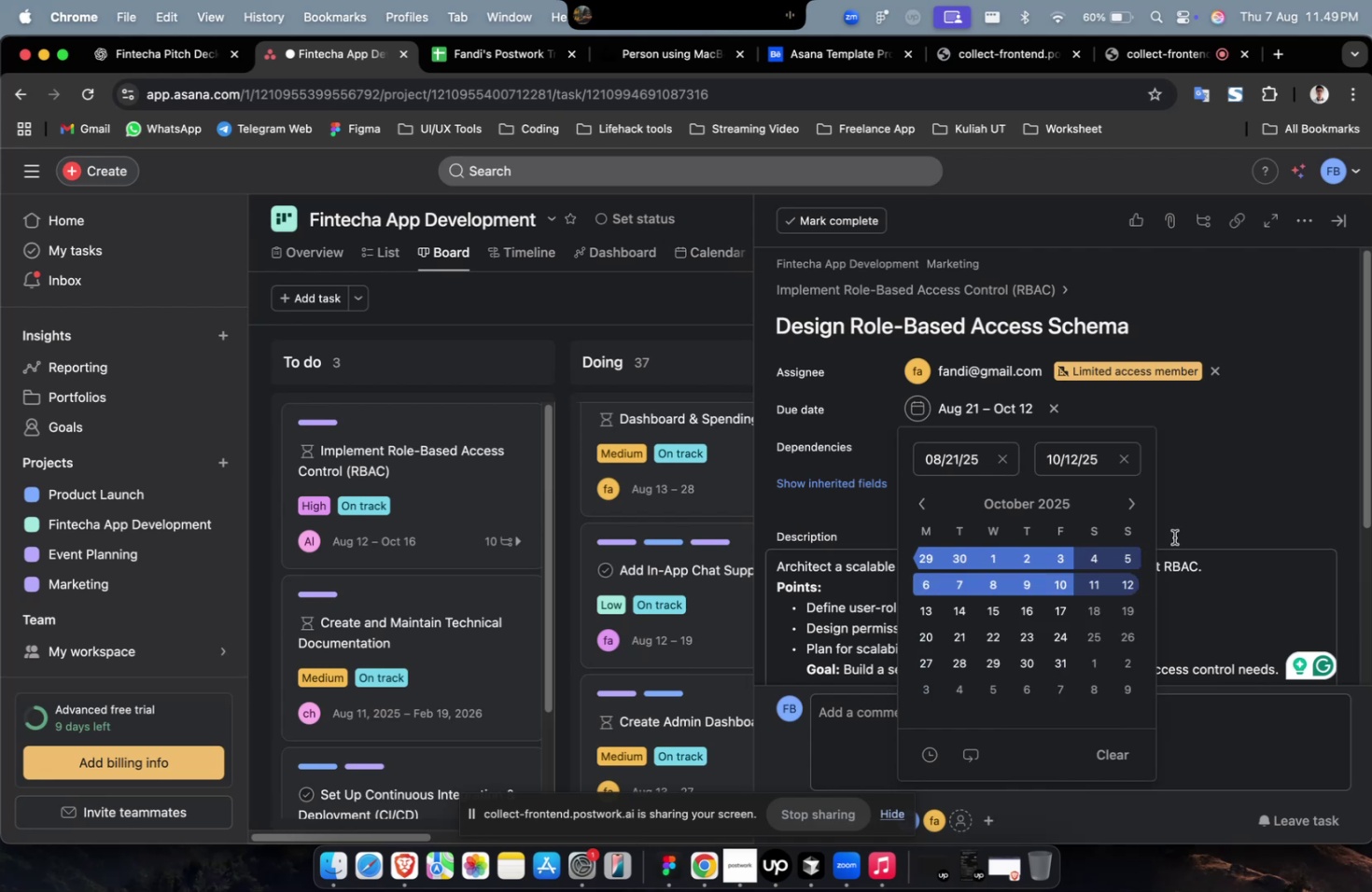 
double_click([1180, 510])
 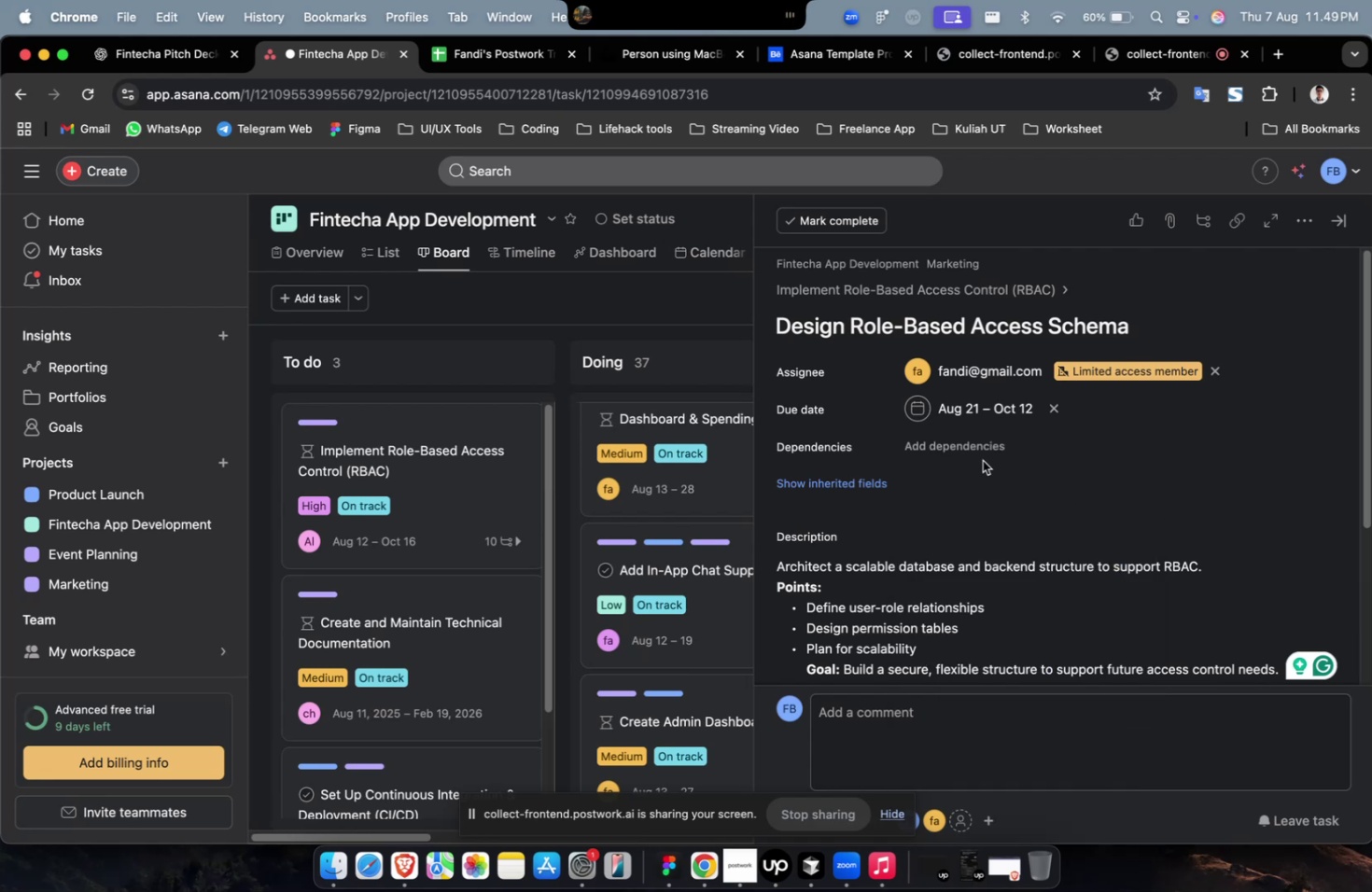 
triple_click([973, 451])
 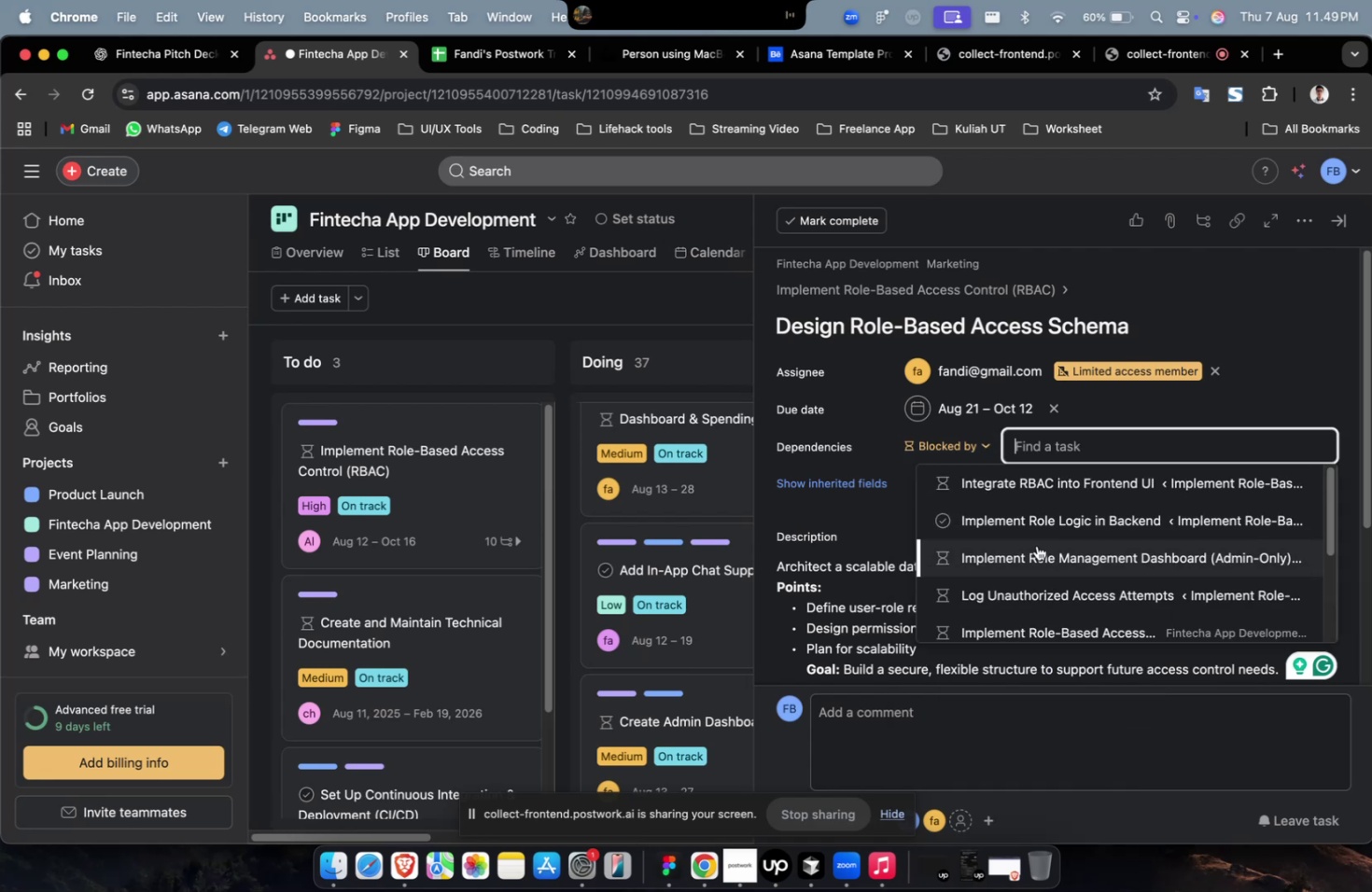 
triple_click([1036, 545])
 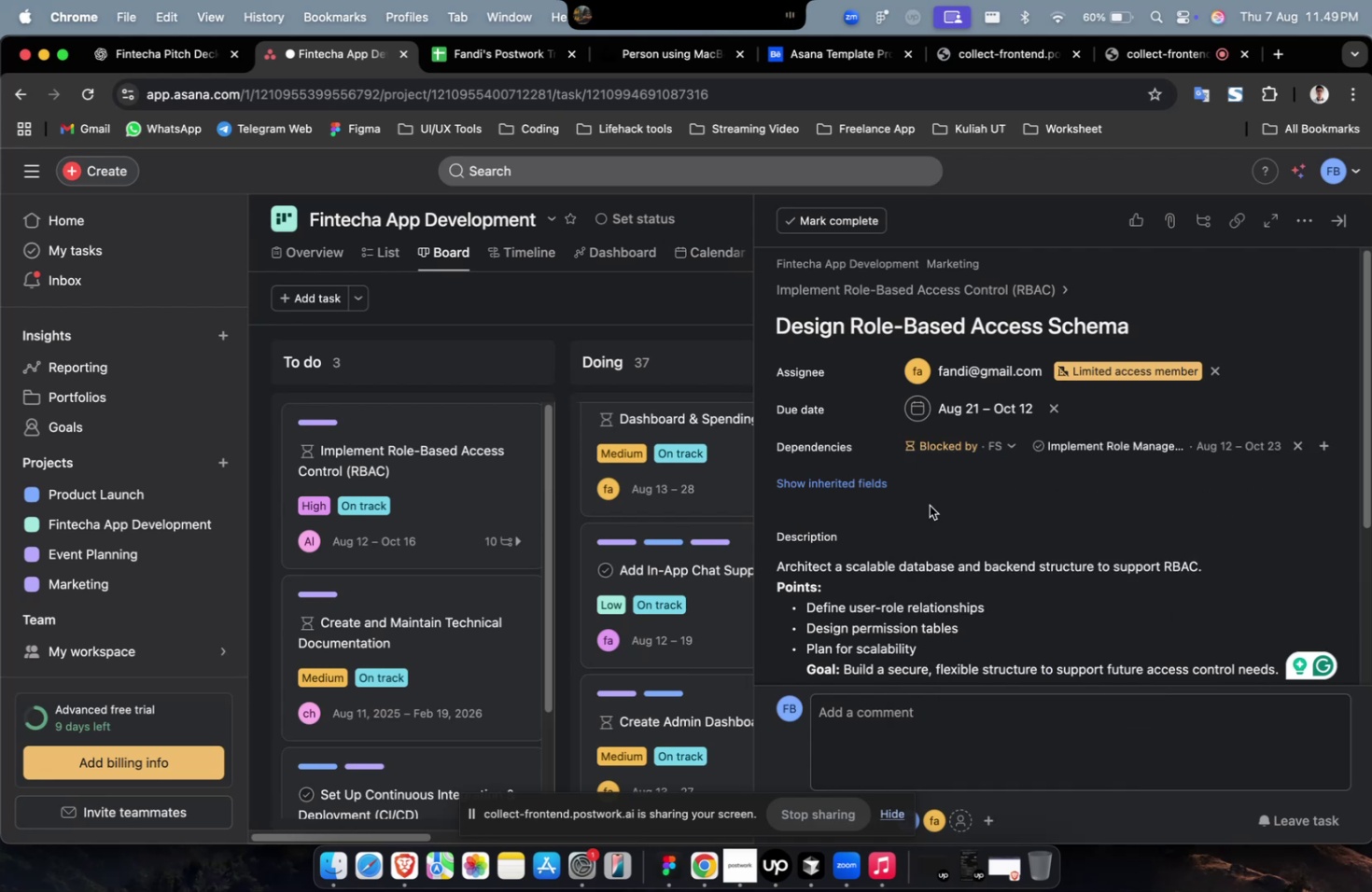 
left_click([855, 490])
 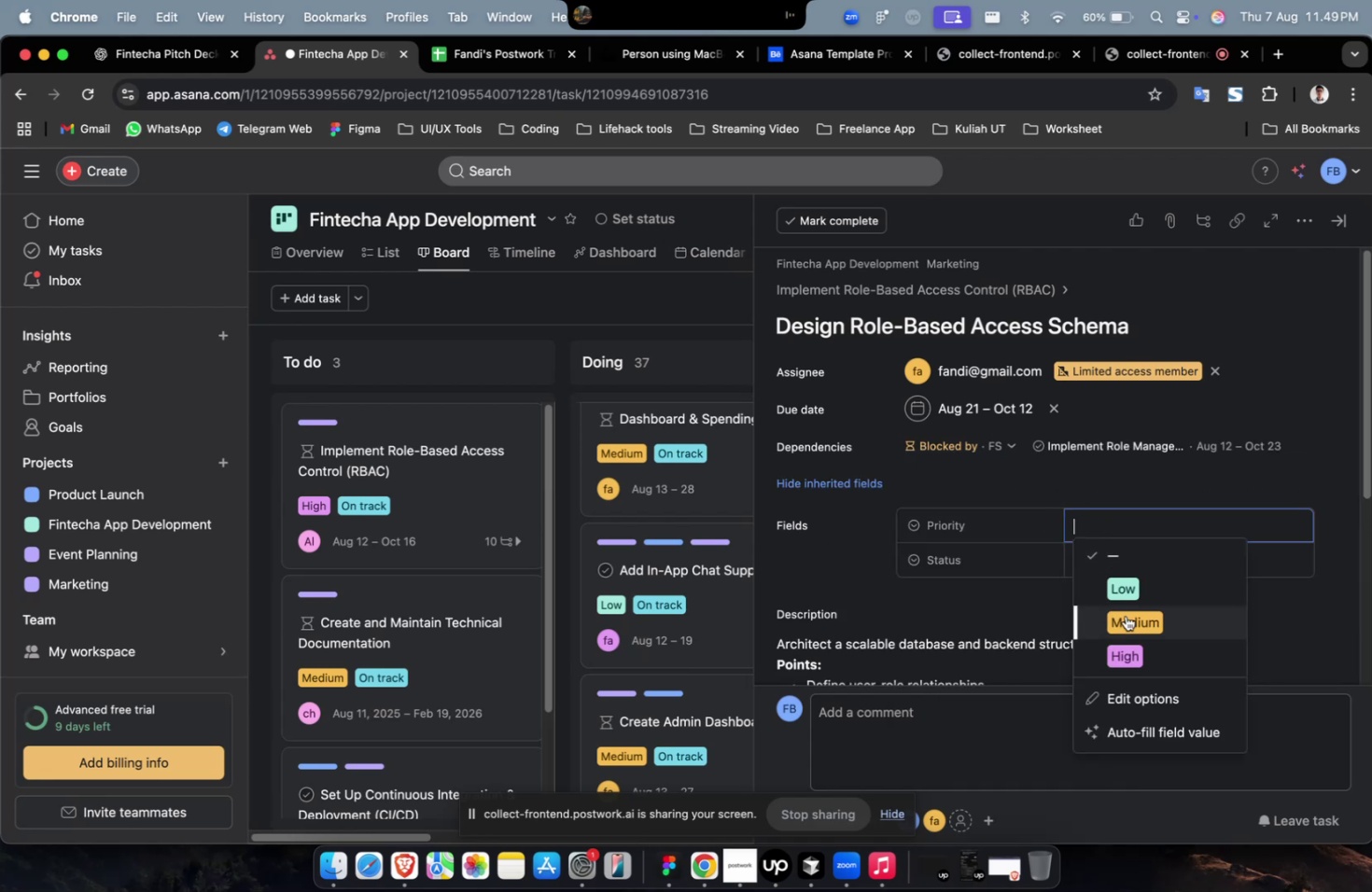 
triple_click([1142, 637])
 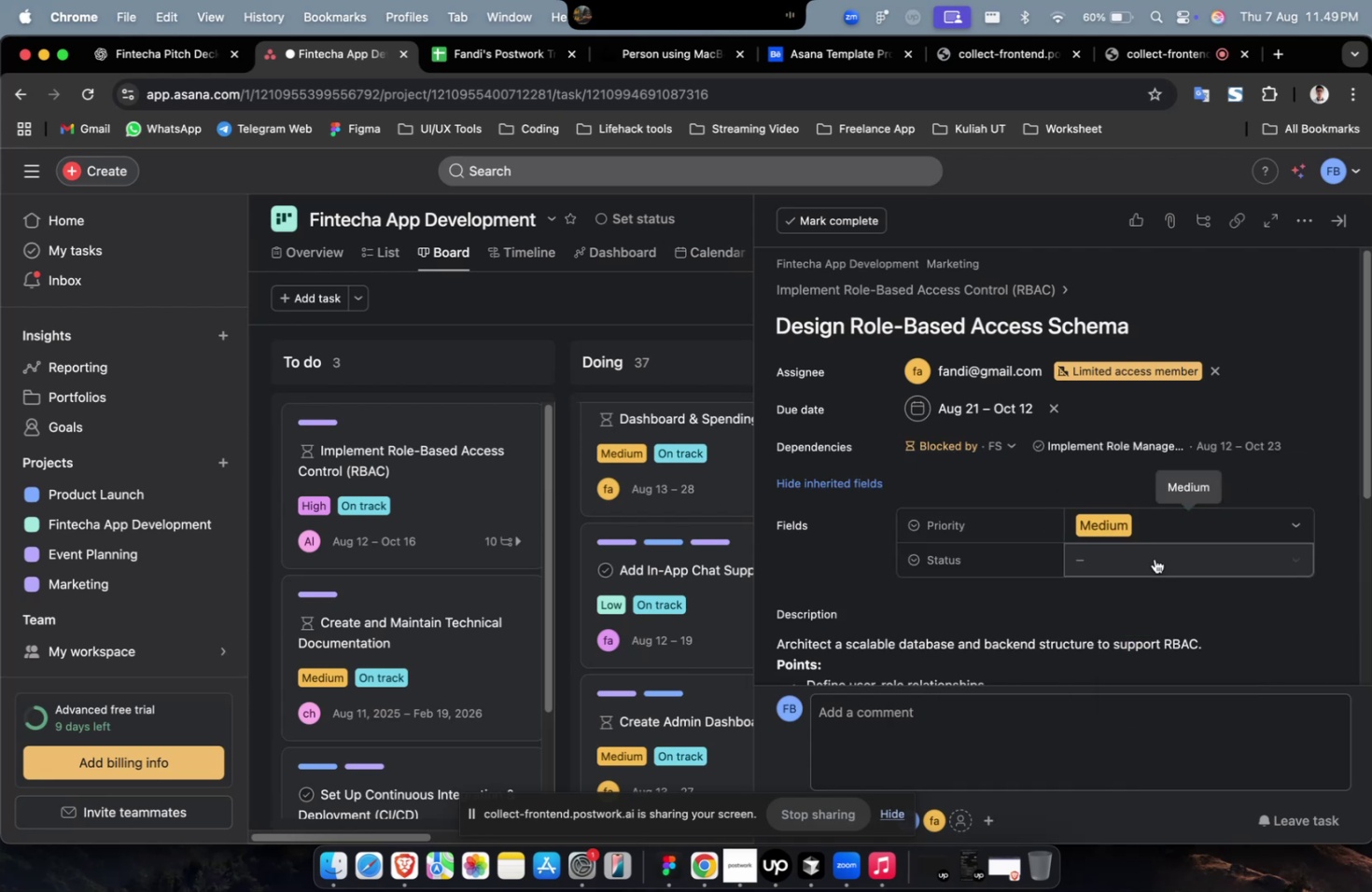 
triple_click([1154, 553])
 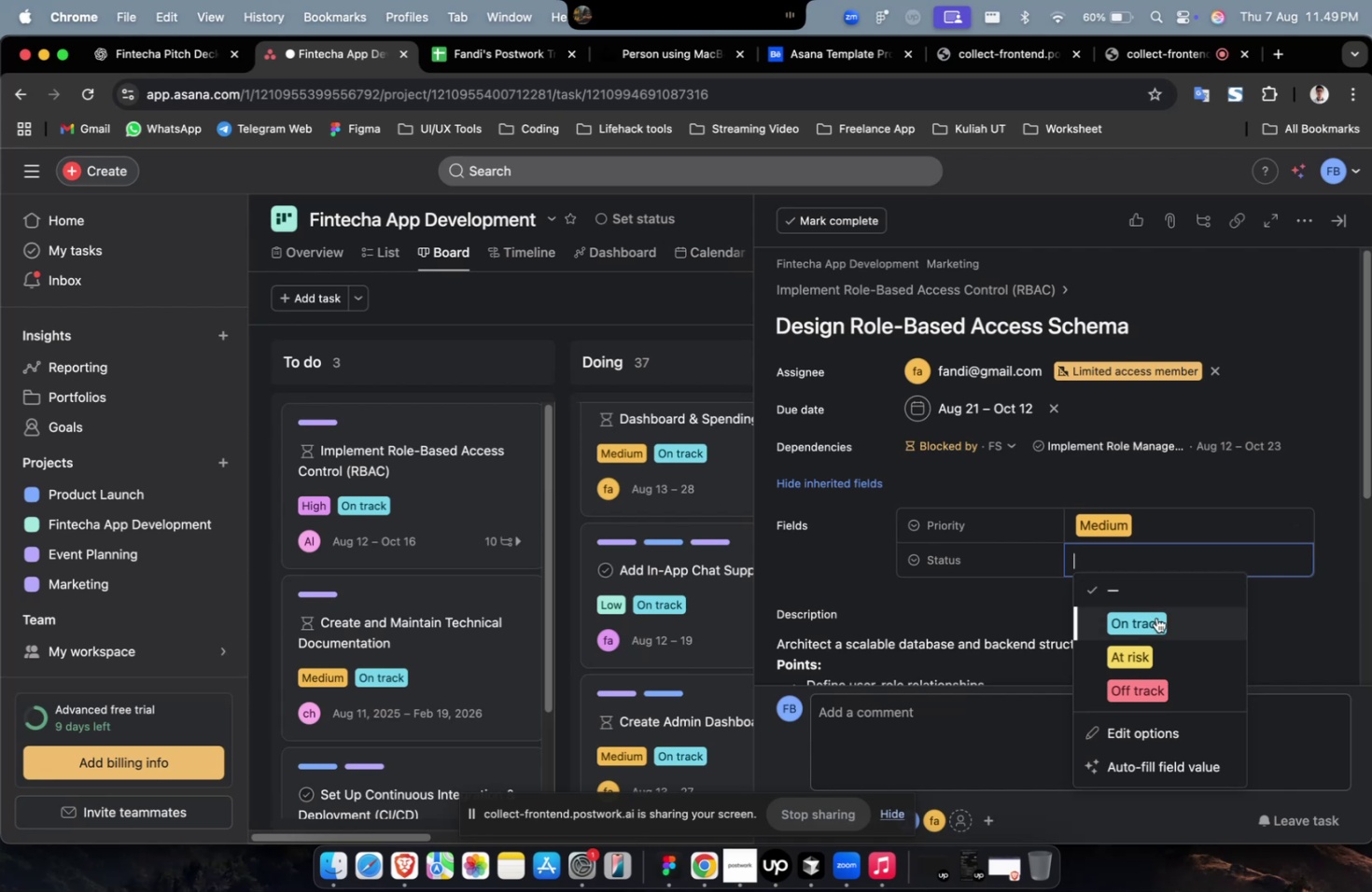 
triple_click([1155, 617])
 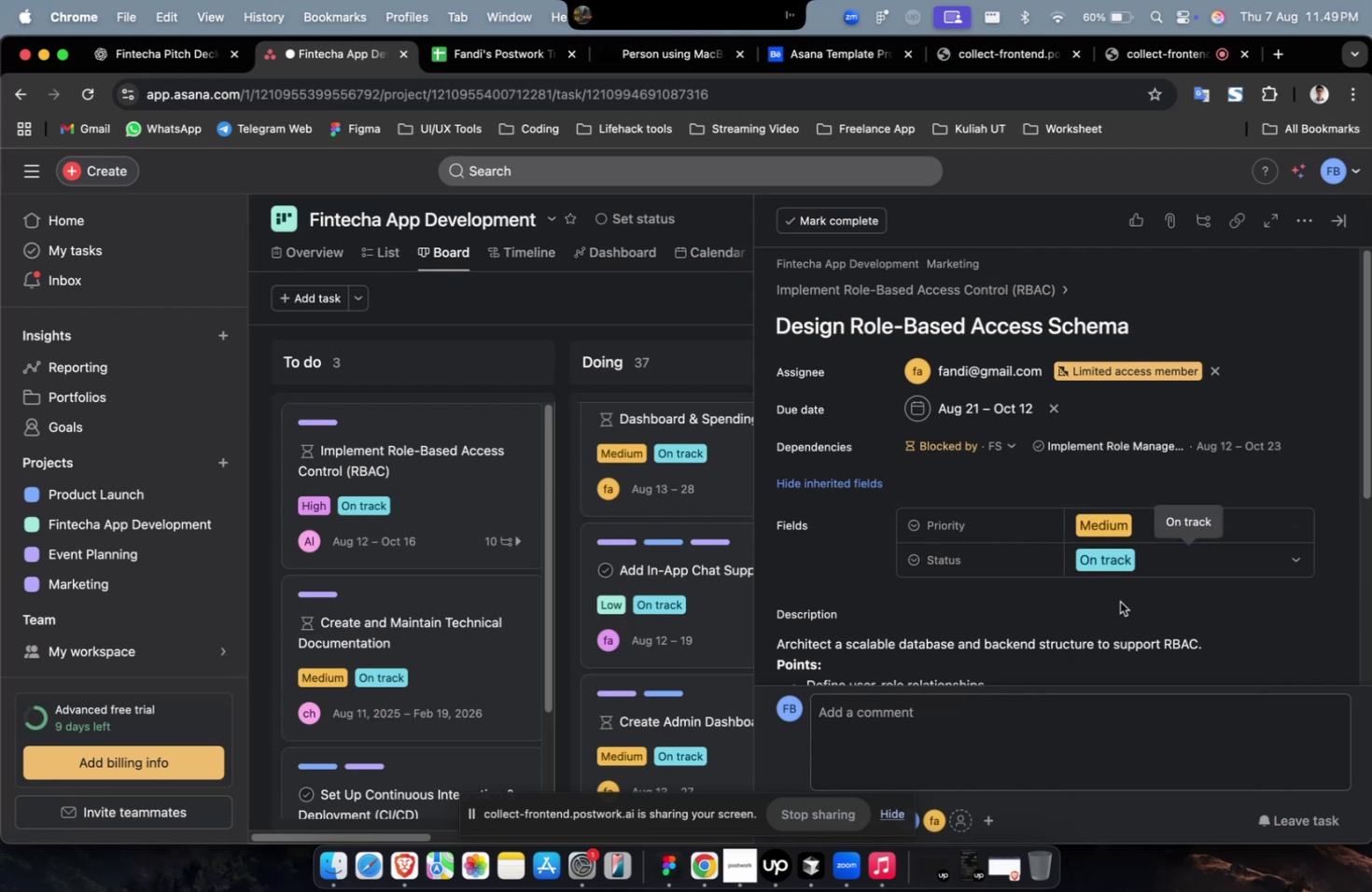 
scroll: coordinate [1102, 580], scroll_direction: down, amount: 10.0
 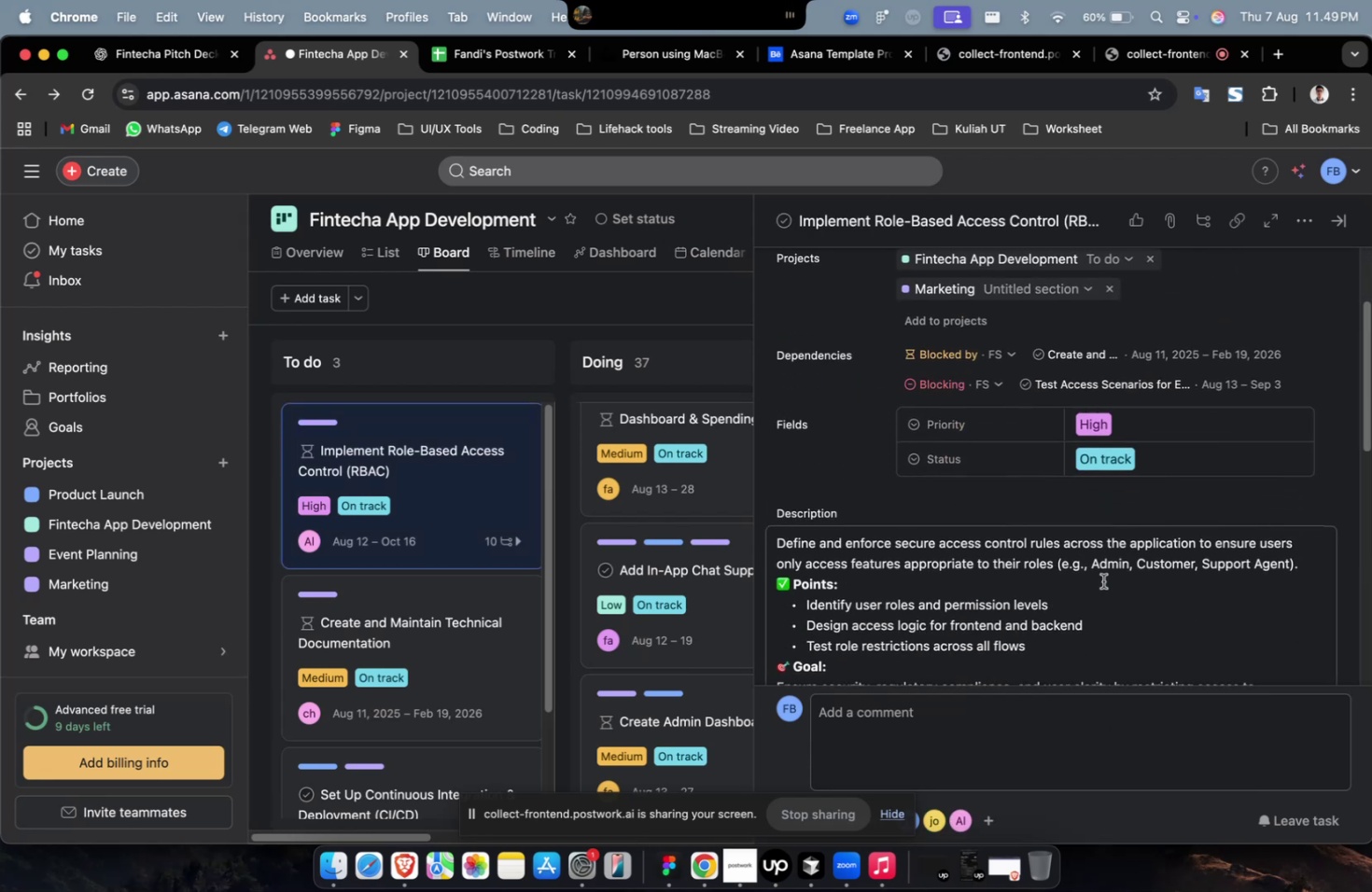 
scroll: coordinate [1102, 580], scroll_direction: up, amount: 9.0
 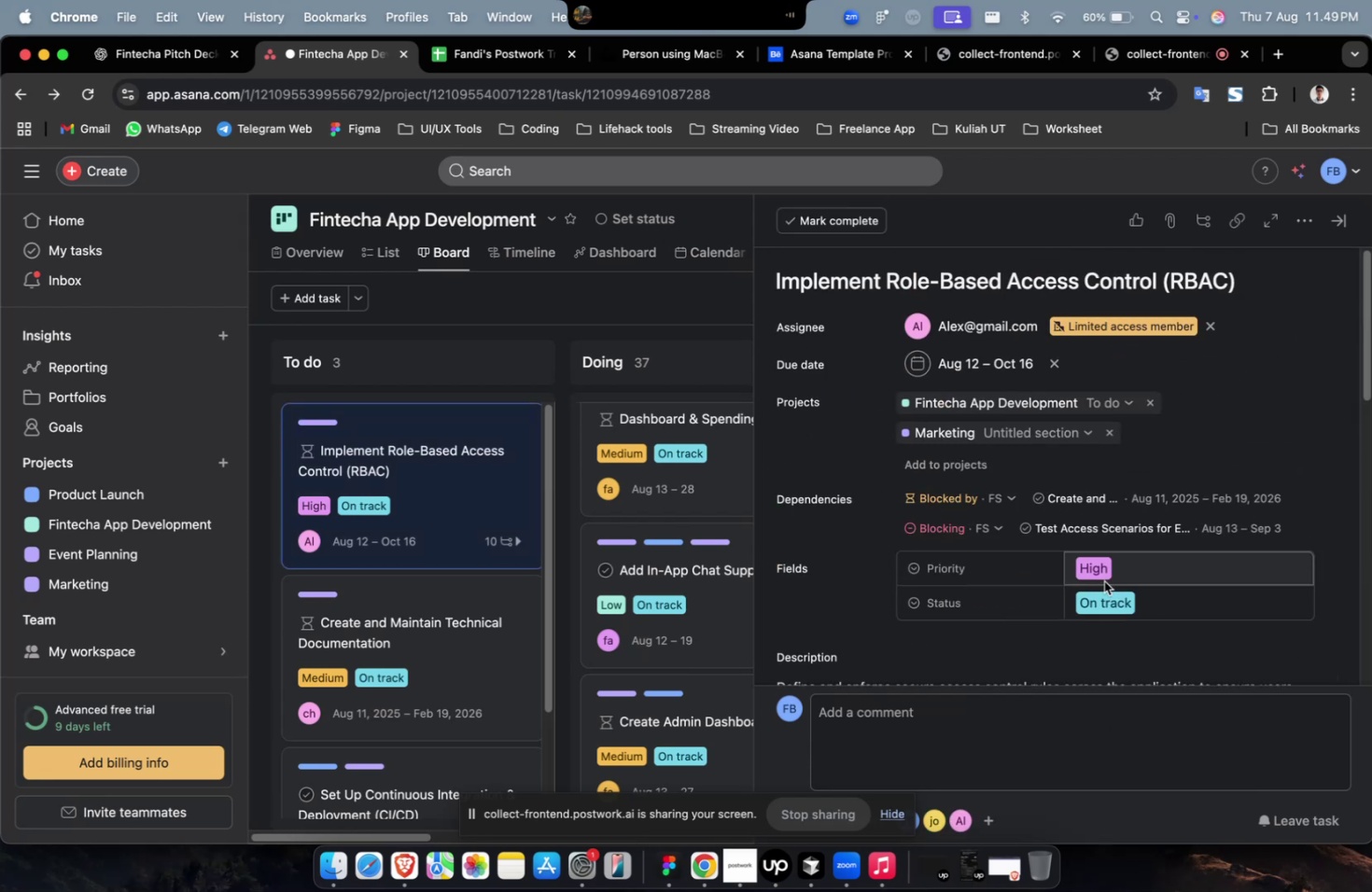 
scroll: coordinate [1103, 579], scroll_direction: down, amount: 25.0
 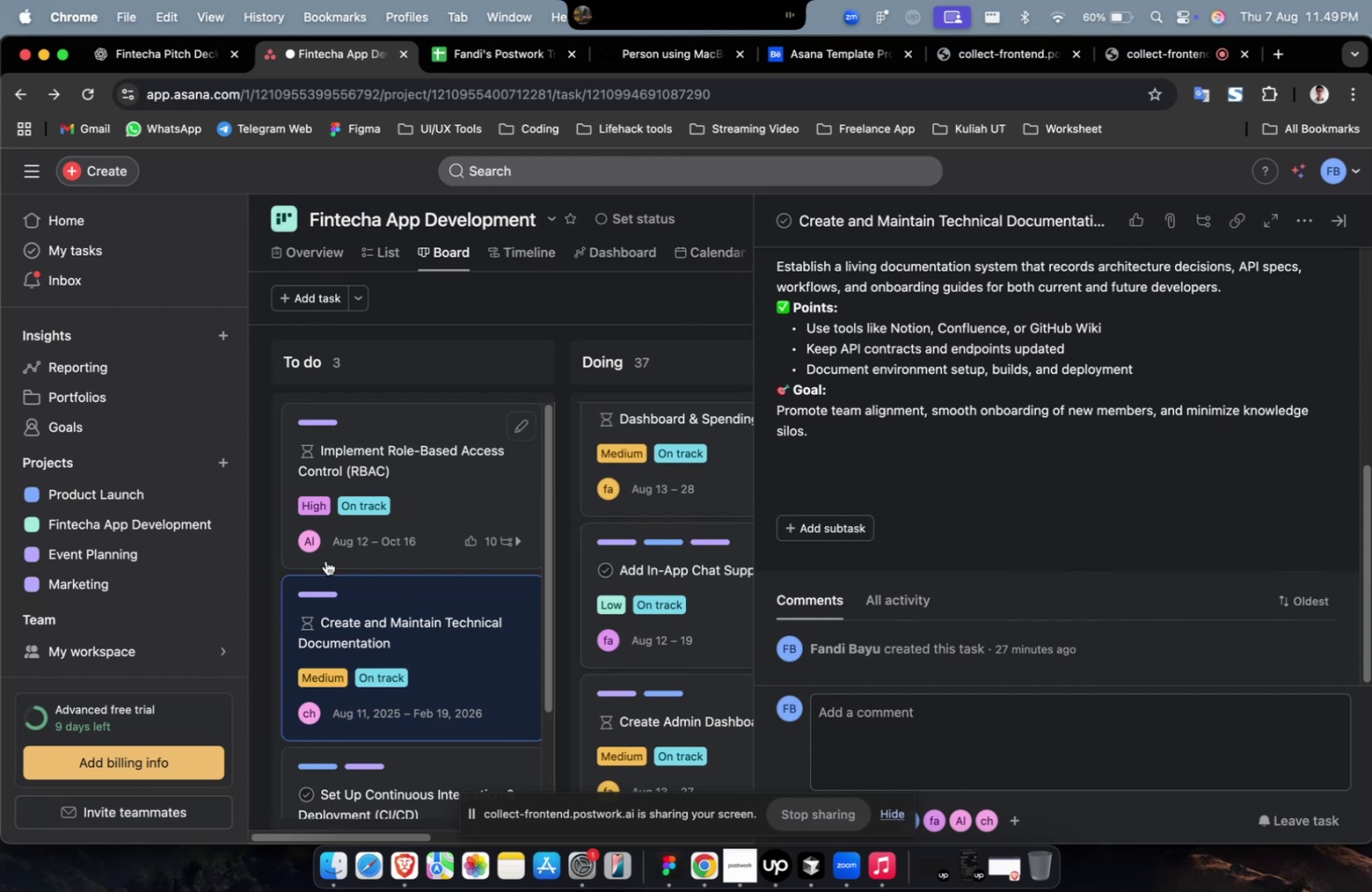 
left_click([393, 604])
 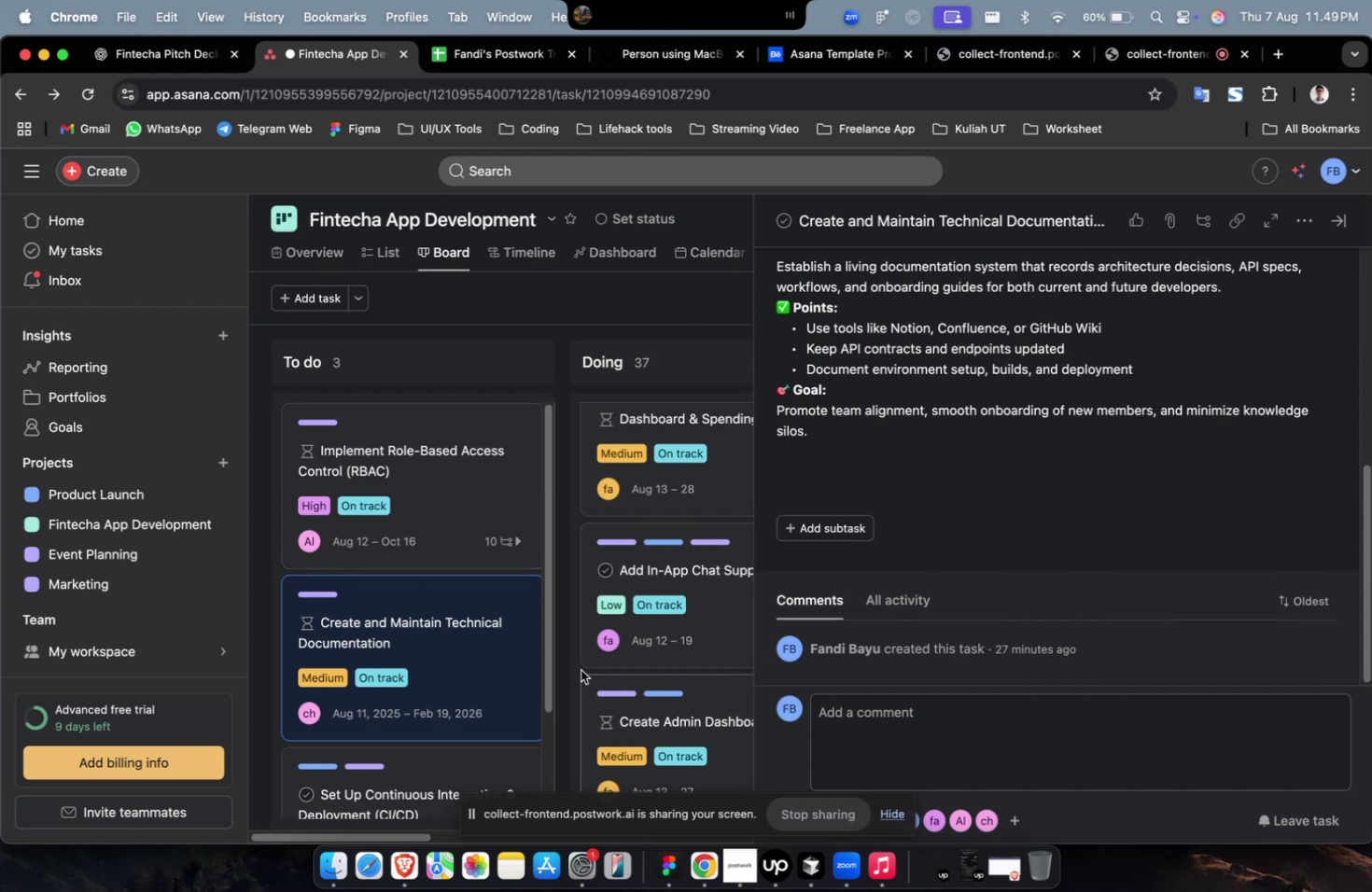 
left_click([498, 642])
 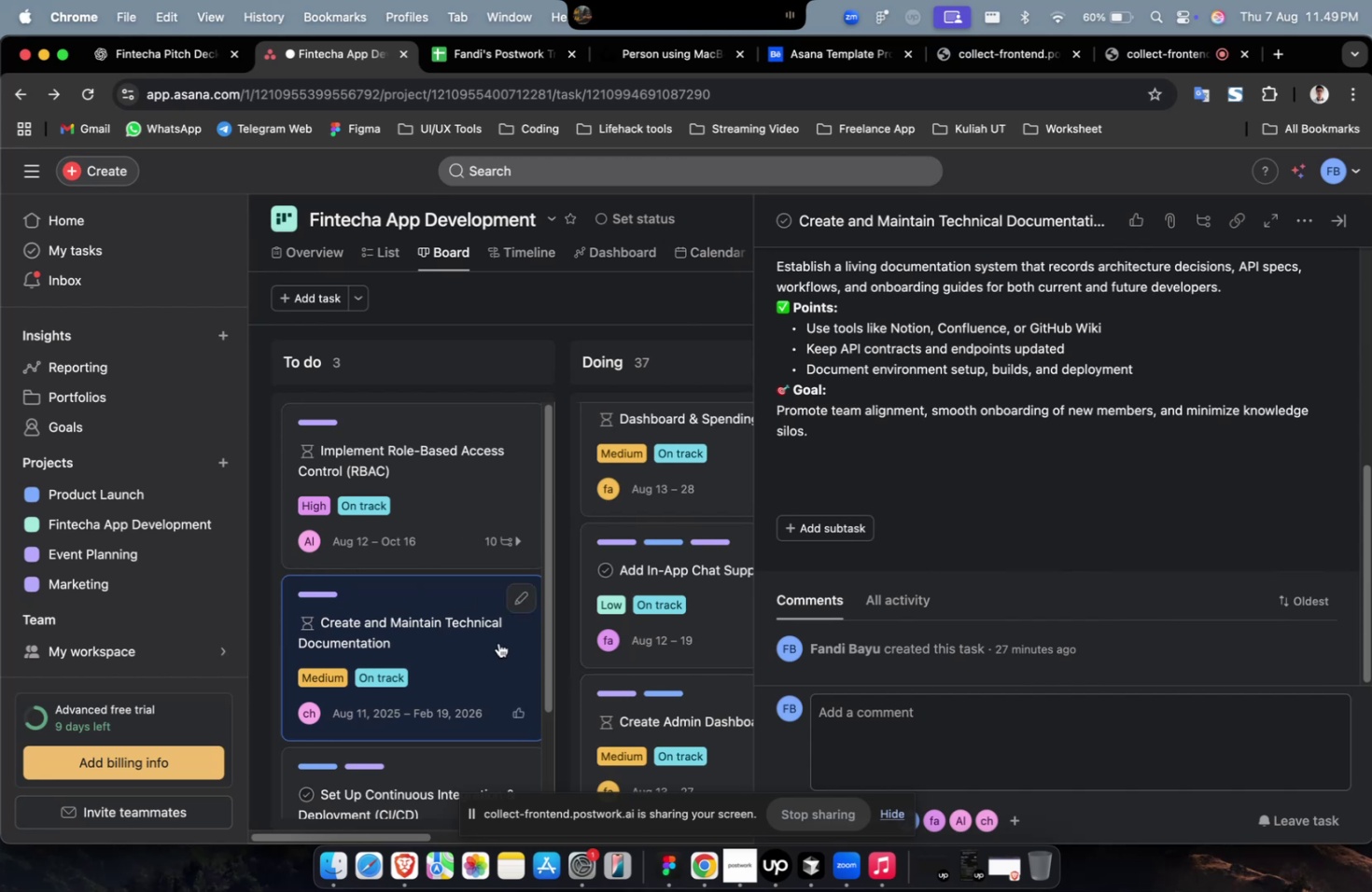 
double_click([486, 632])
 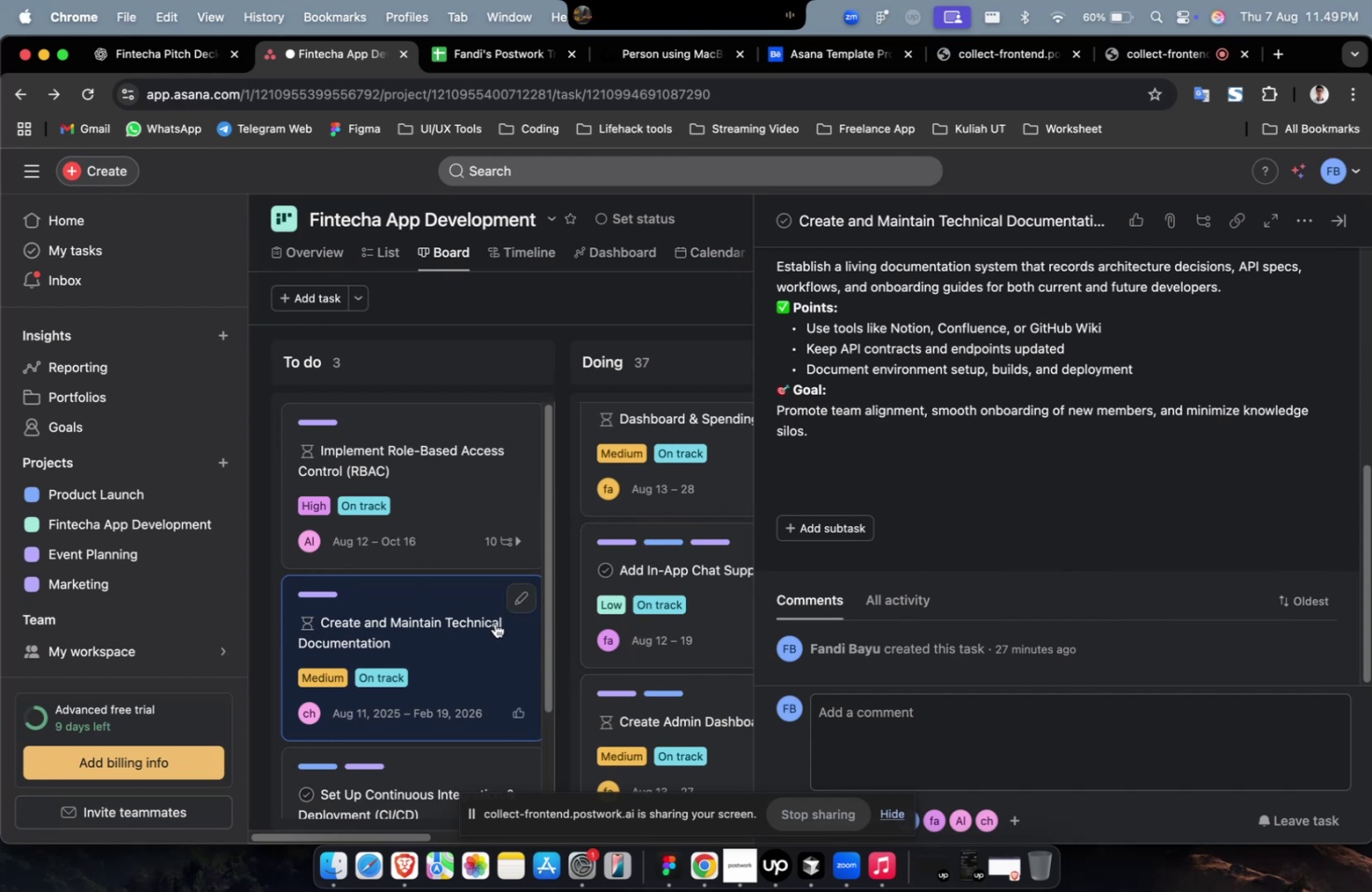 
scroll: coordinate [1113, 487], scroll_direction: up, amount: 5.0
 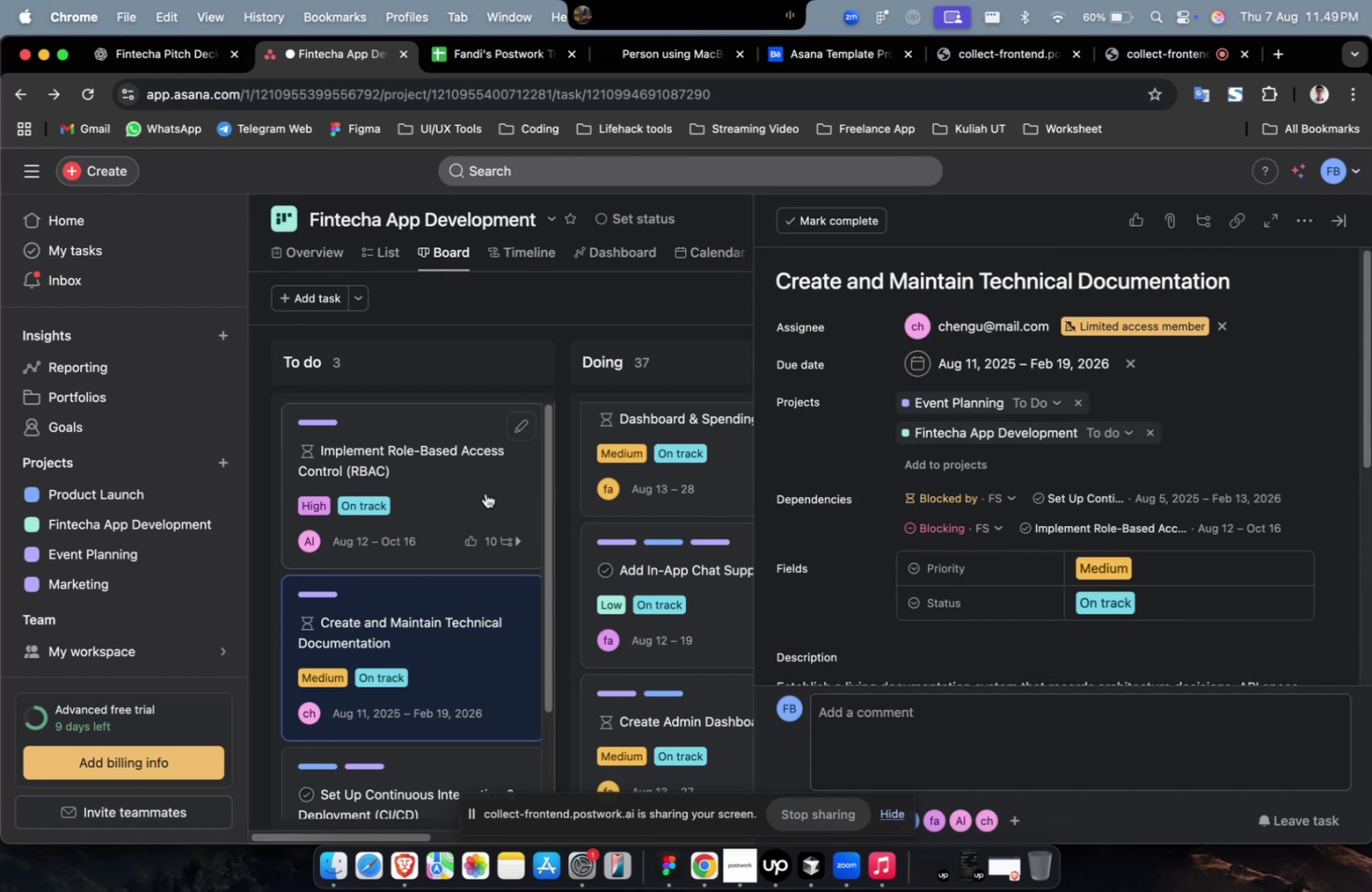 
left_click([458, 472])
 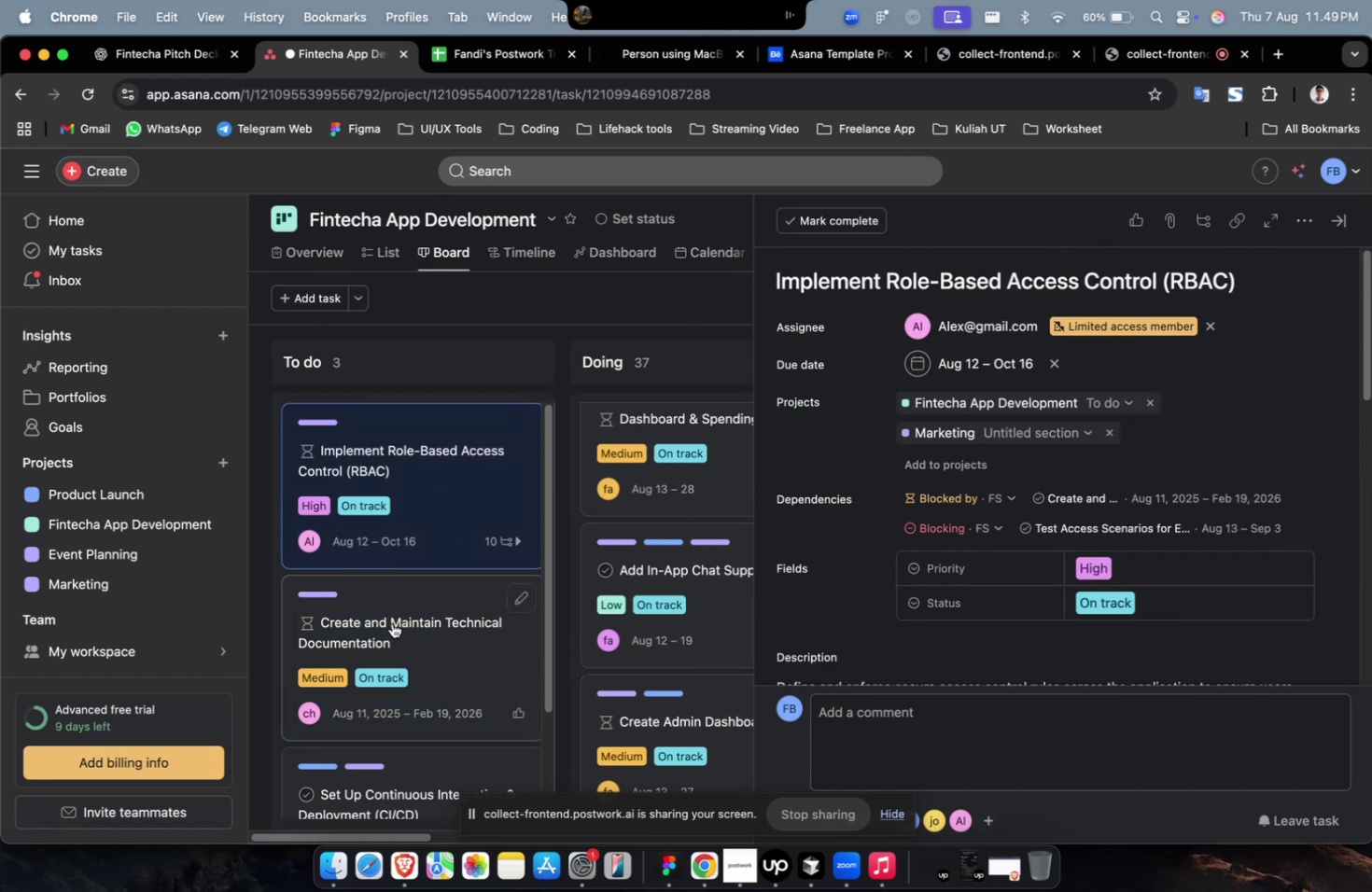 
left_click([400, 620])
 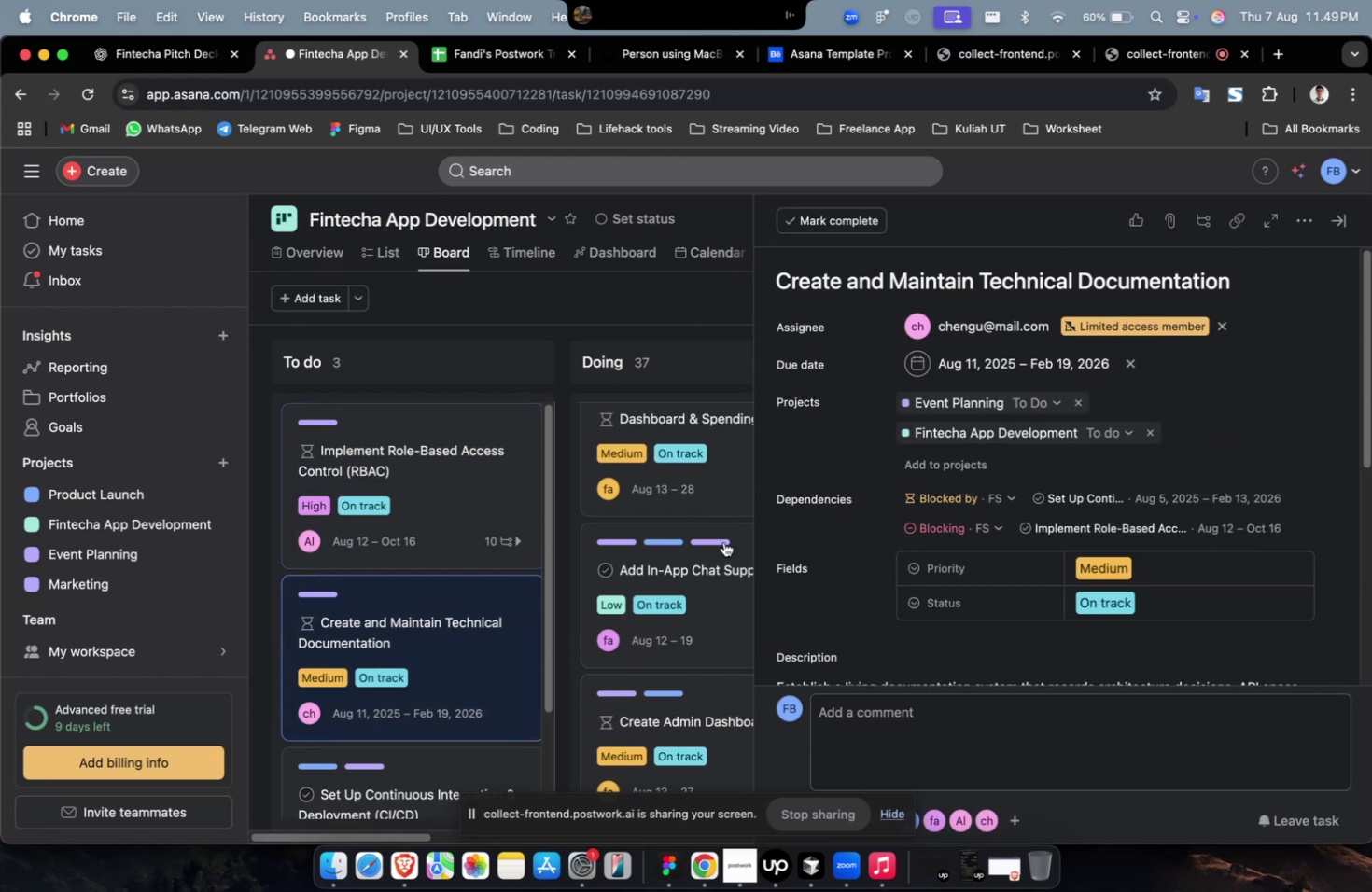 
scroll: coordinate [473, 709], scroll_direction: down, amount: 57.0
 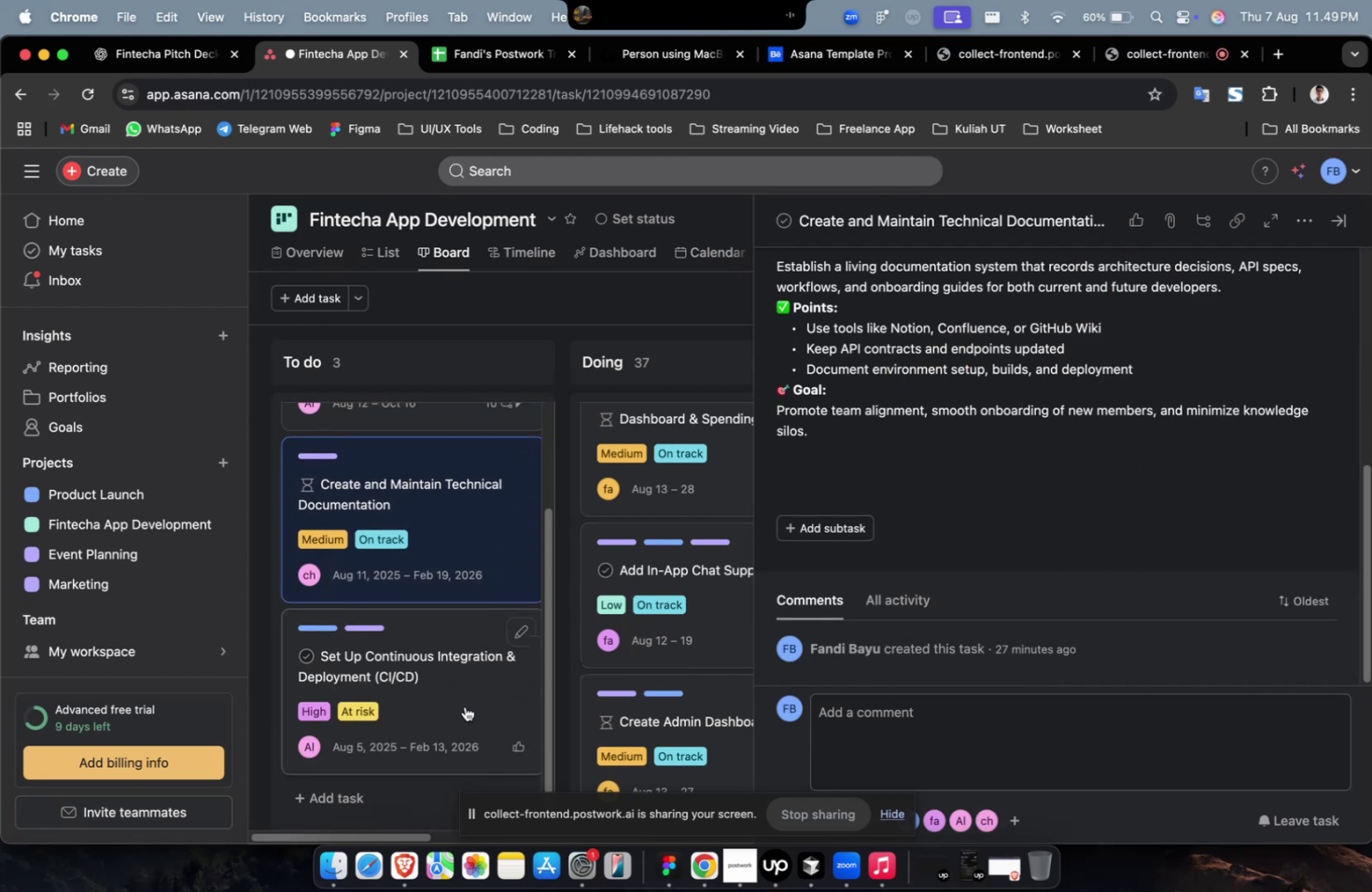 
left_click([447, 660])
 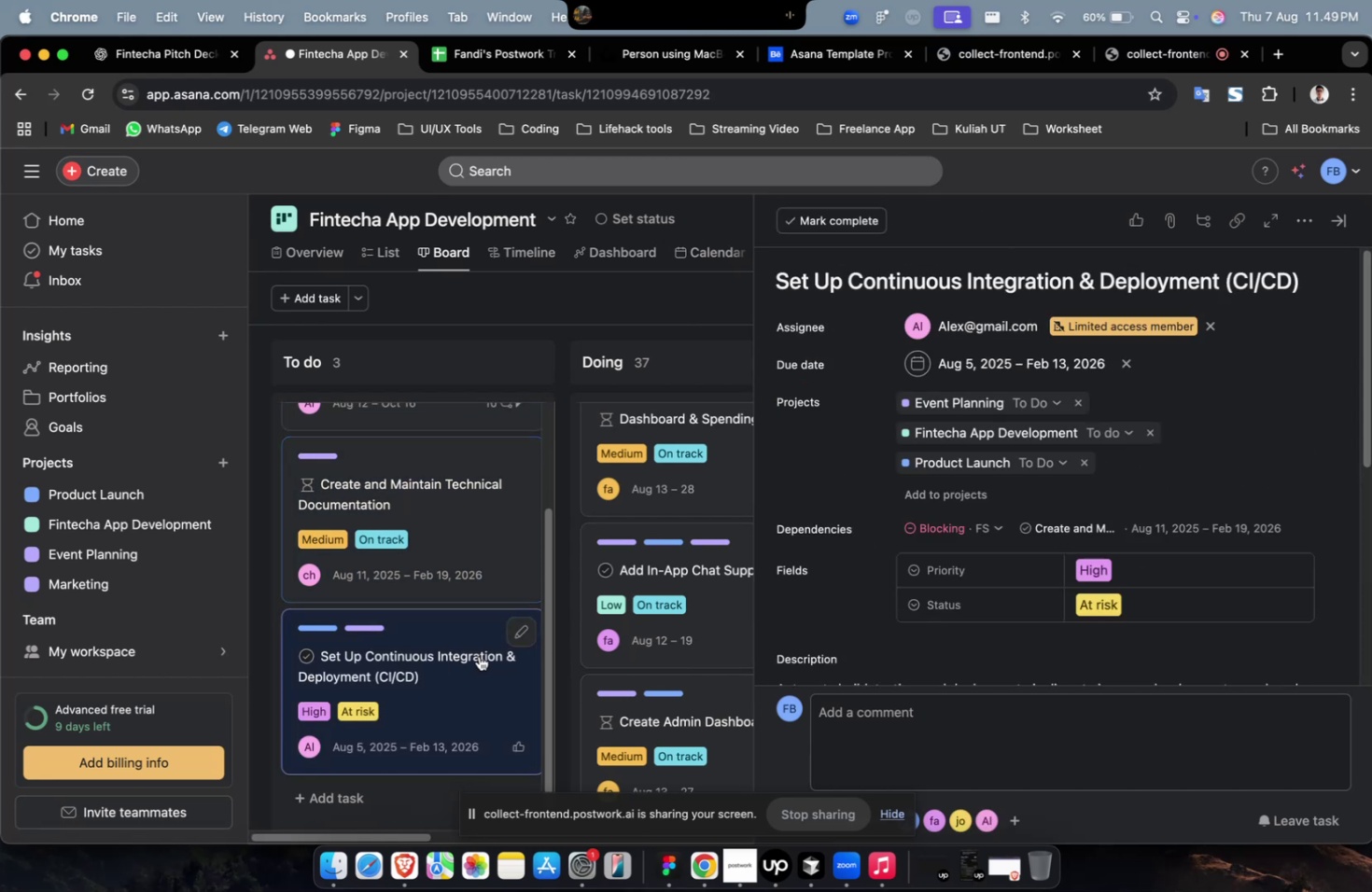 
scroll: coordinate [1000, 491], scroll_direction: down, amount: 31.0
 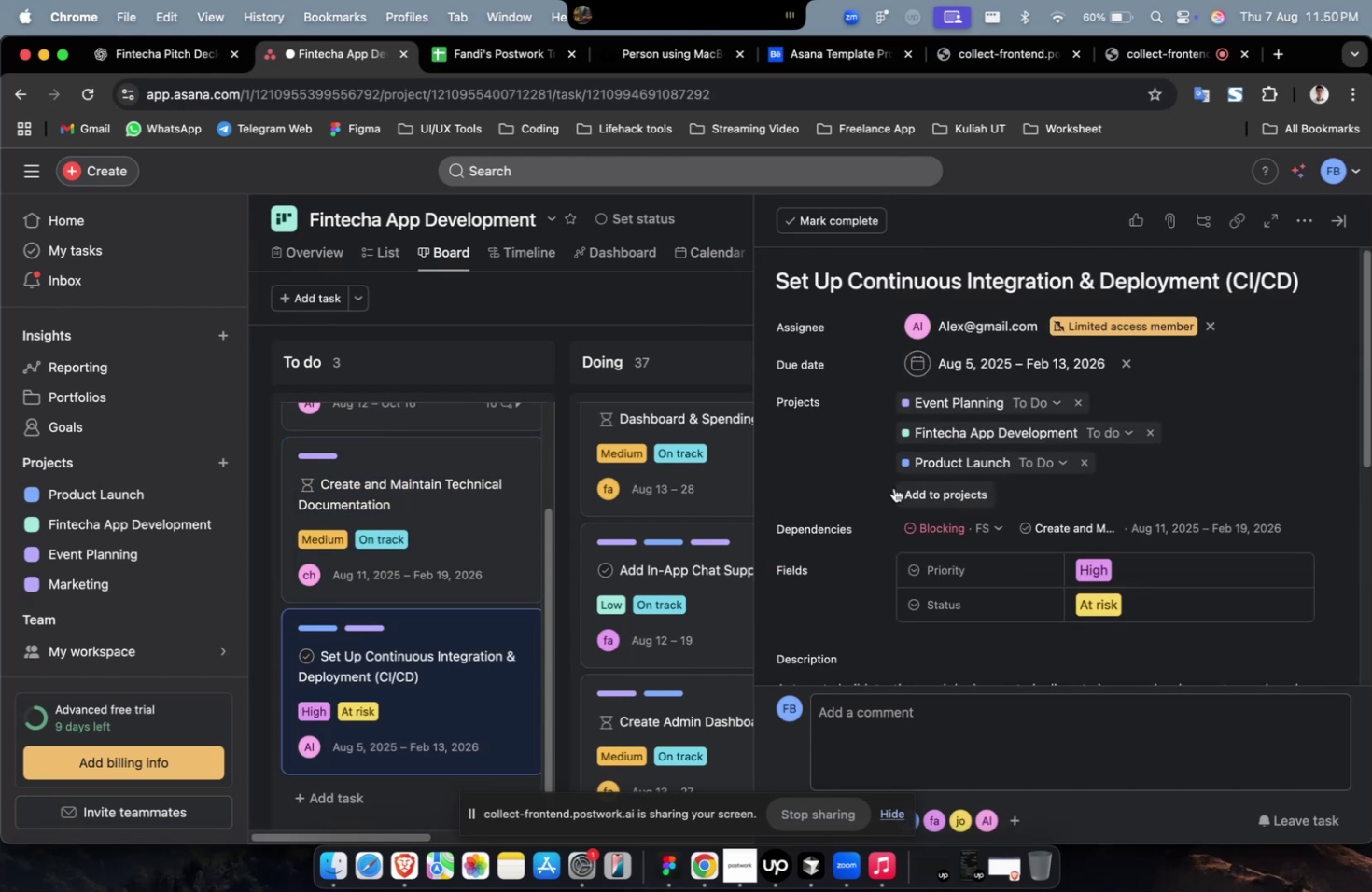 
scroll: coordinate [1009, 415], scroll_direction: up, amount: 21.0
 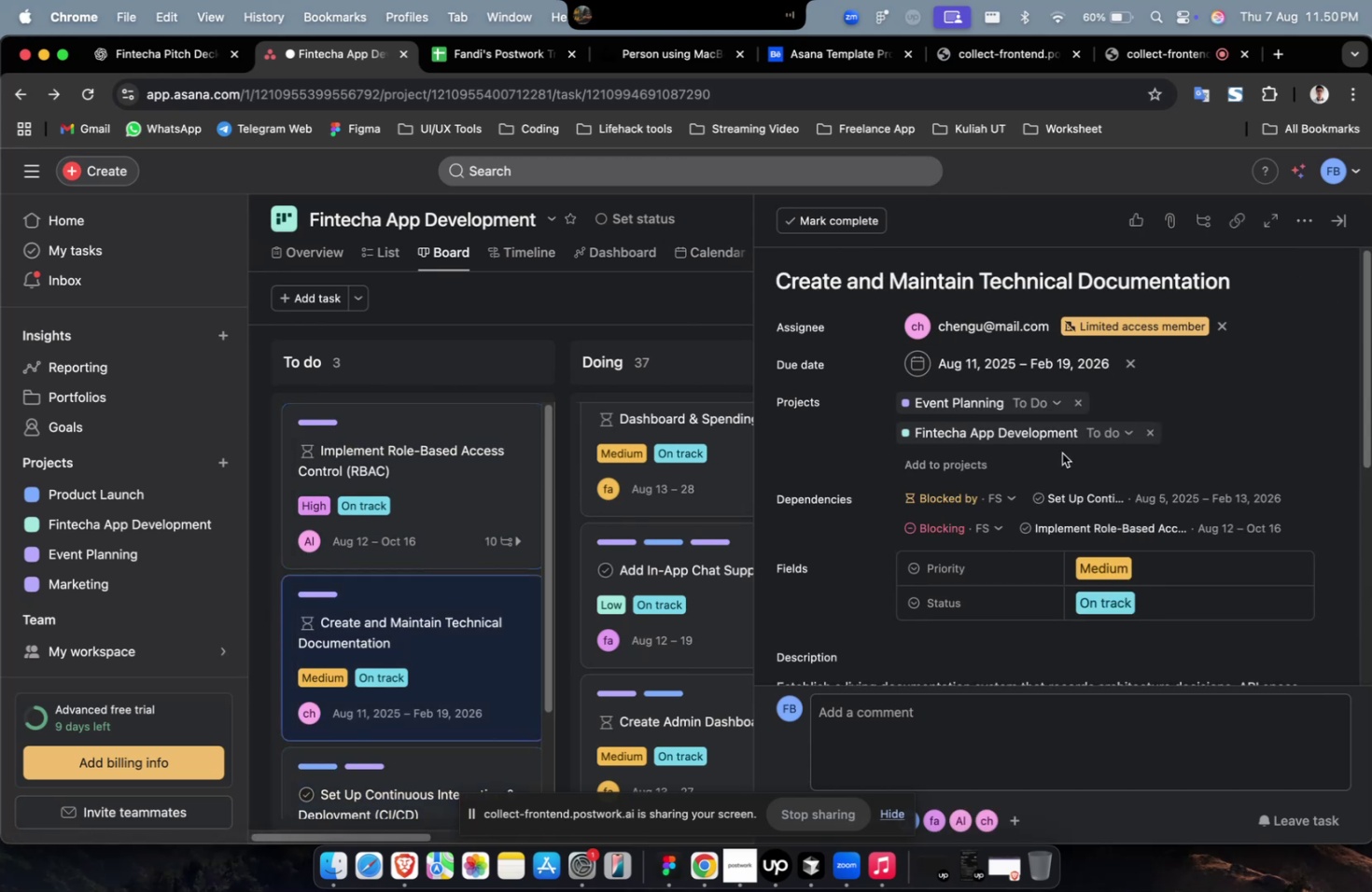 
scroll: coordinate [1061, 453], scroll_direction: down, amount: 36.0
 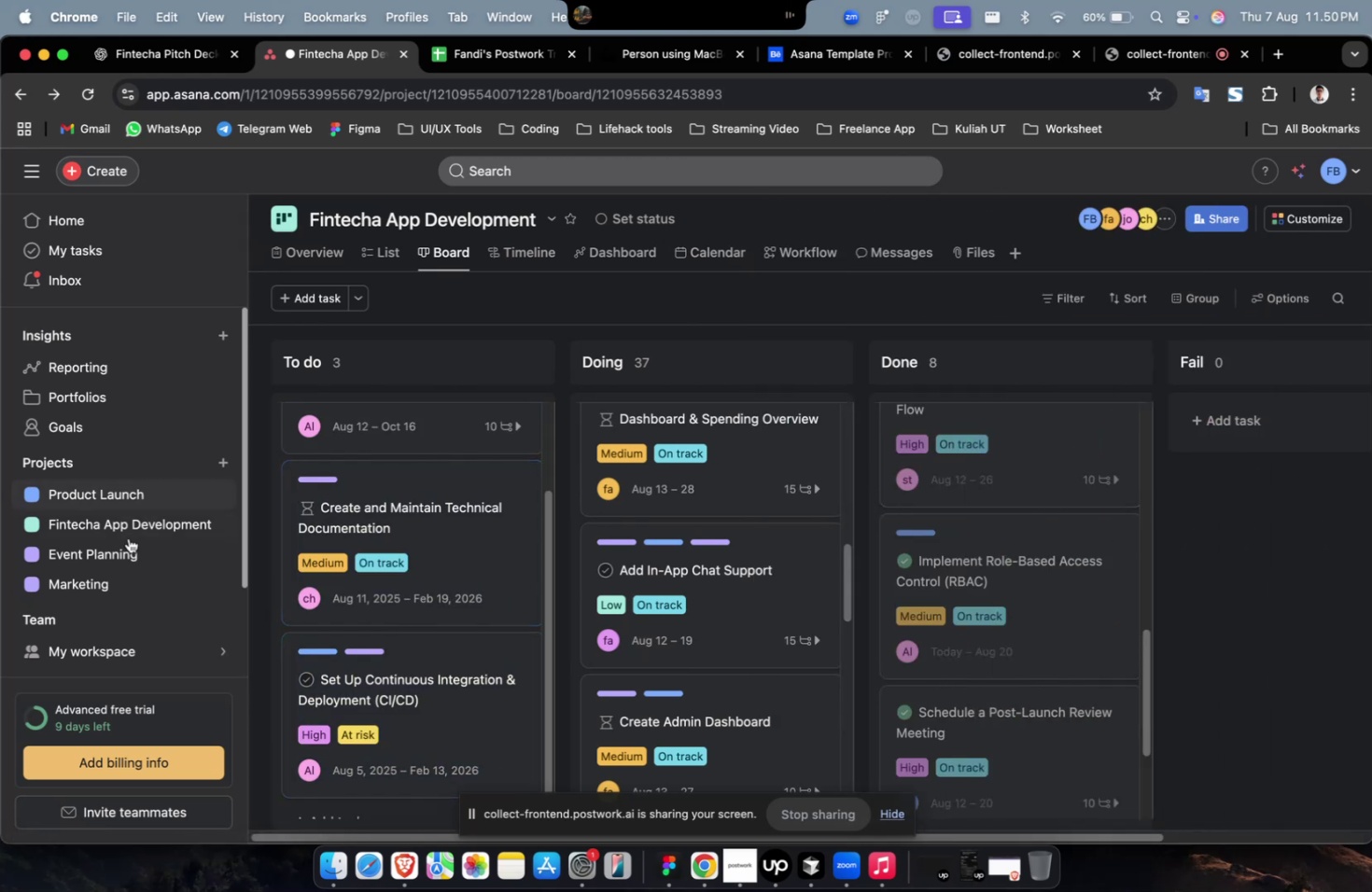 
left_click([339, 679])
 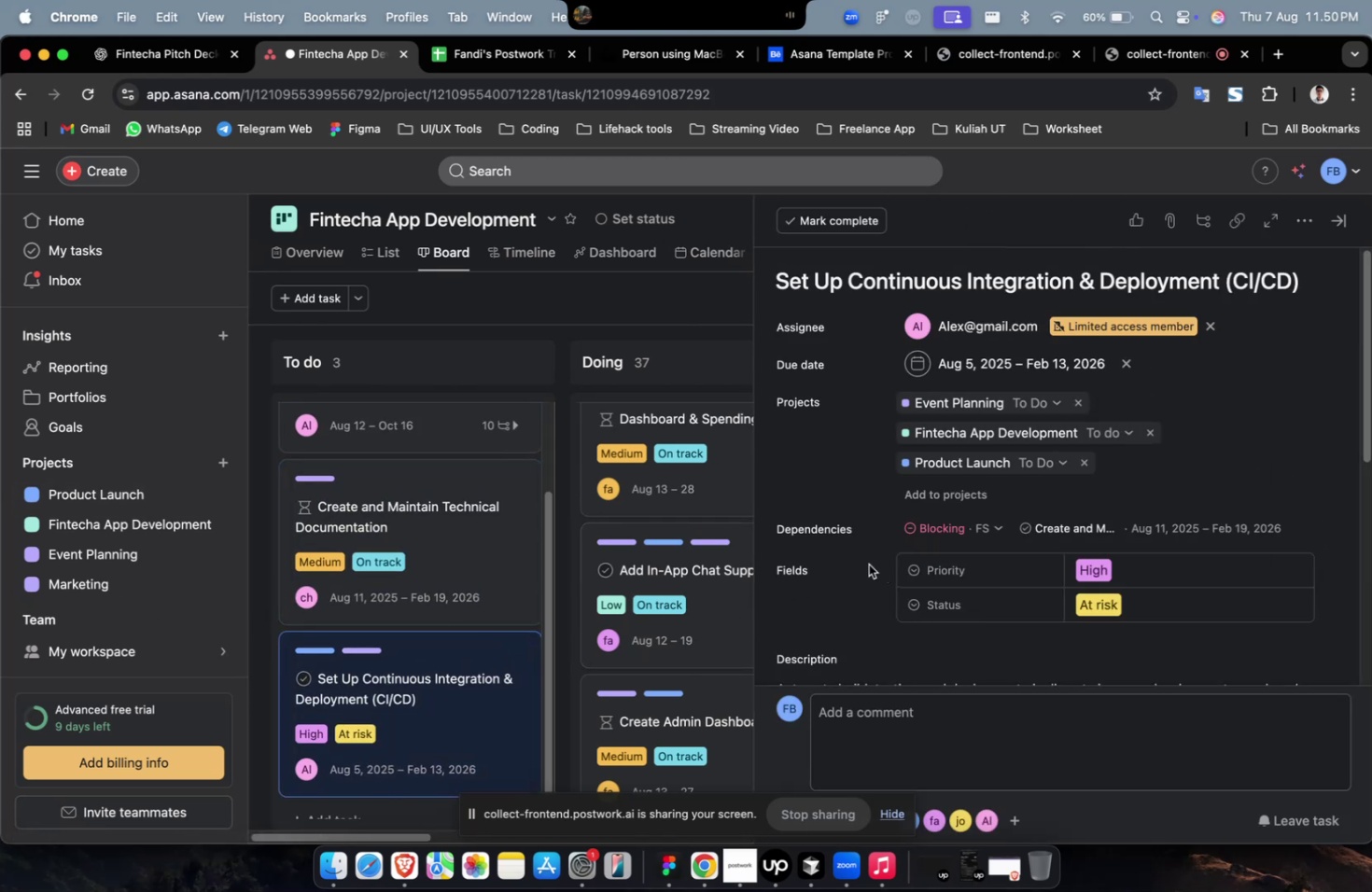 
scroll: coordinate [421, 591], scroll_direction: up, amount: 8.0
 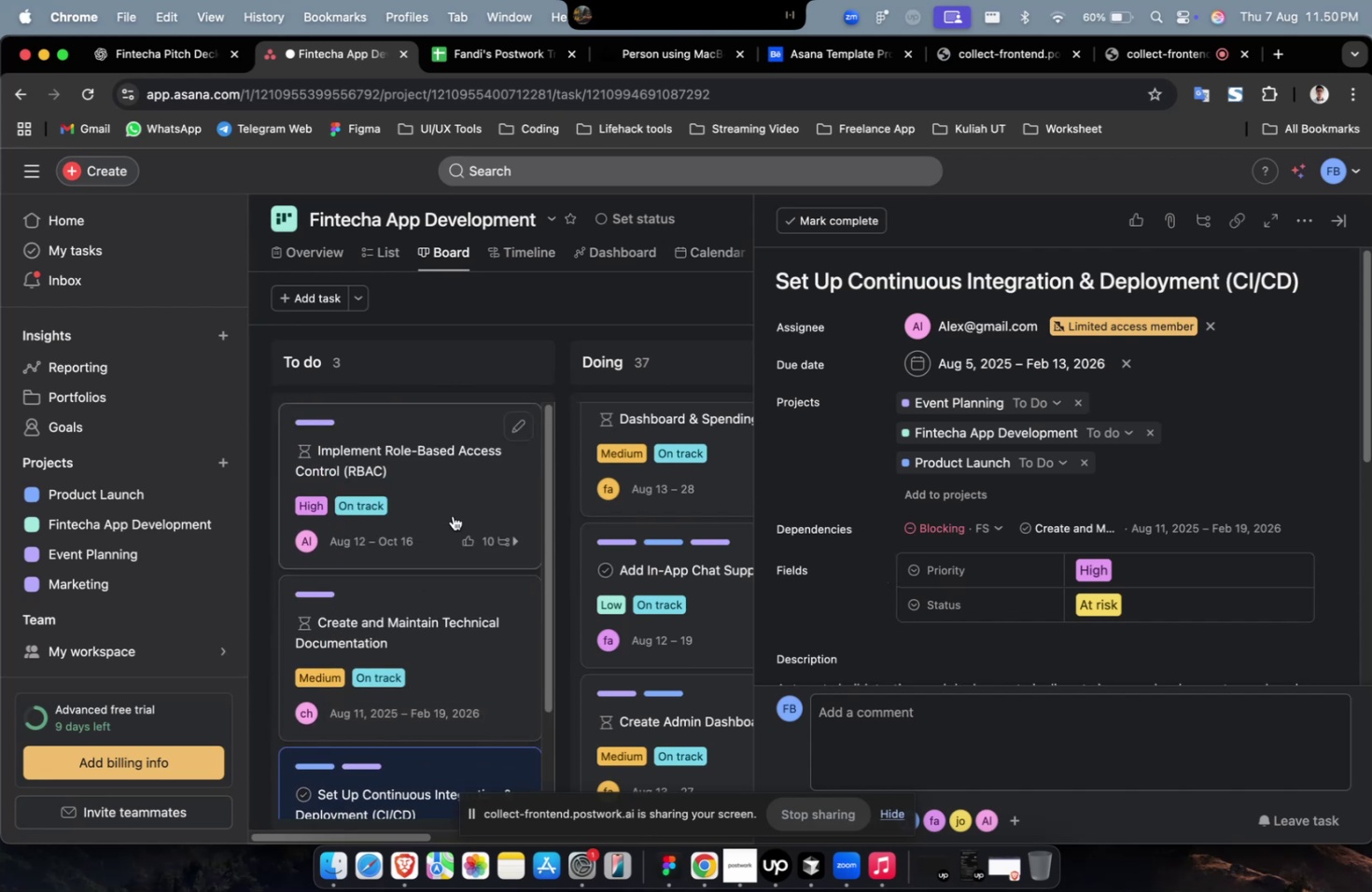 
left_click([472, 490])
 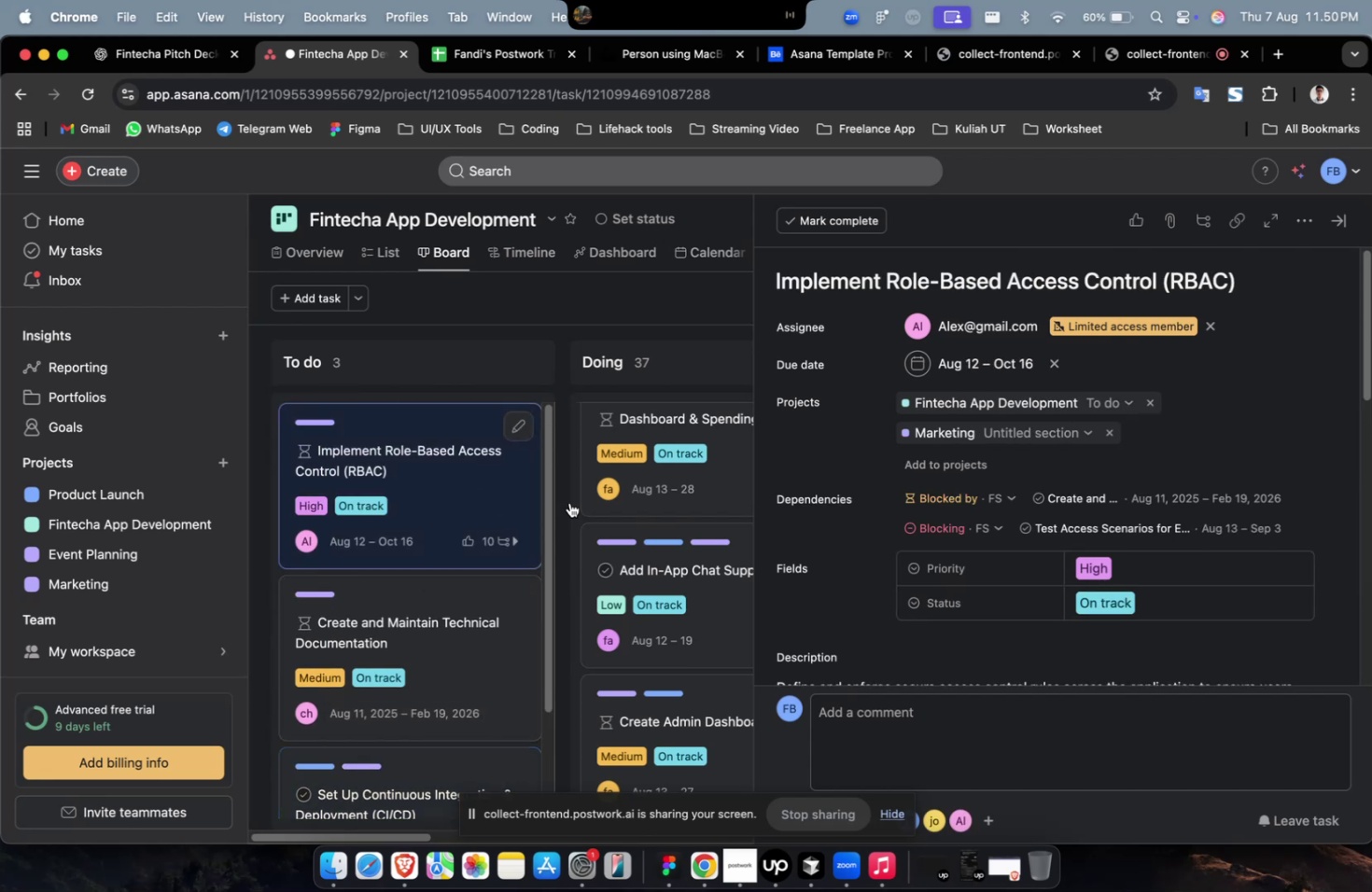 
scroll: coordinate [1185, 529], scroll_direction: down, amount: 19.0
 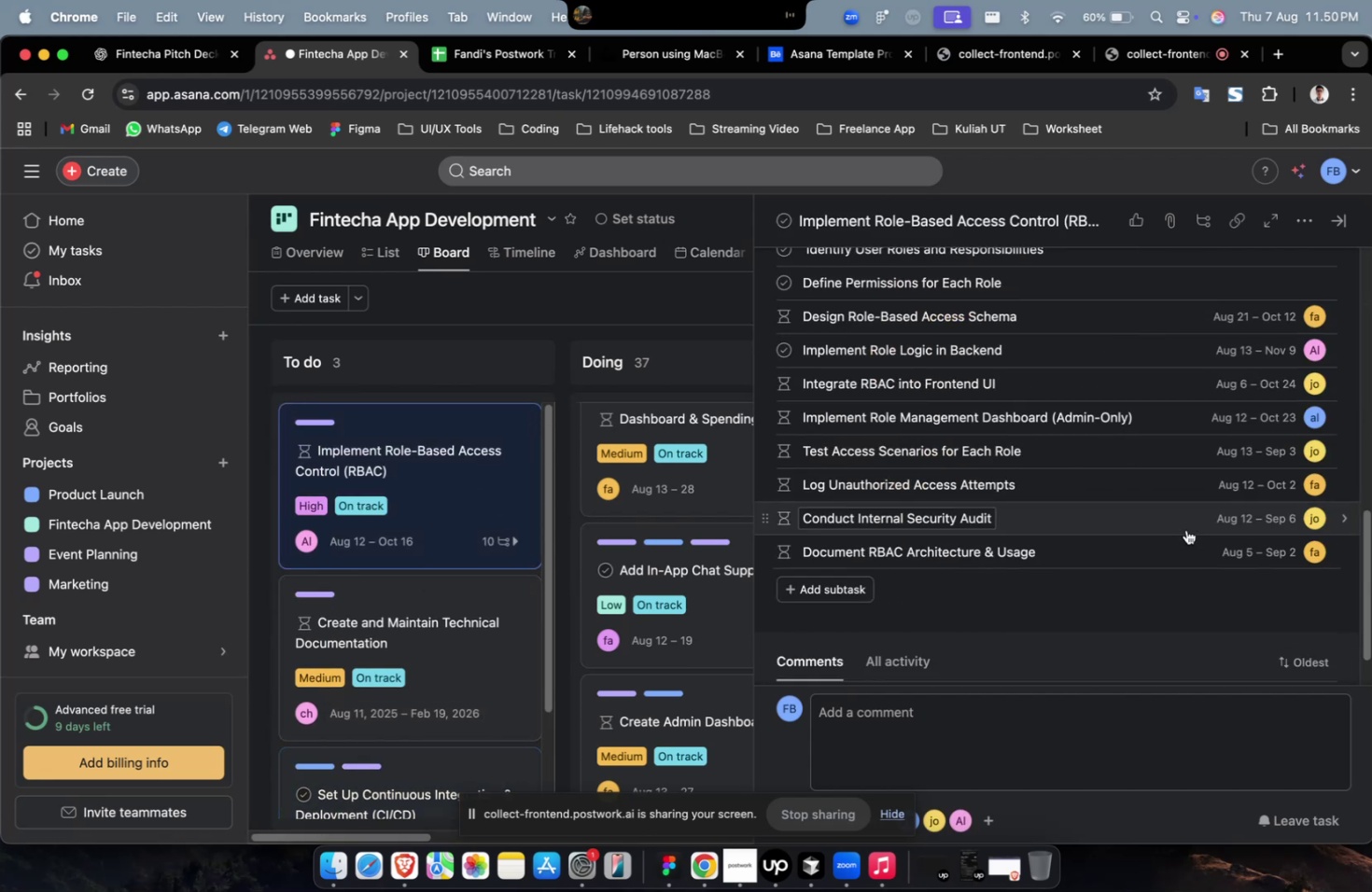 
scroll: coordinate [1185, 529], scroll_direction: up, amount: 7.0
 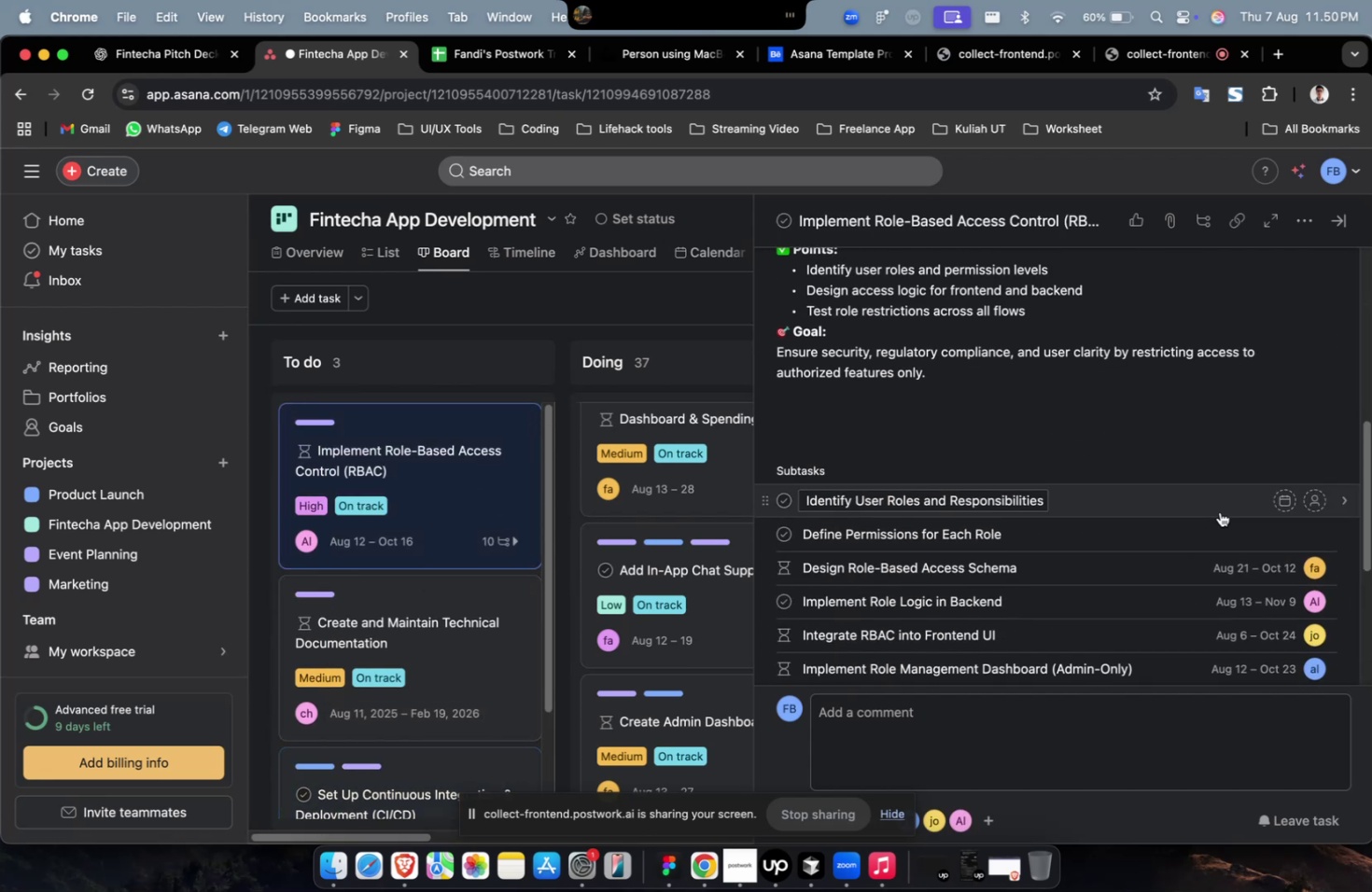 
left_click([1214, 530])
 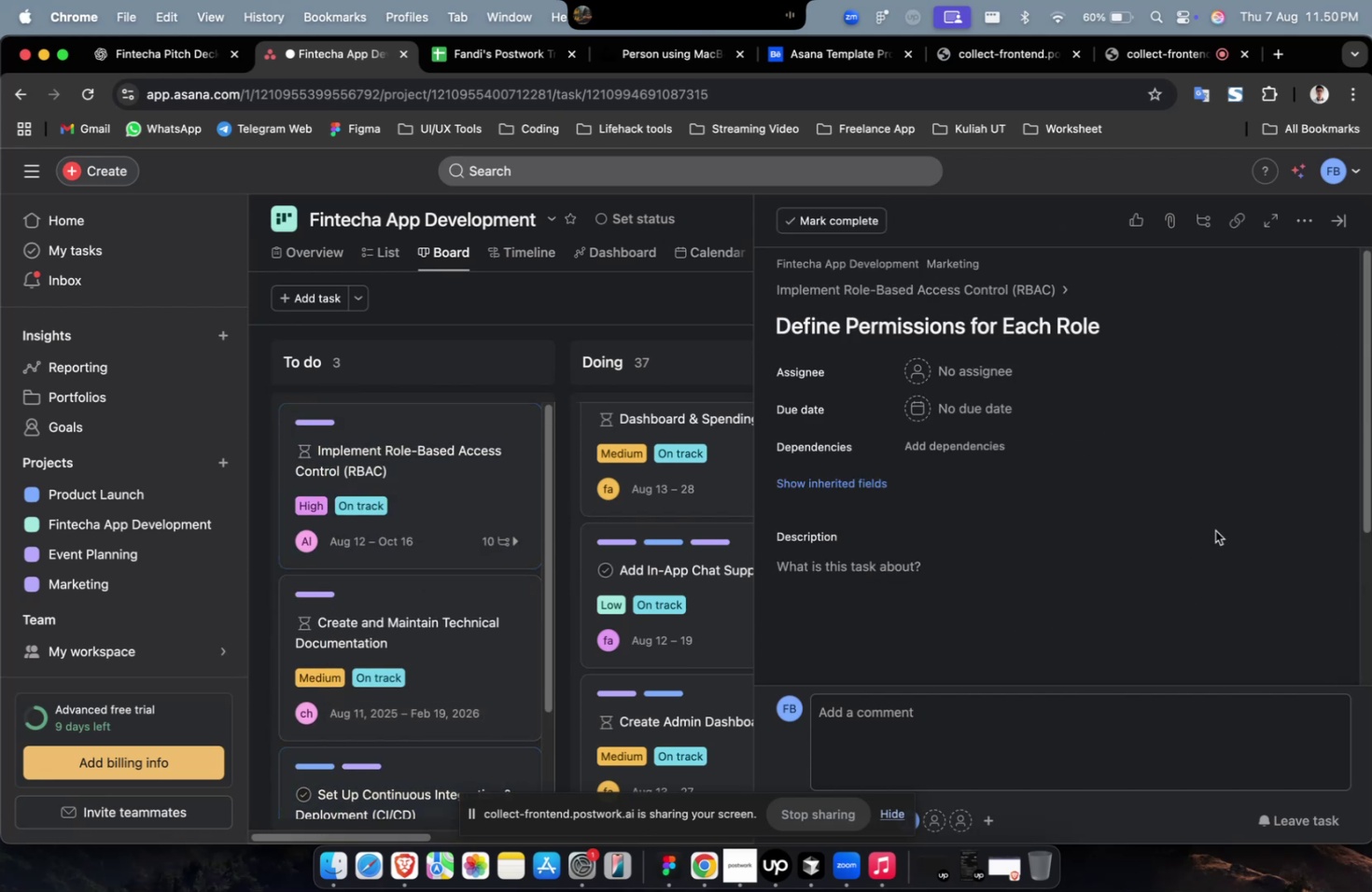 
wait(8.01)
 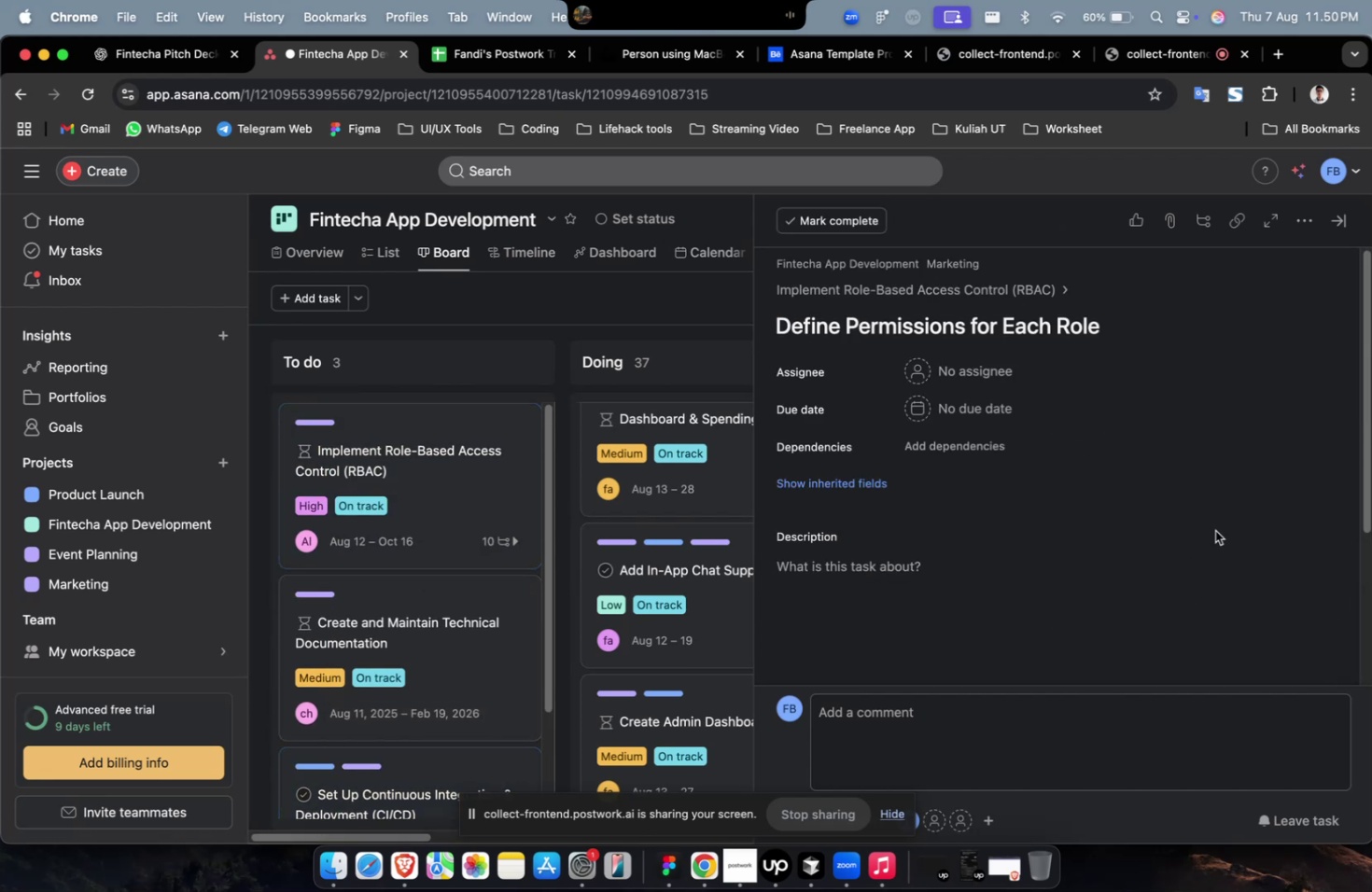 
left_click([189, 53])
 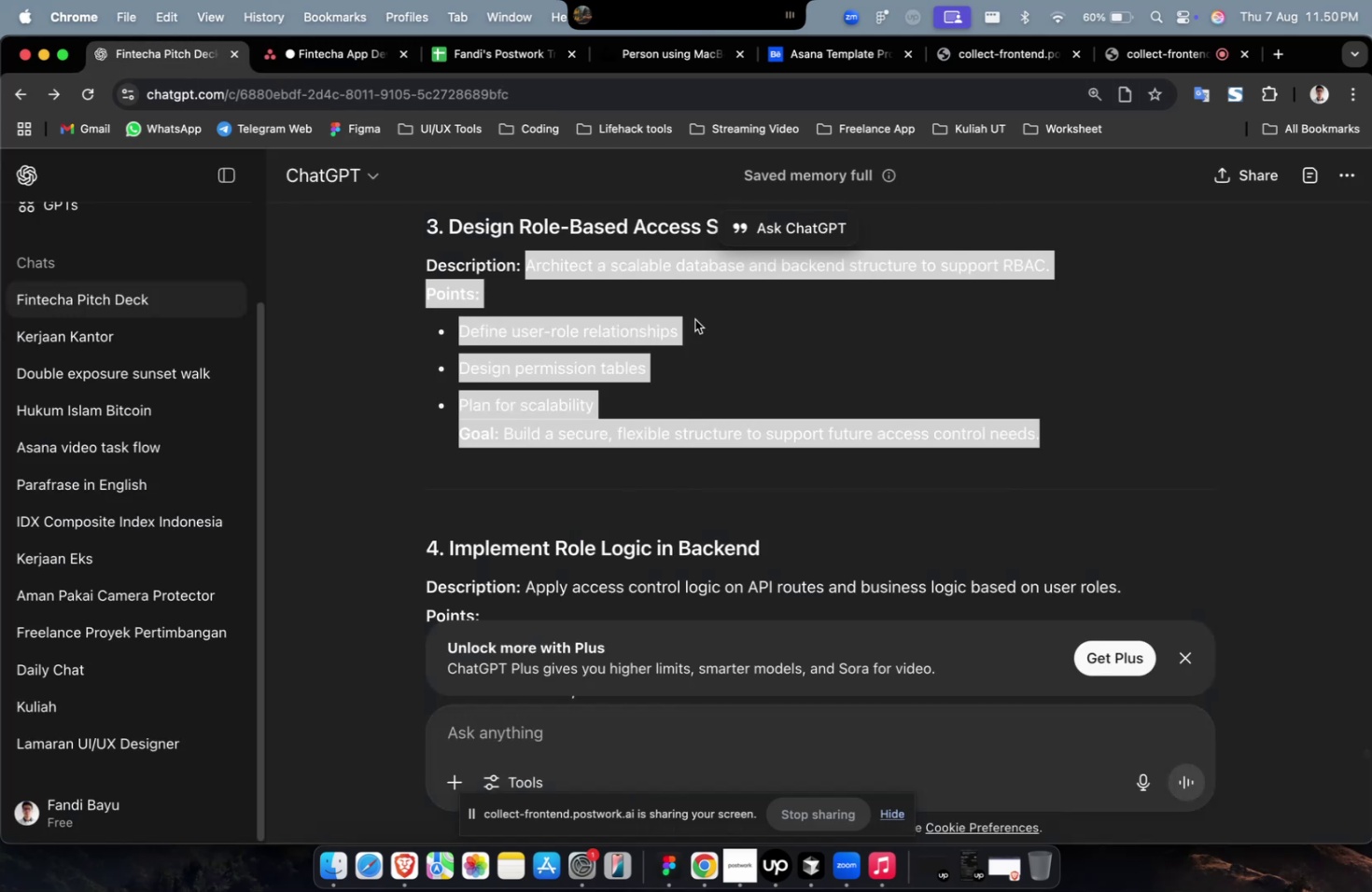 
scroll: coordinate [884, 439], scroll_direction: up, amount: 10.0
 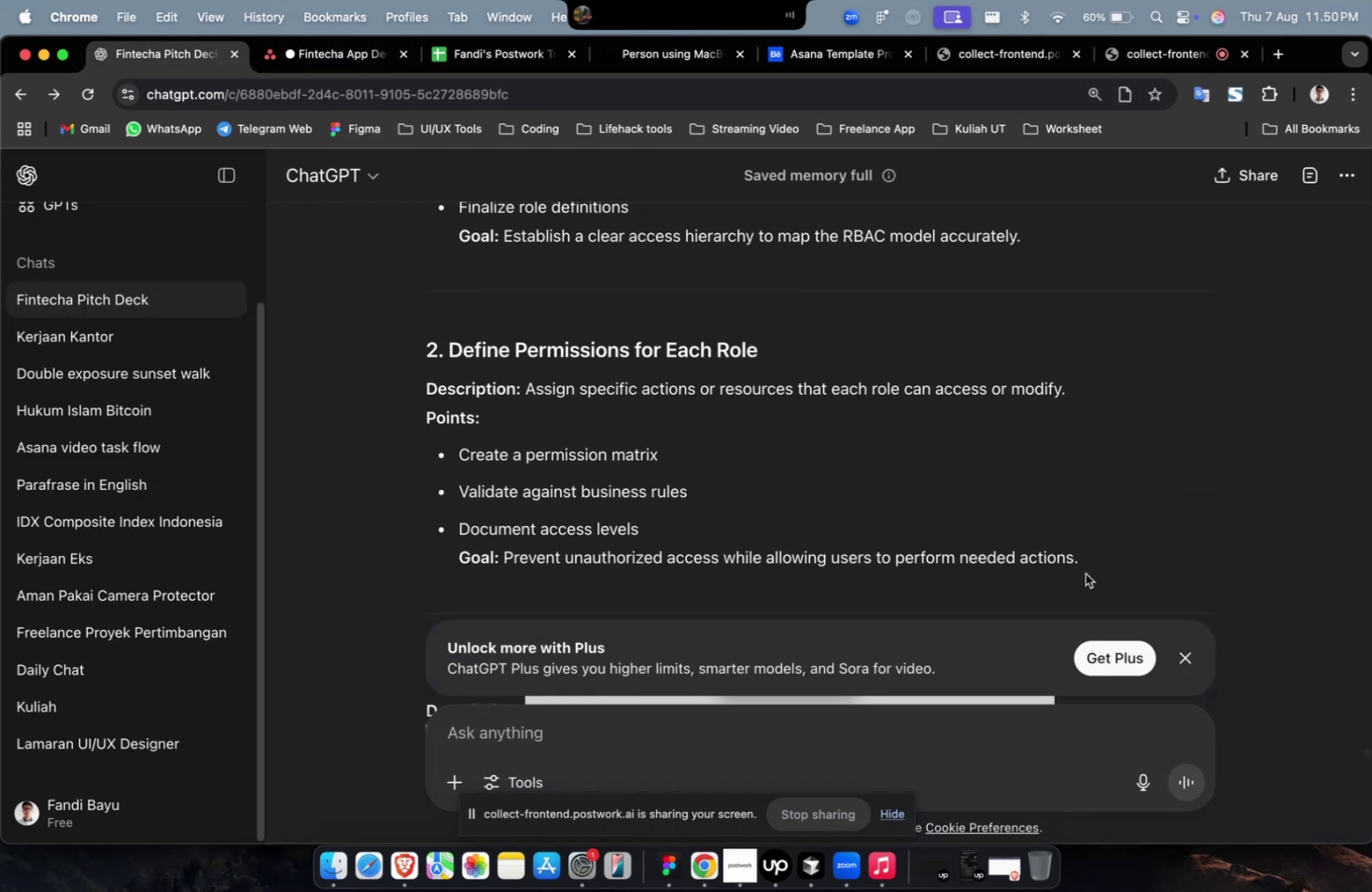 
left_click_drag(start_coordinate=[1100, 563], to_coordinate=[523, 383])
 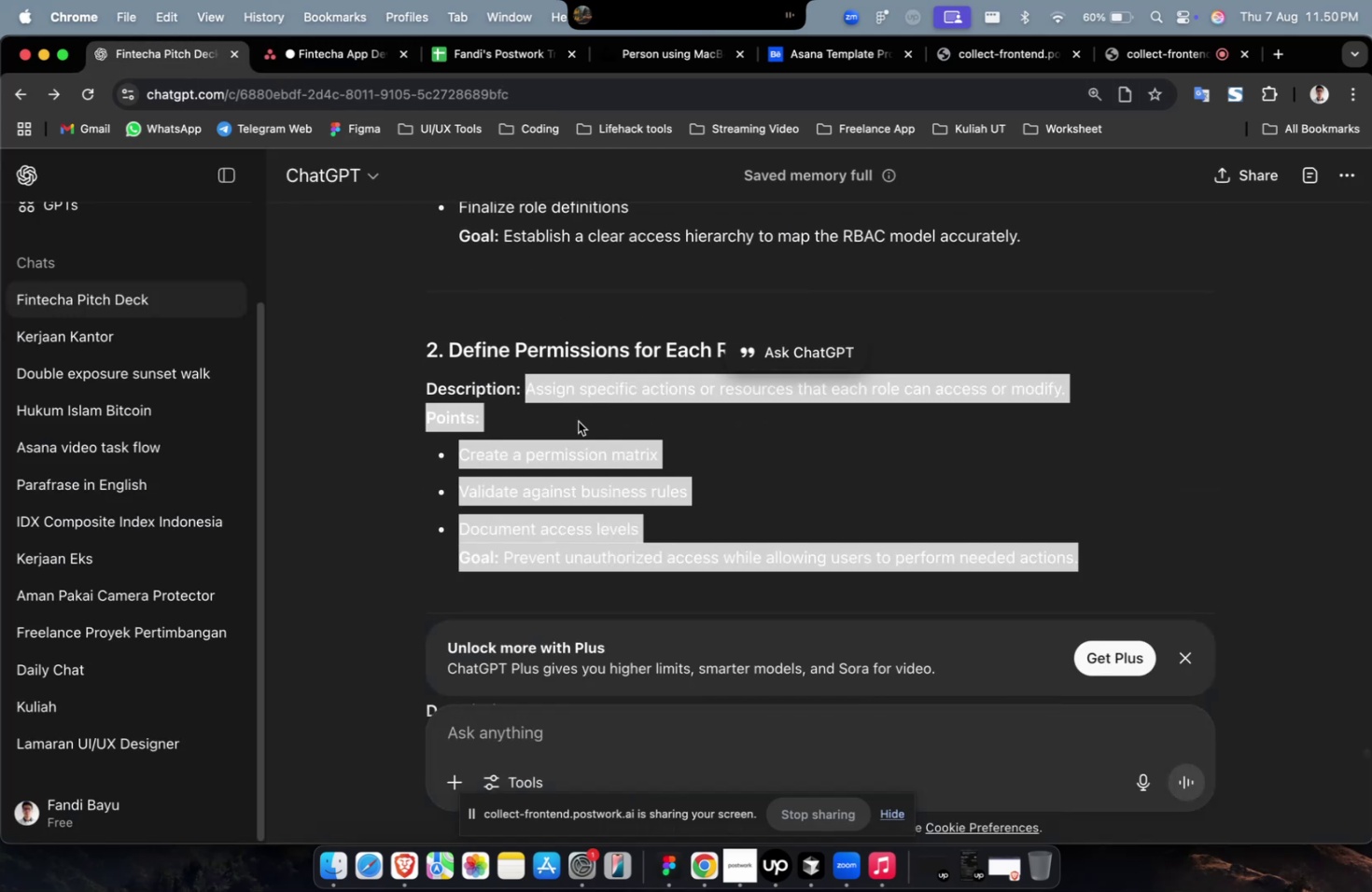 
right_click([603, 431])
 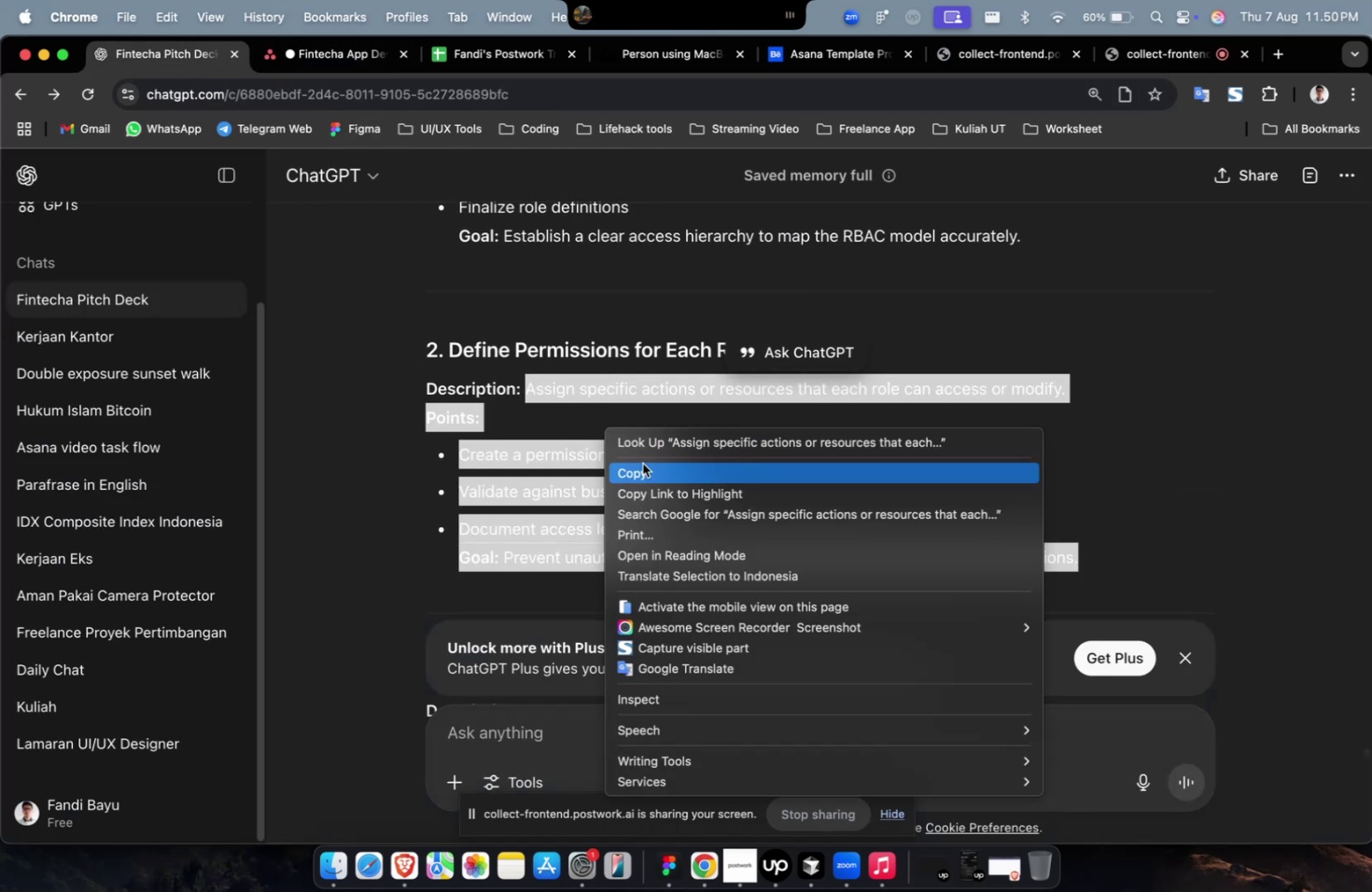 
left_click([642, 463])
 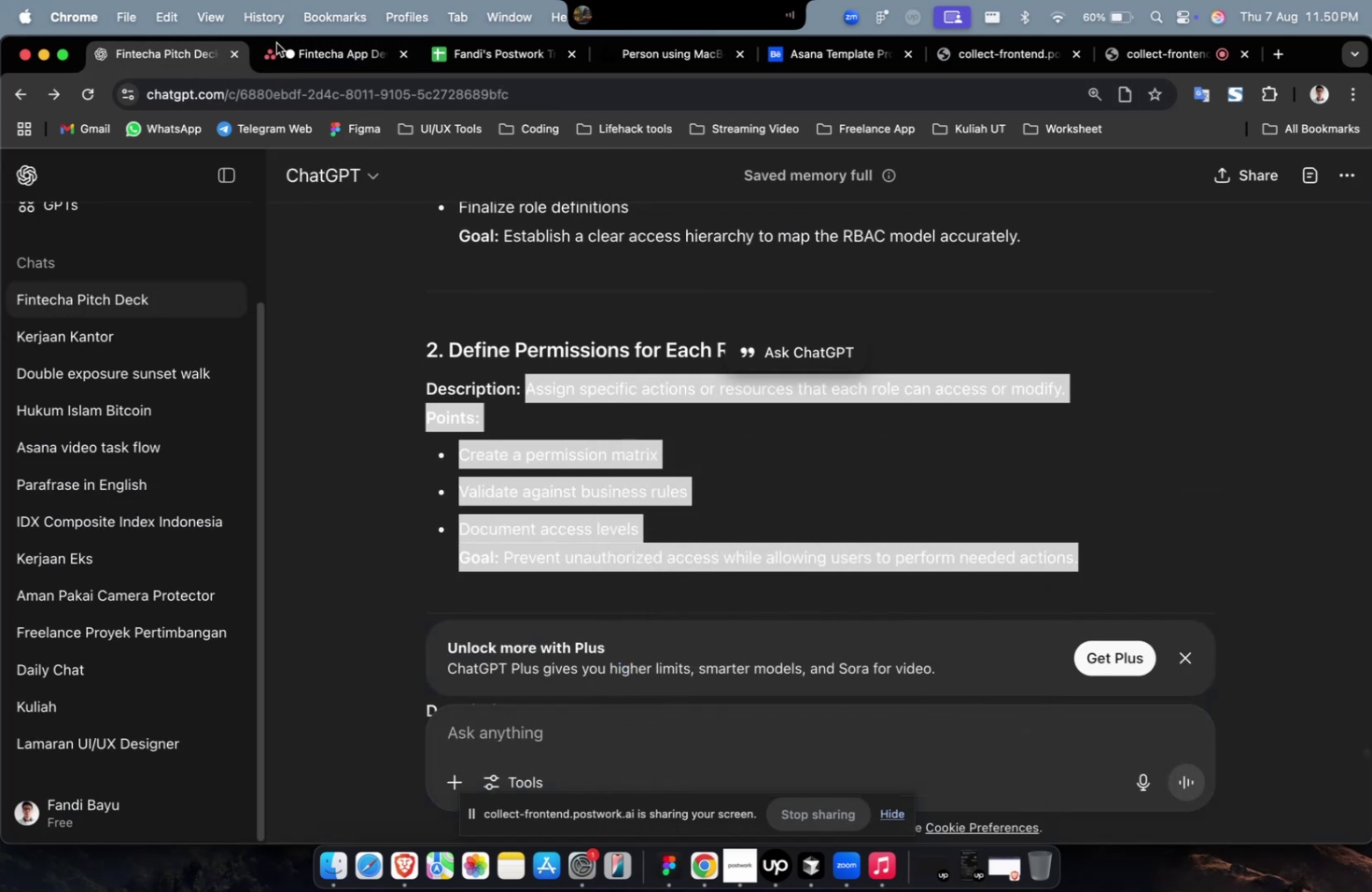 
double_click([309, 56])
 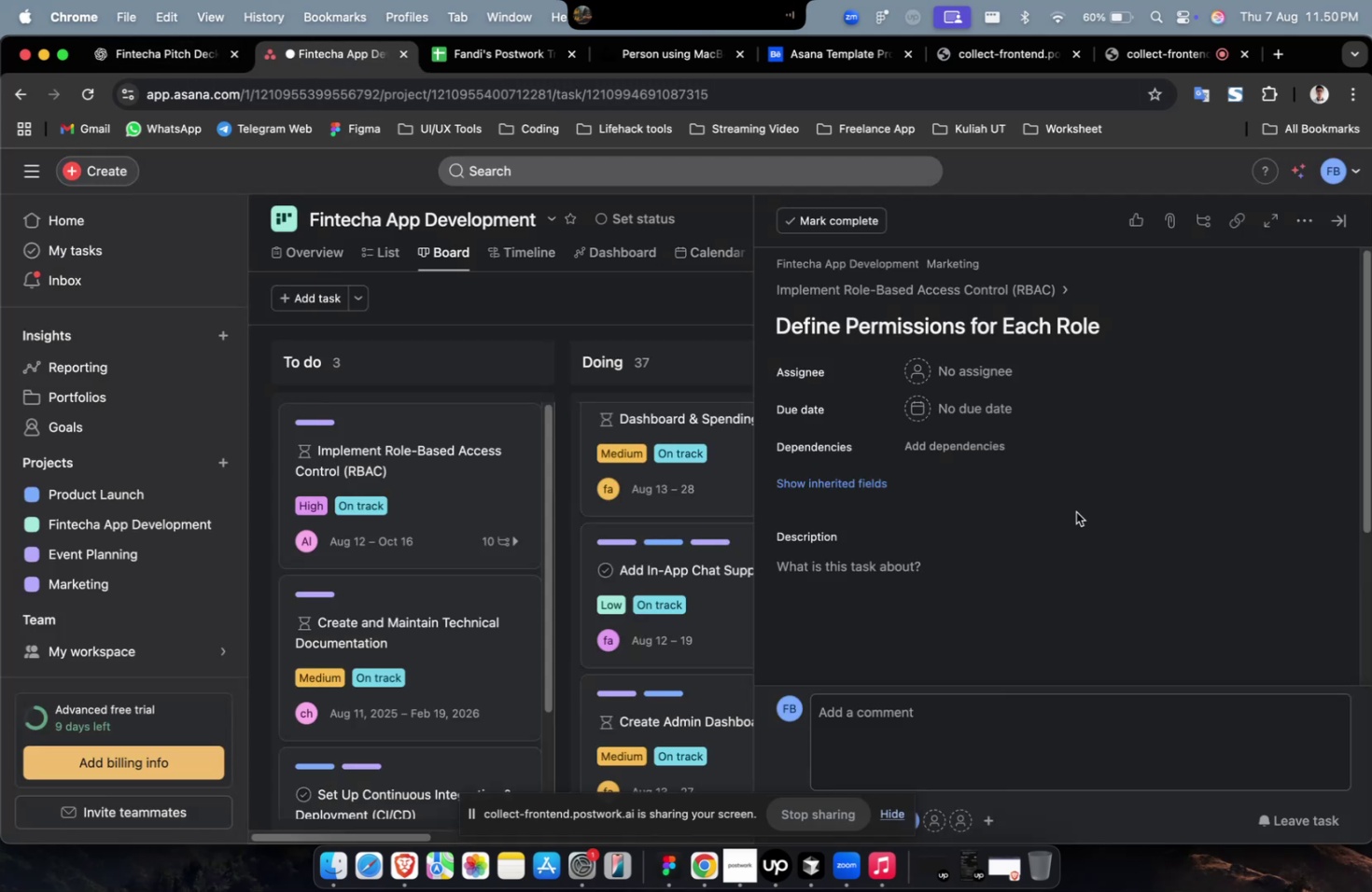 
triple_click([1079, 550])
 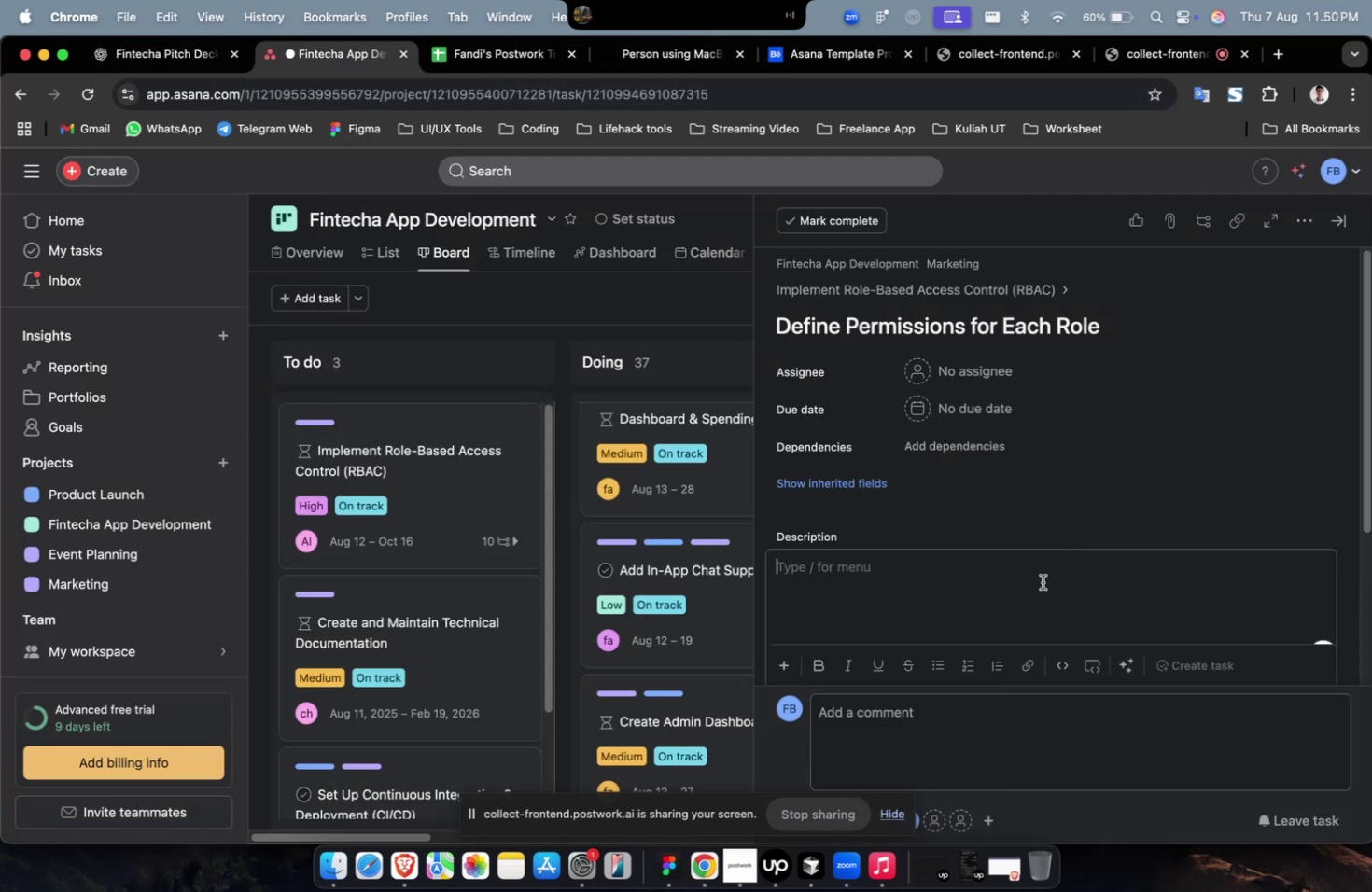 
right_click([1039, 583])
 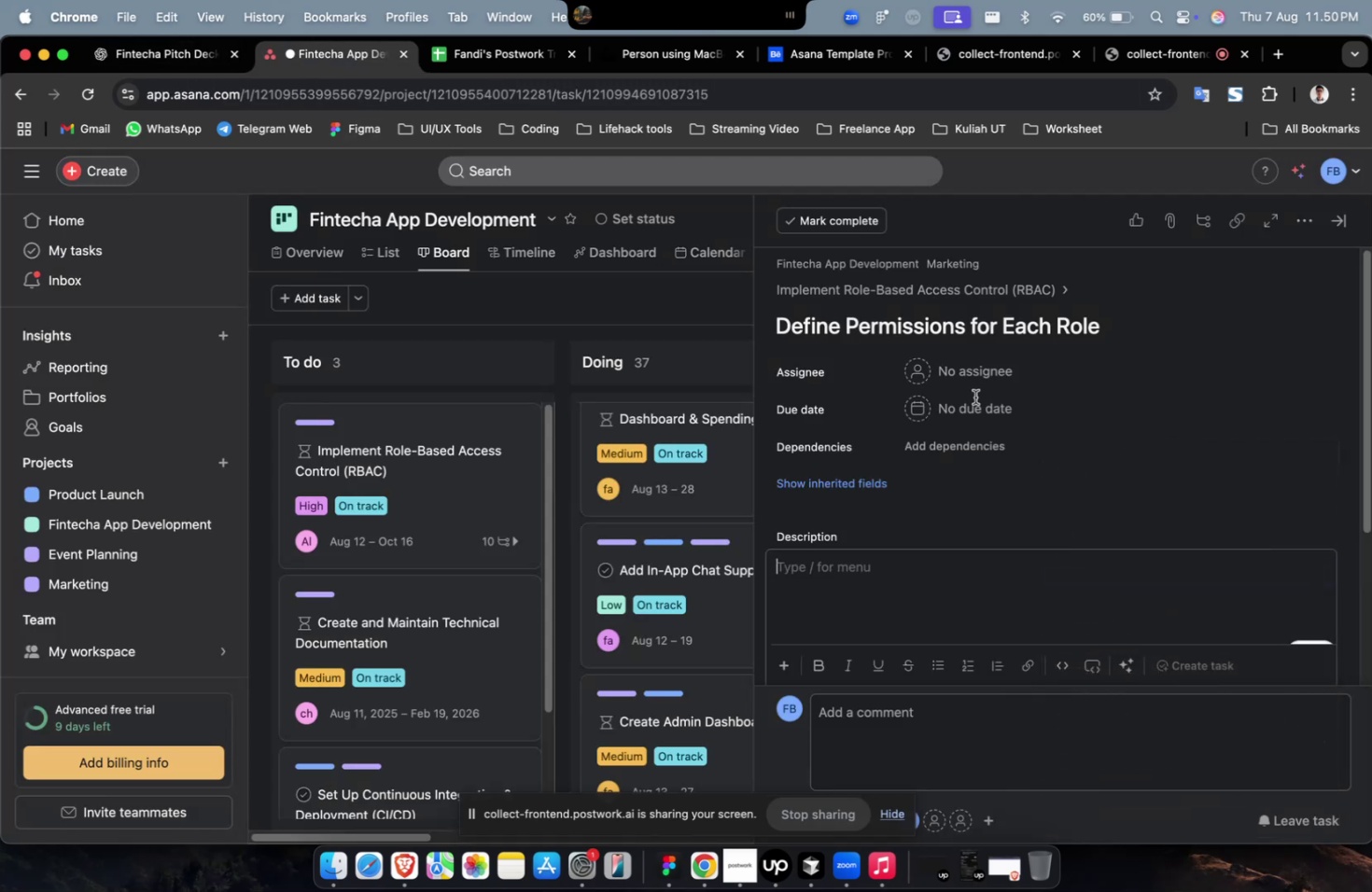 
scroll: coordinate [971, 355], scroll_direction: up, amount: 2.0
 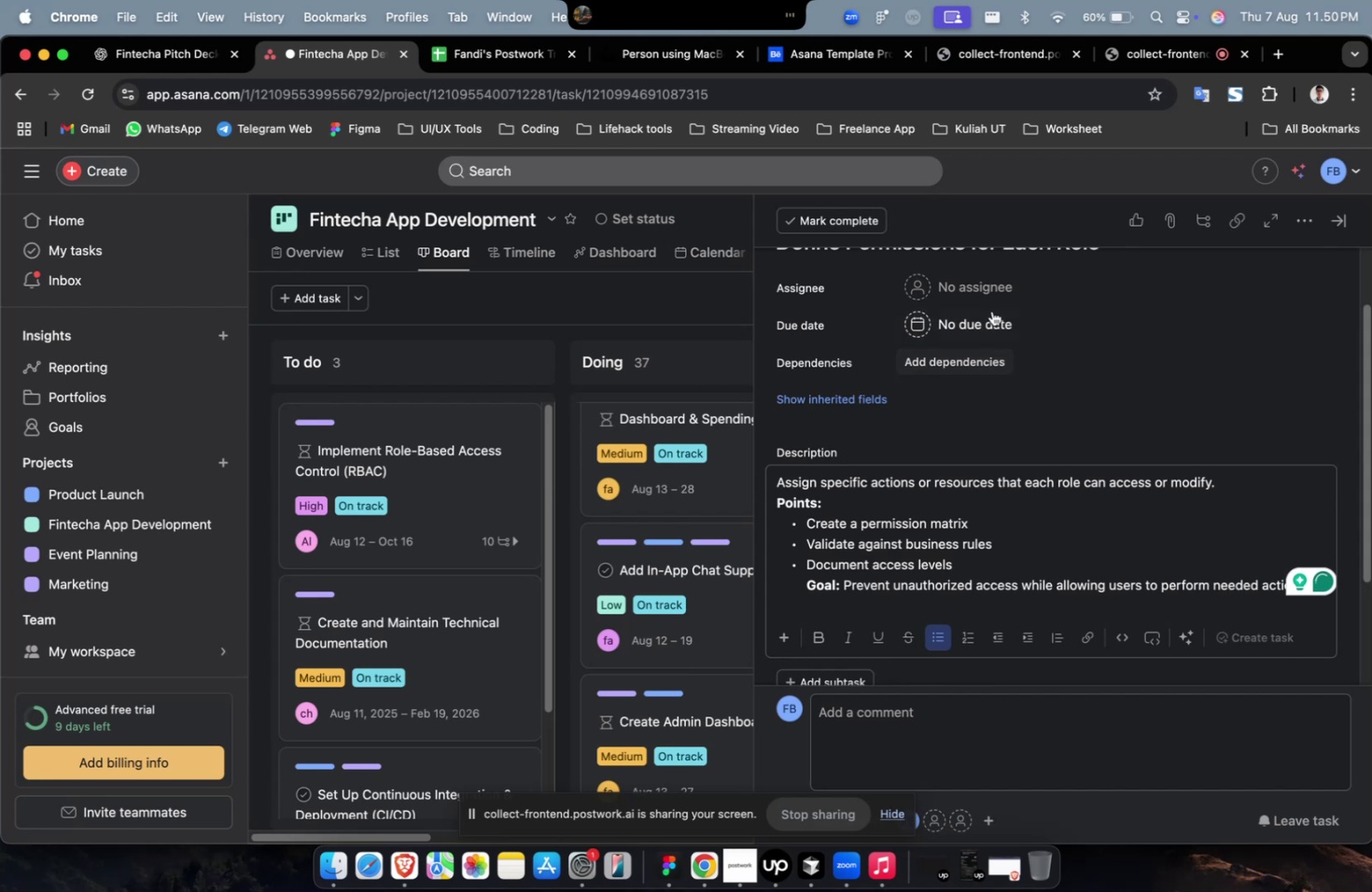 
left_click([991, 292])
 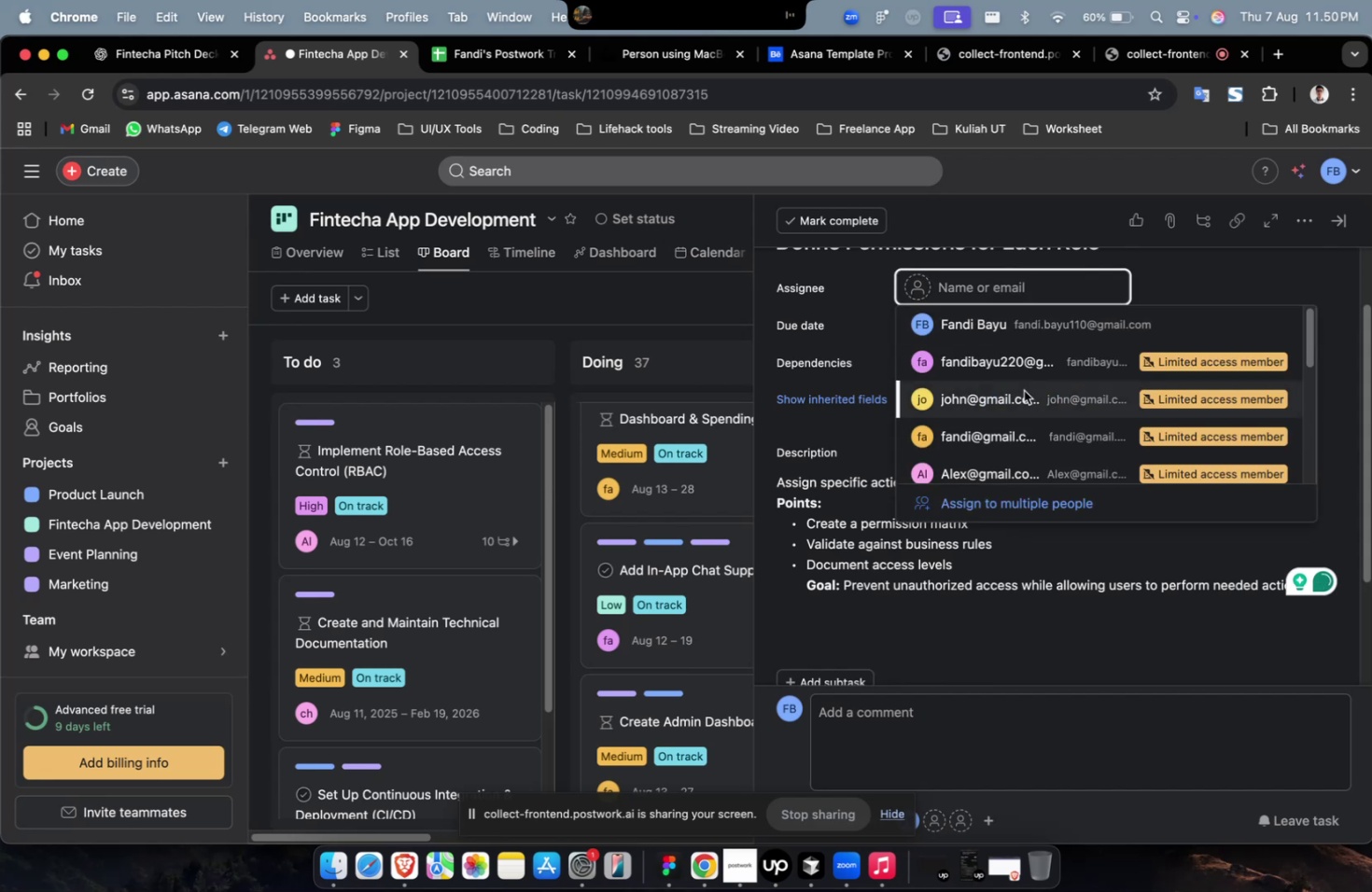 
left_click([1023, 397])
 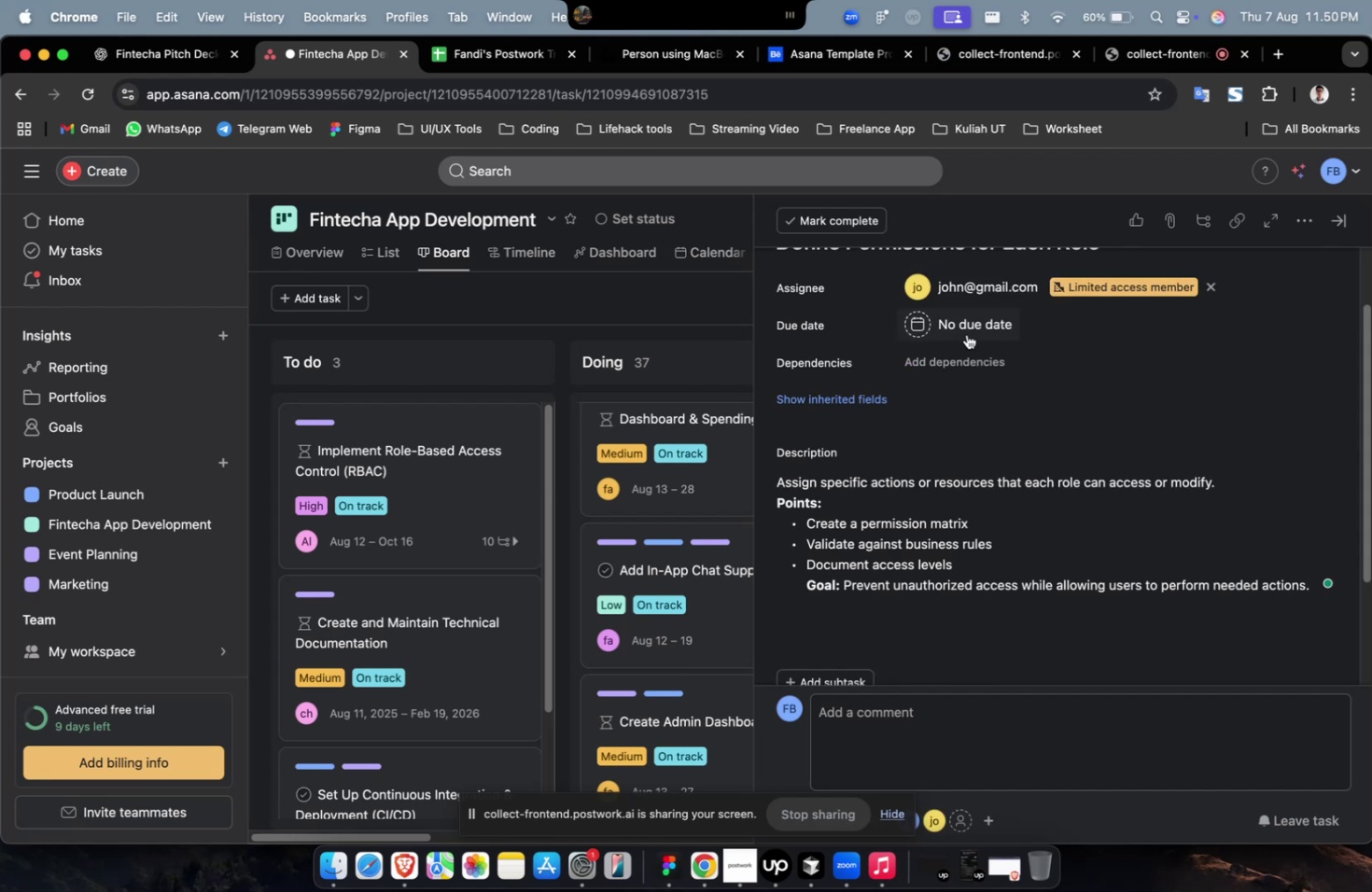 
double_click([967, 327])
 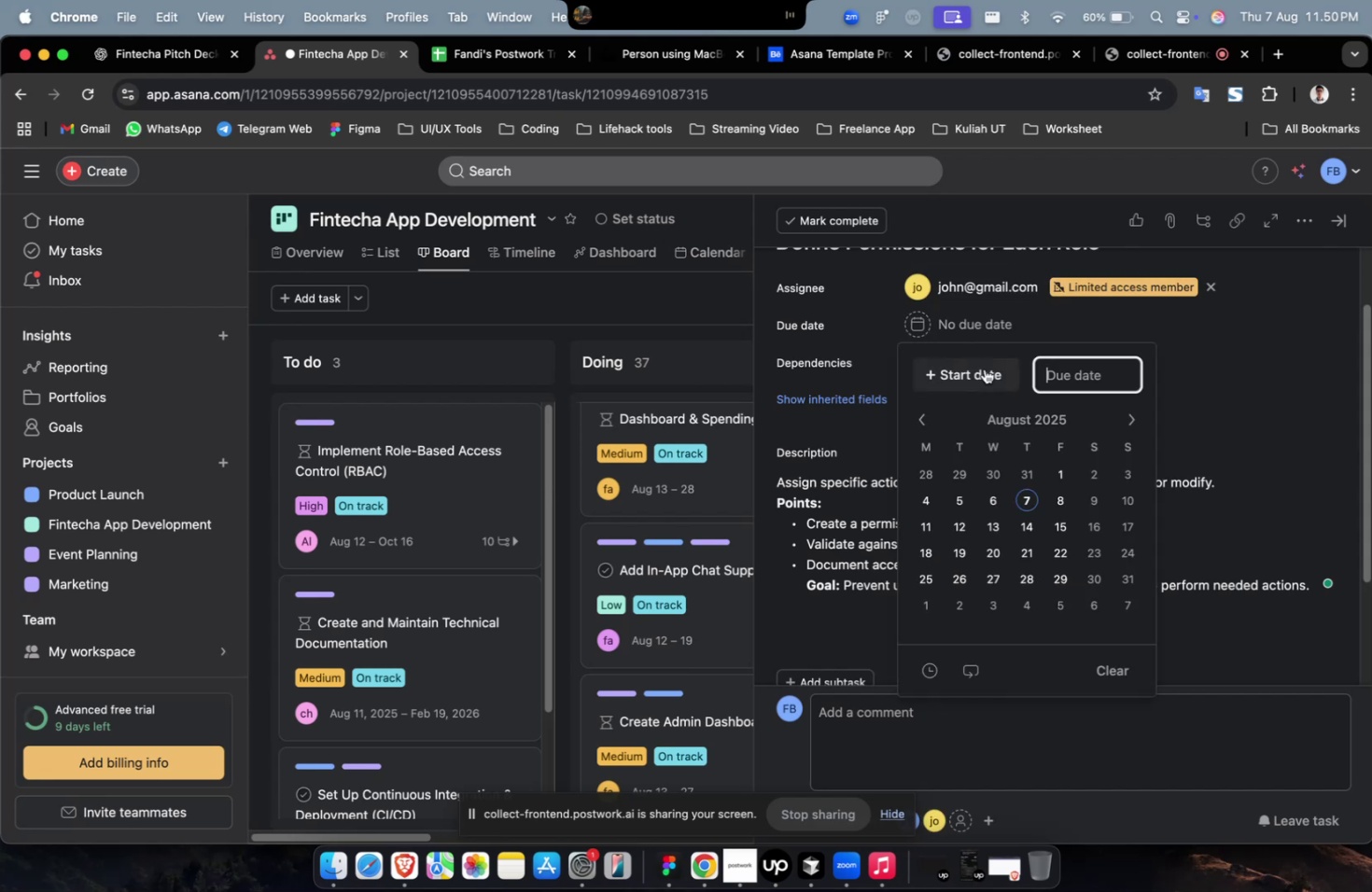 
triple_click([984, 369])
 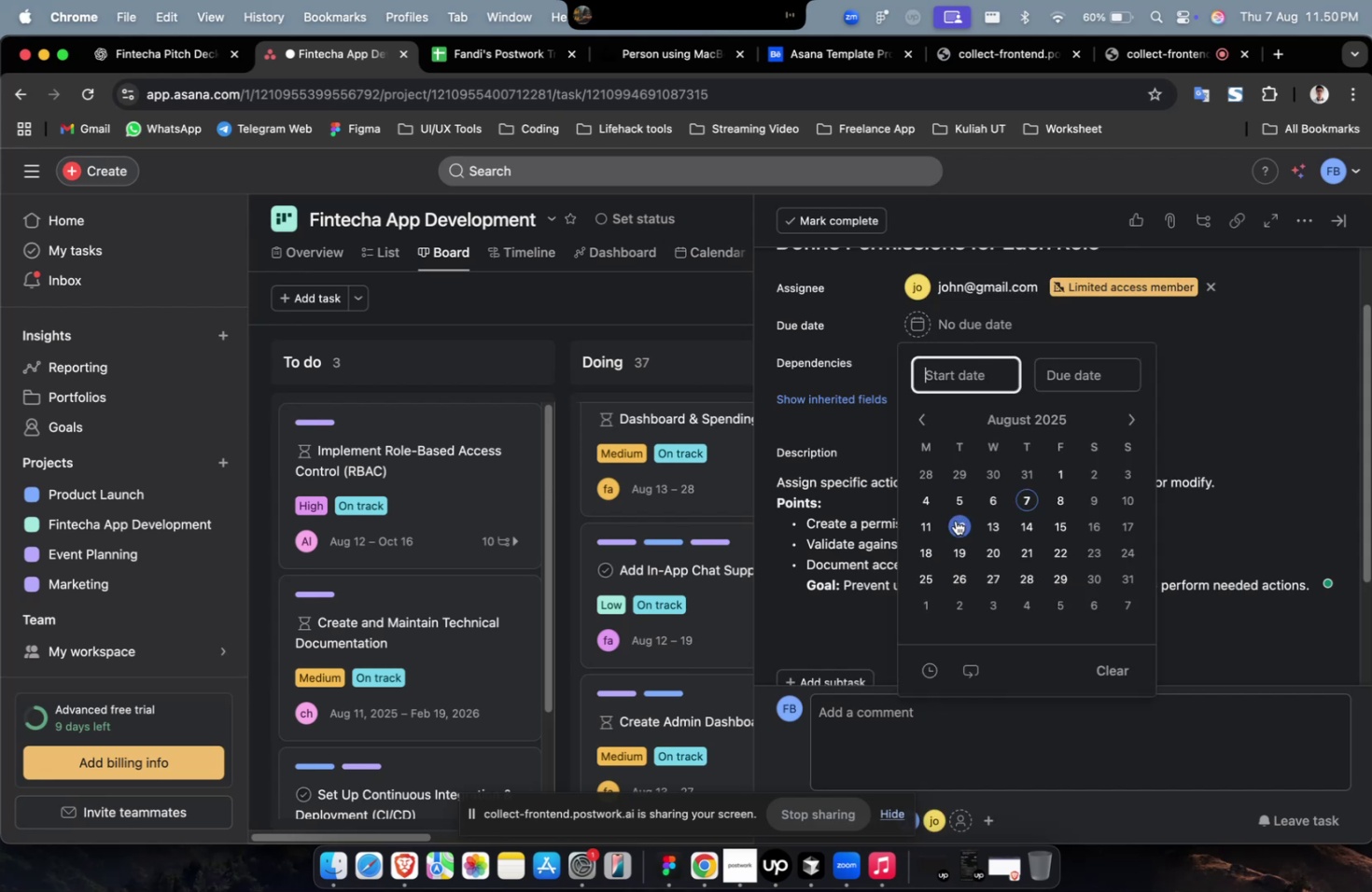 
triple_click([953, 533])
 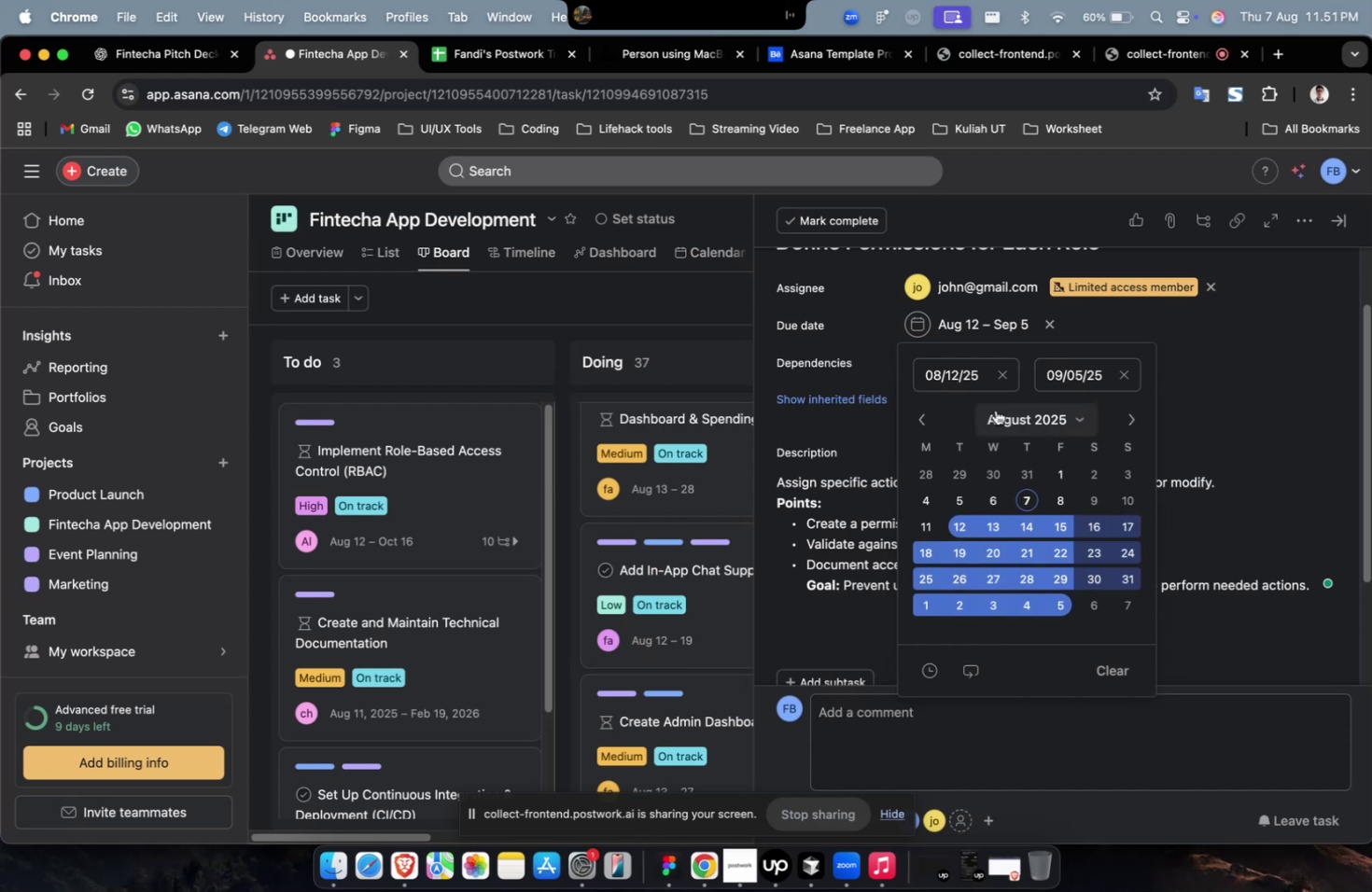 
wait(31.98)
 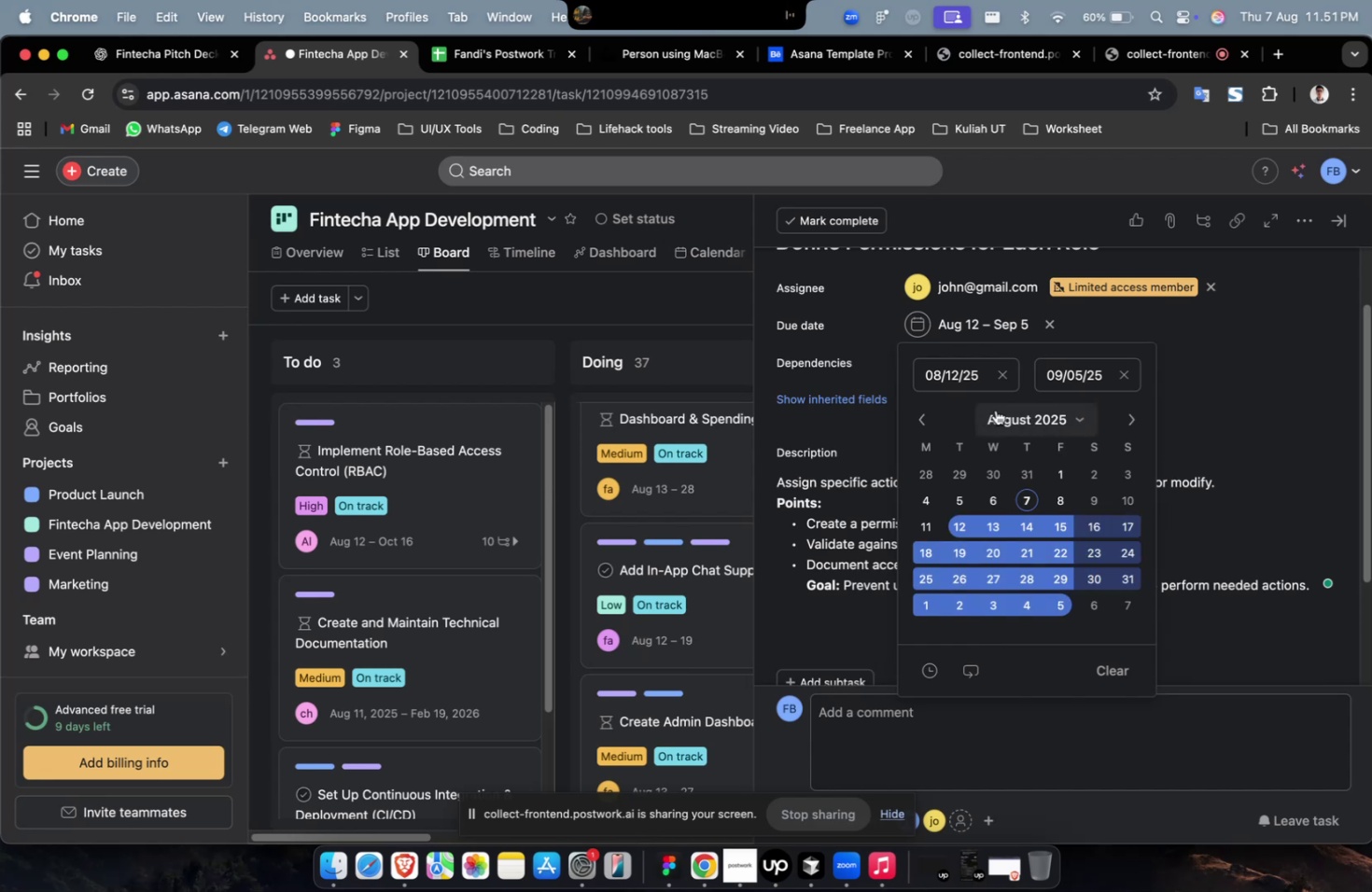 
left_click([1259, 461])
 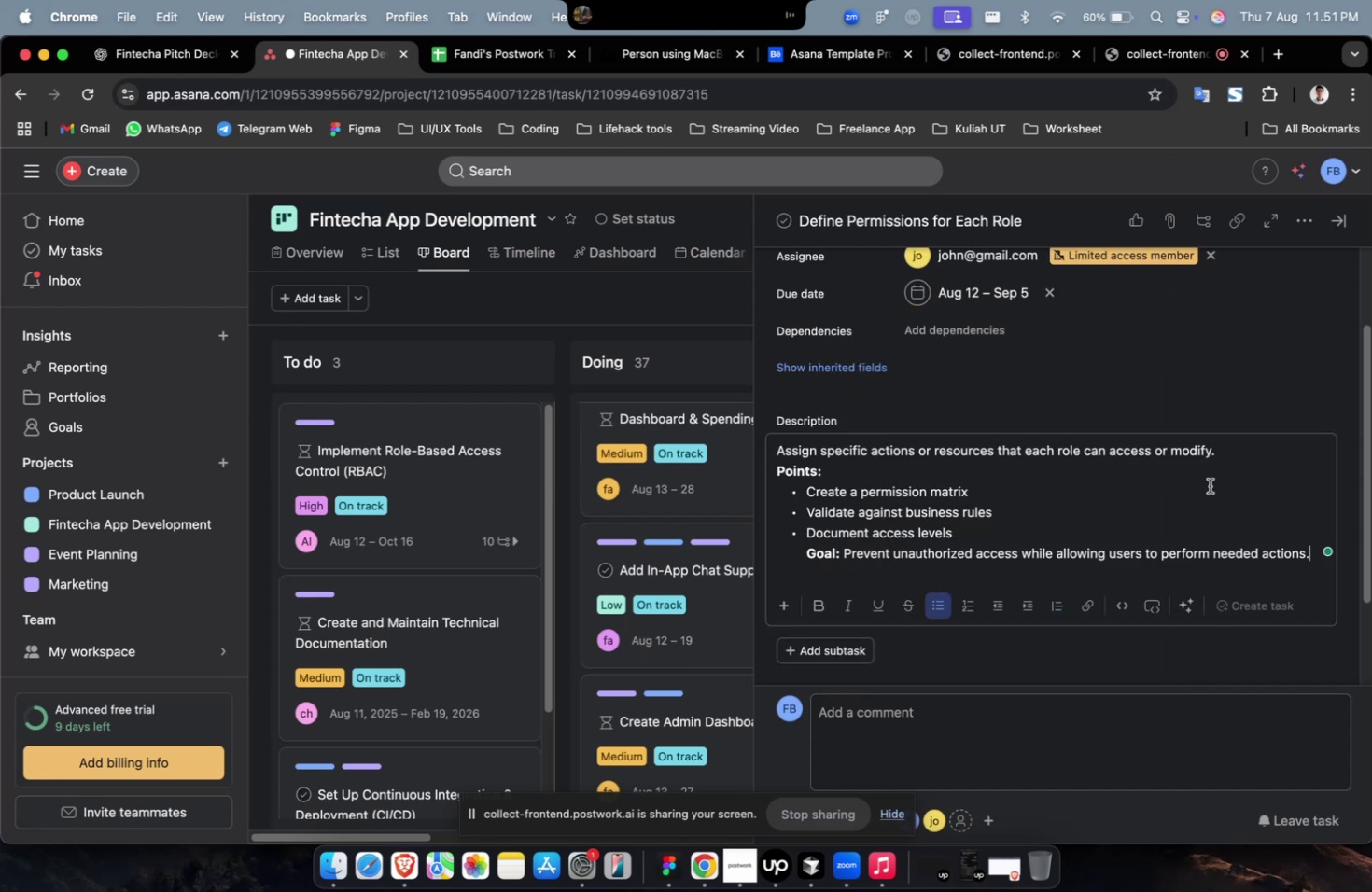 
scroll: coordinate [1140, 442], scroll_direction: up, amount: 4.0
 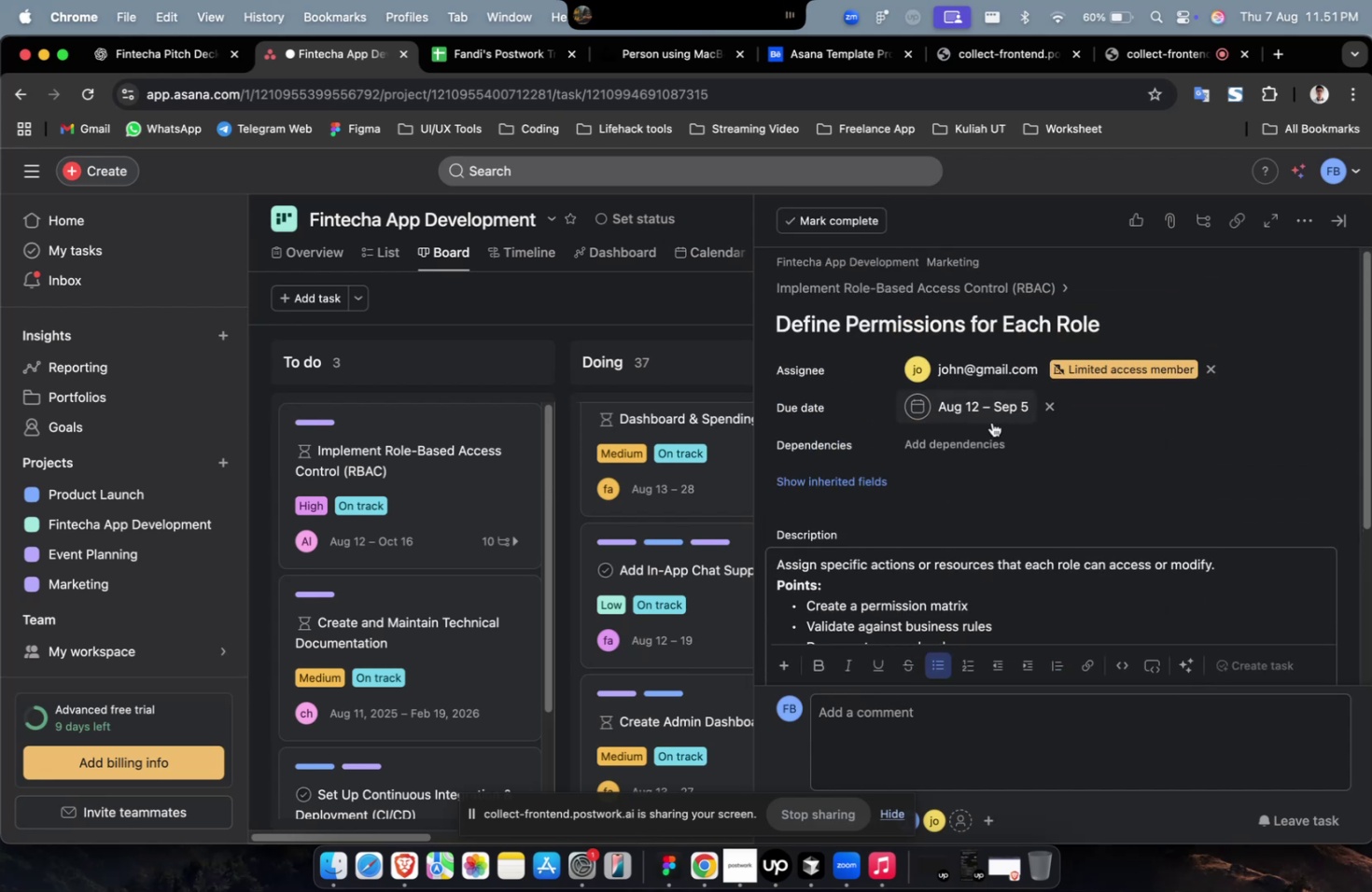 
left_click([973, 435])
 